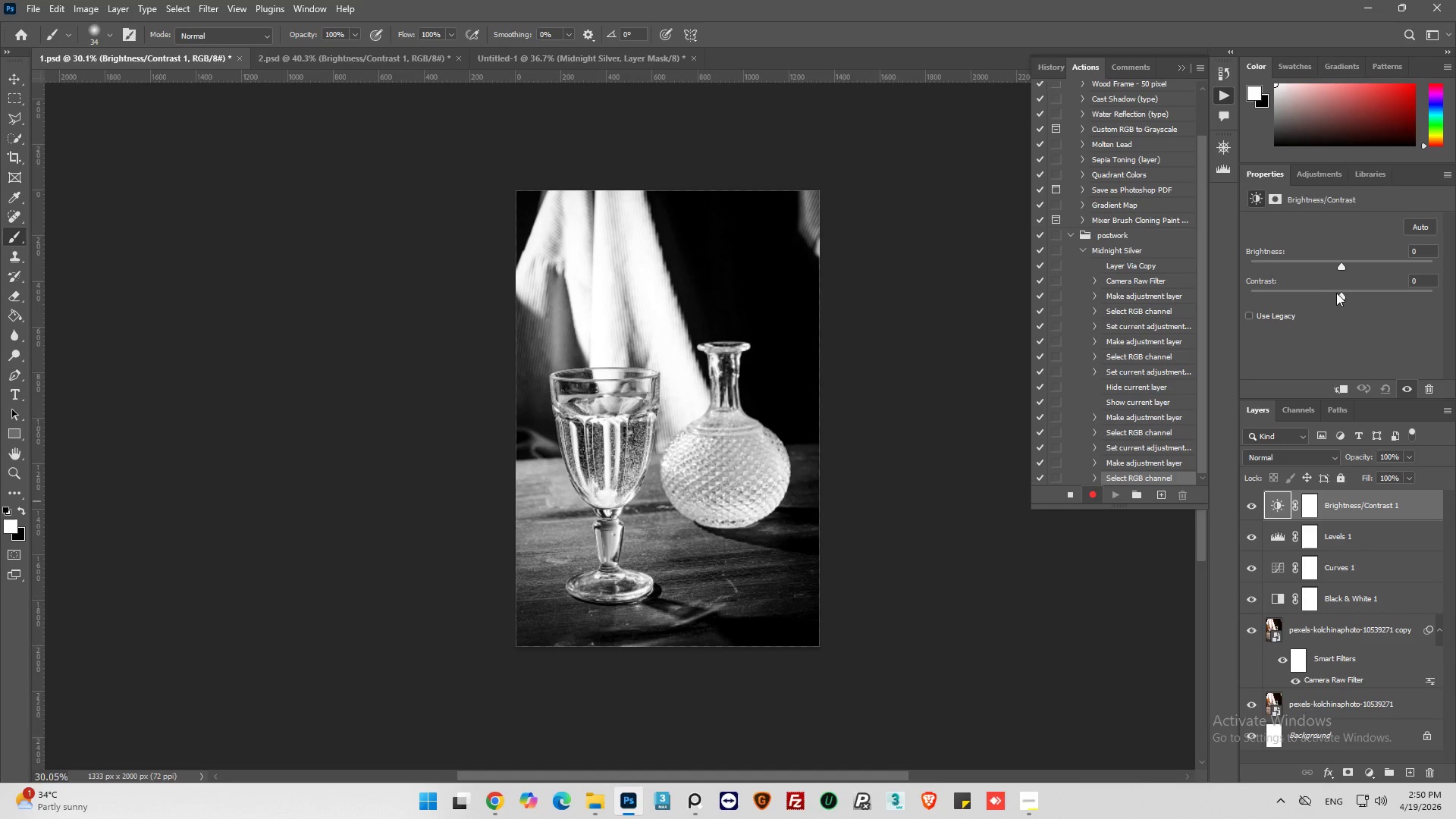 
left_click_drag(start_coordinate=[1338, 293], to_coordinate=[1348, 293])
 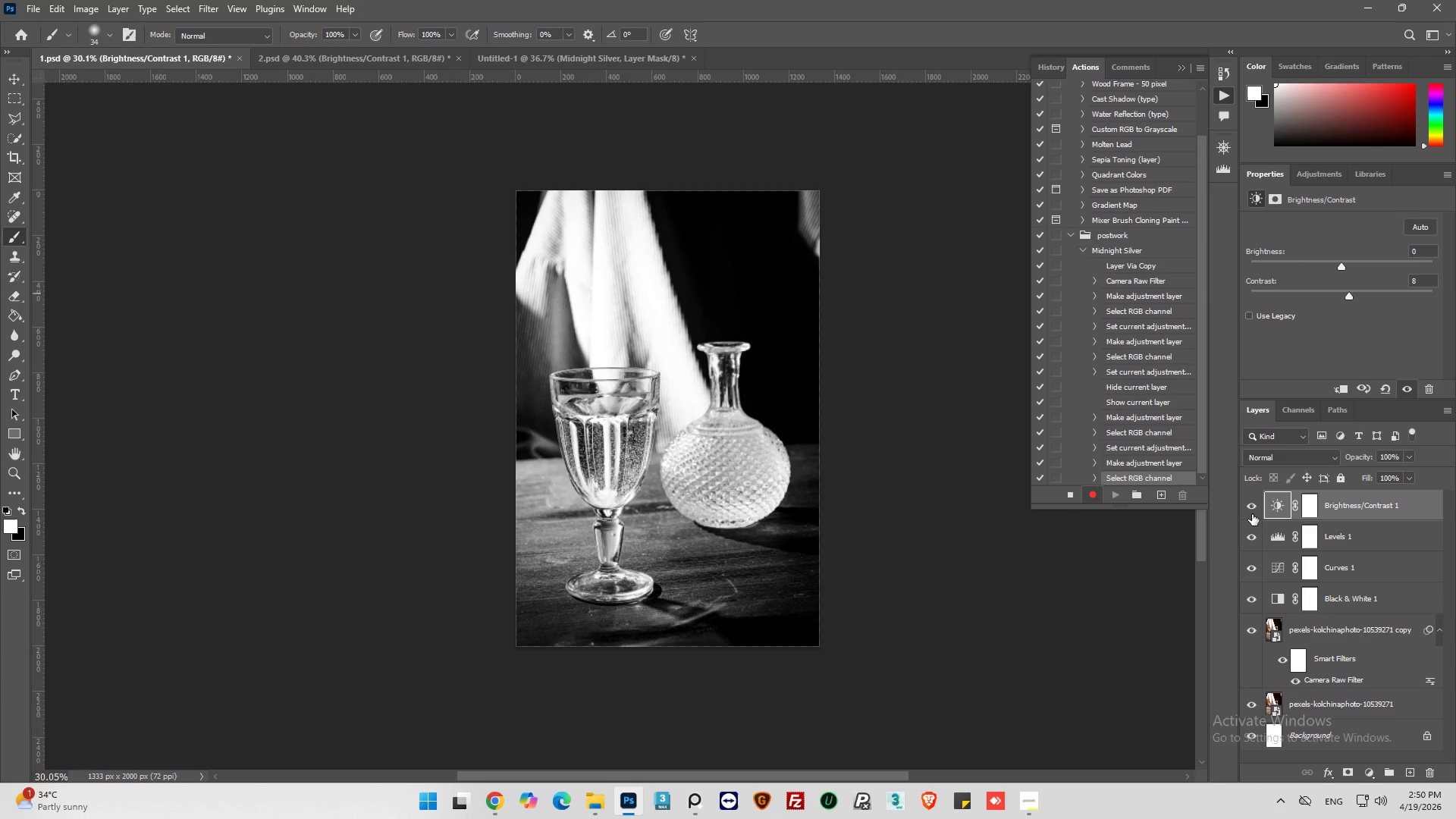 
left_click([1252, 507])
 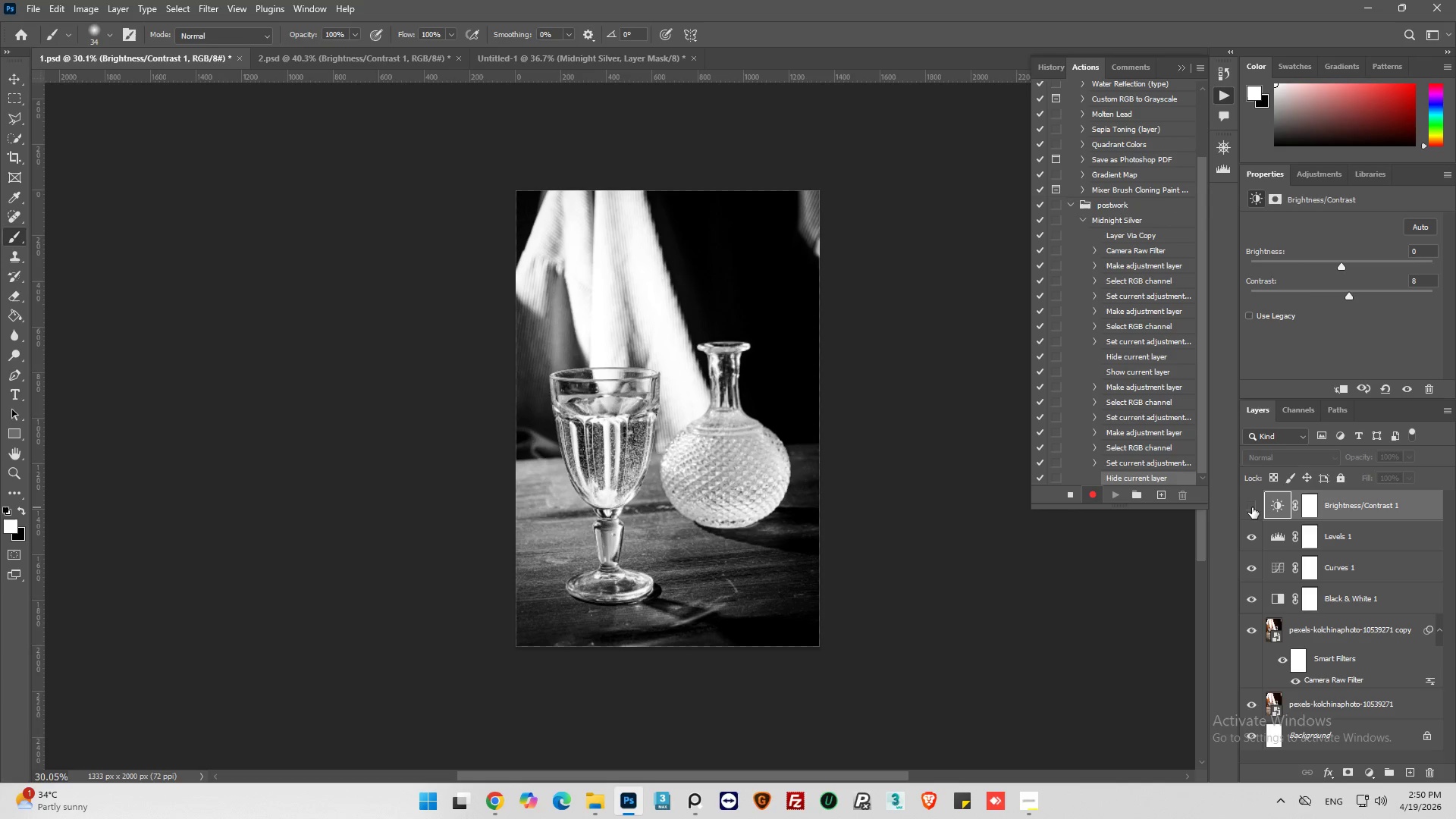 
left_click([1252, 507])
 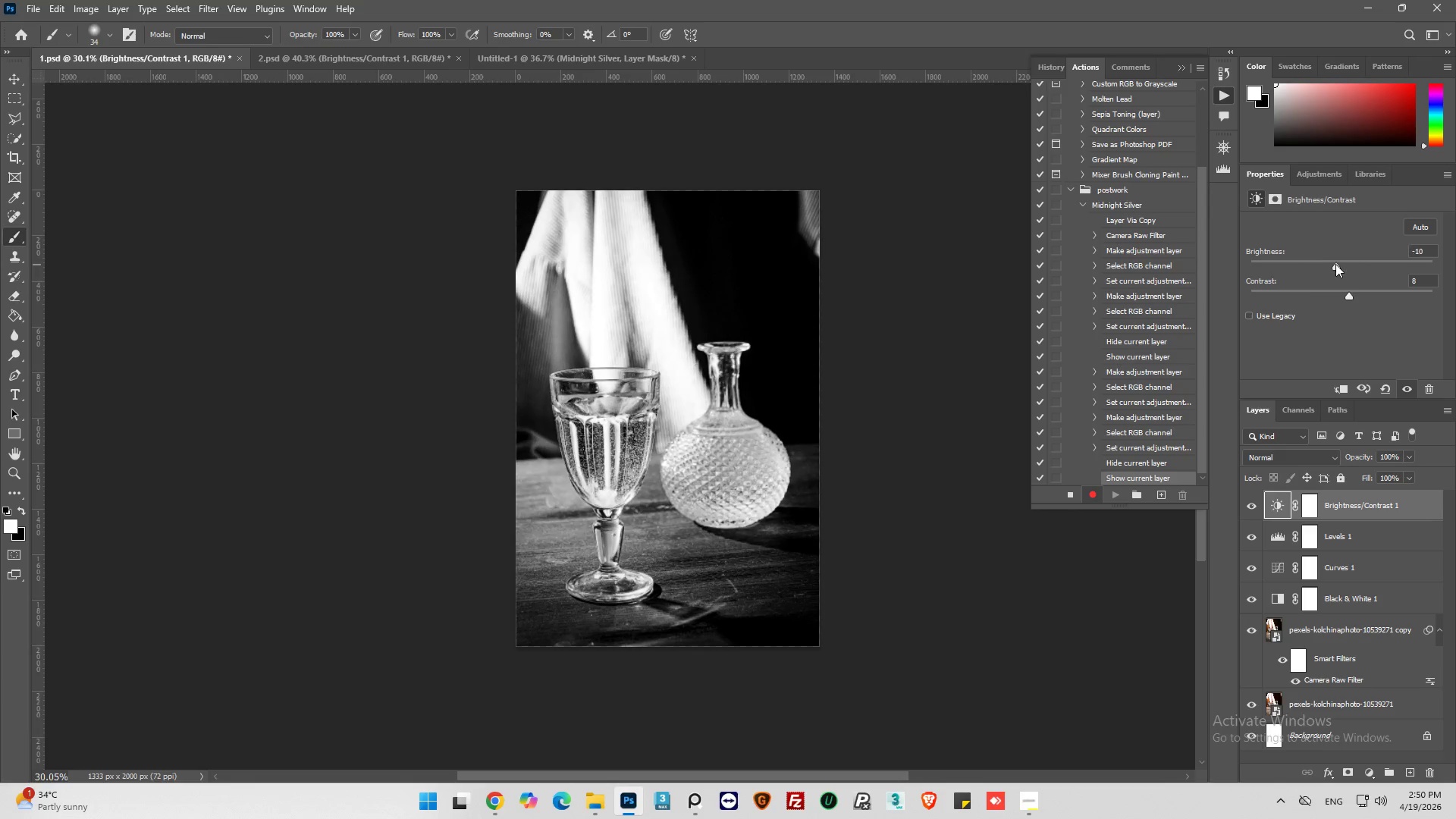 
wait(10.17)
 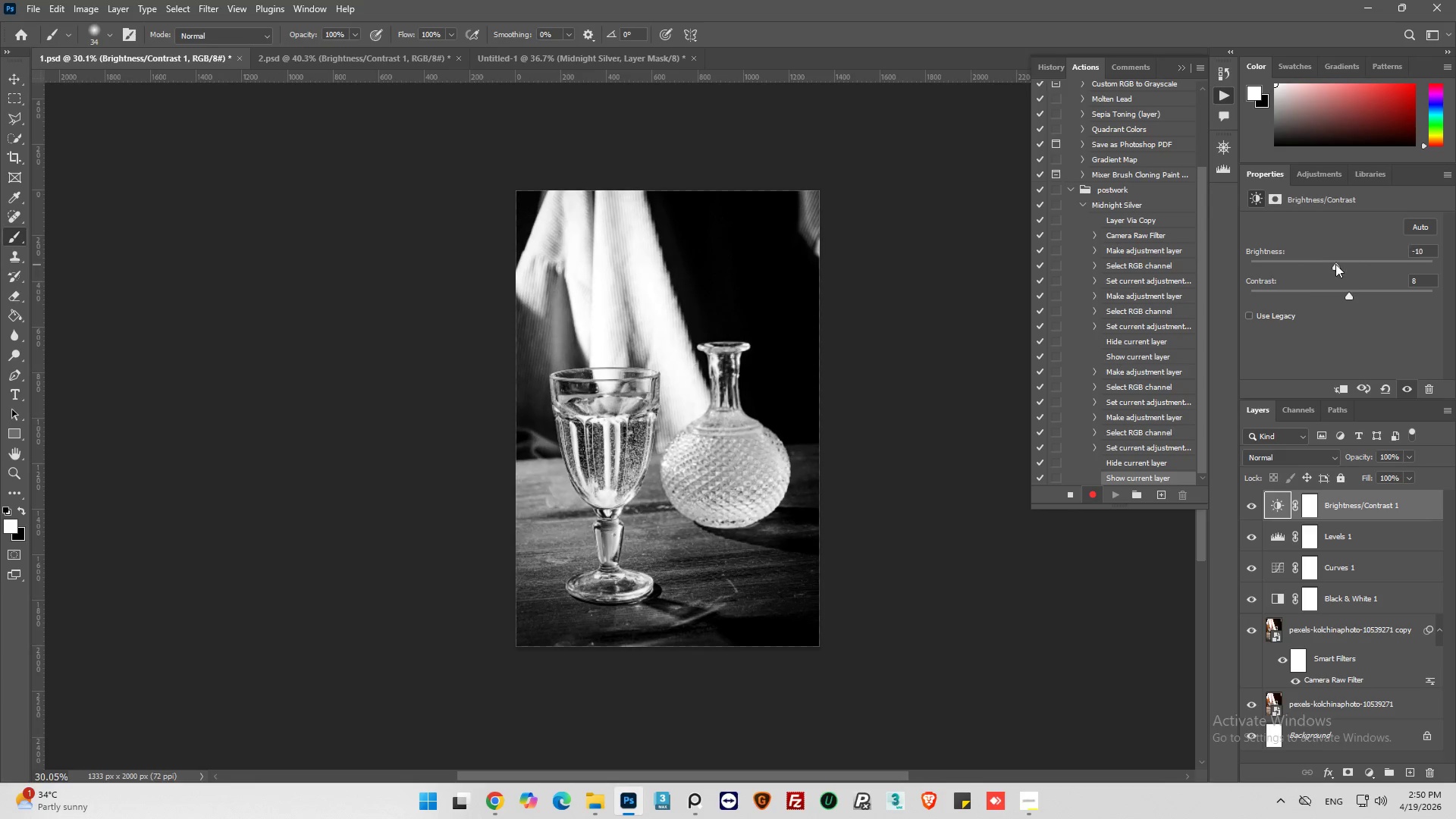 
hold_key(key=AltLeft, duration=0.78)
scroll: coordinate [649, 492], scroll_direction: up, amount: 10.0
 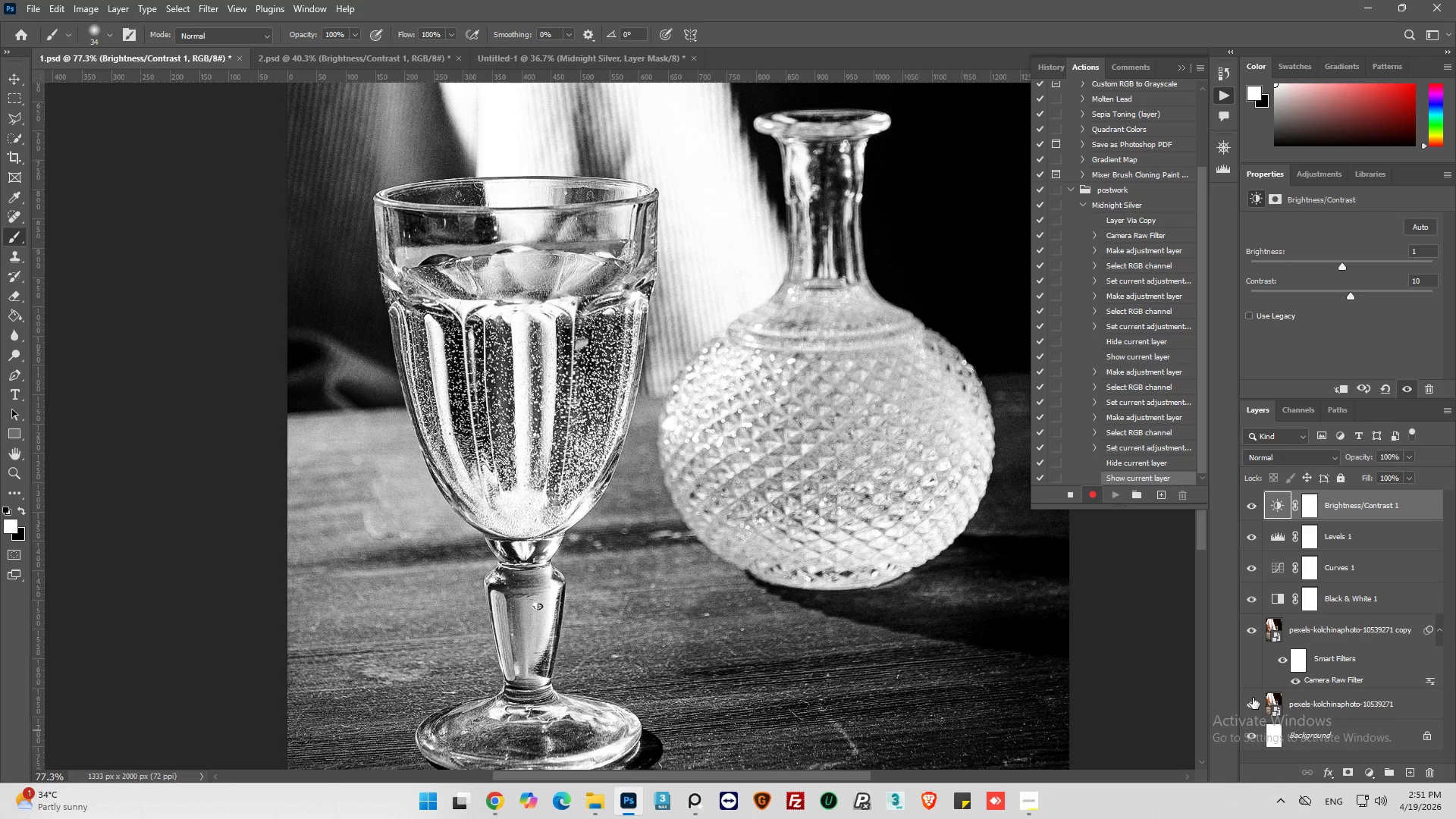 
wait(18.29)
 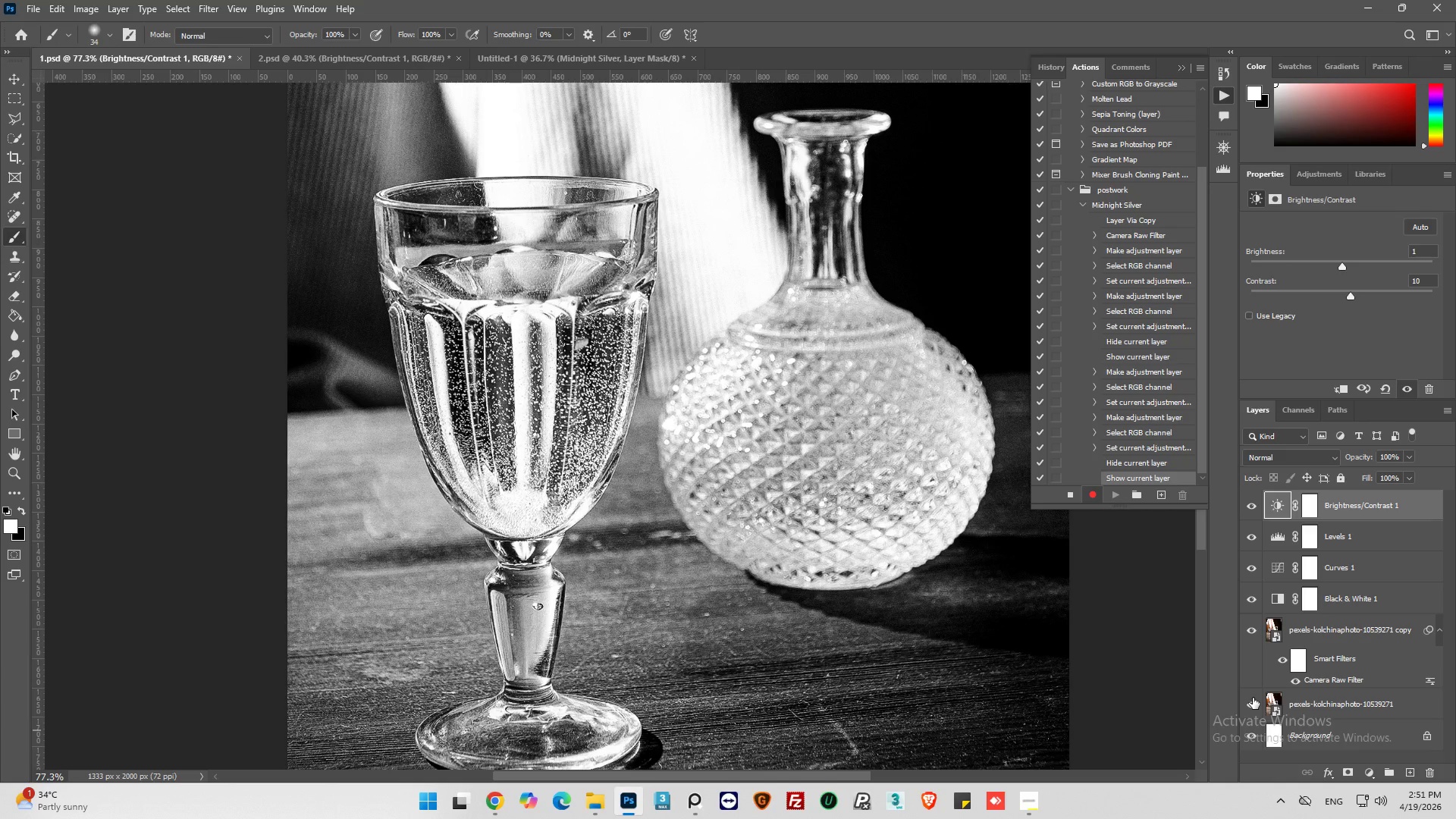 
hold_key(key=ControlLeft, duration=3.11)
left_click([1361, 536])
 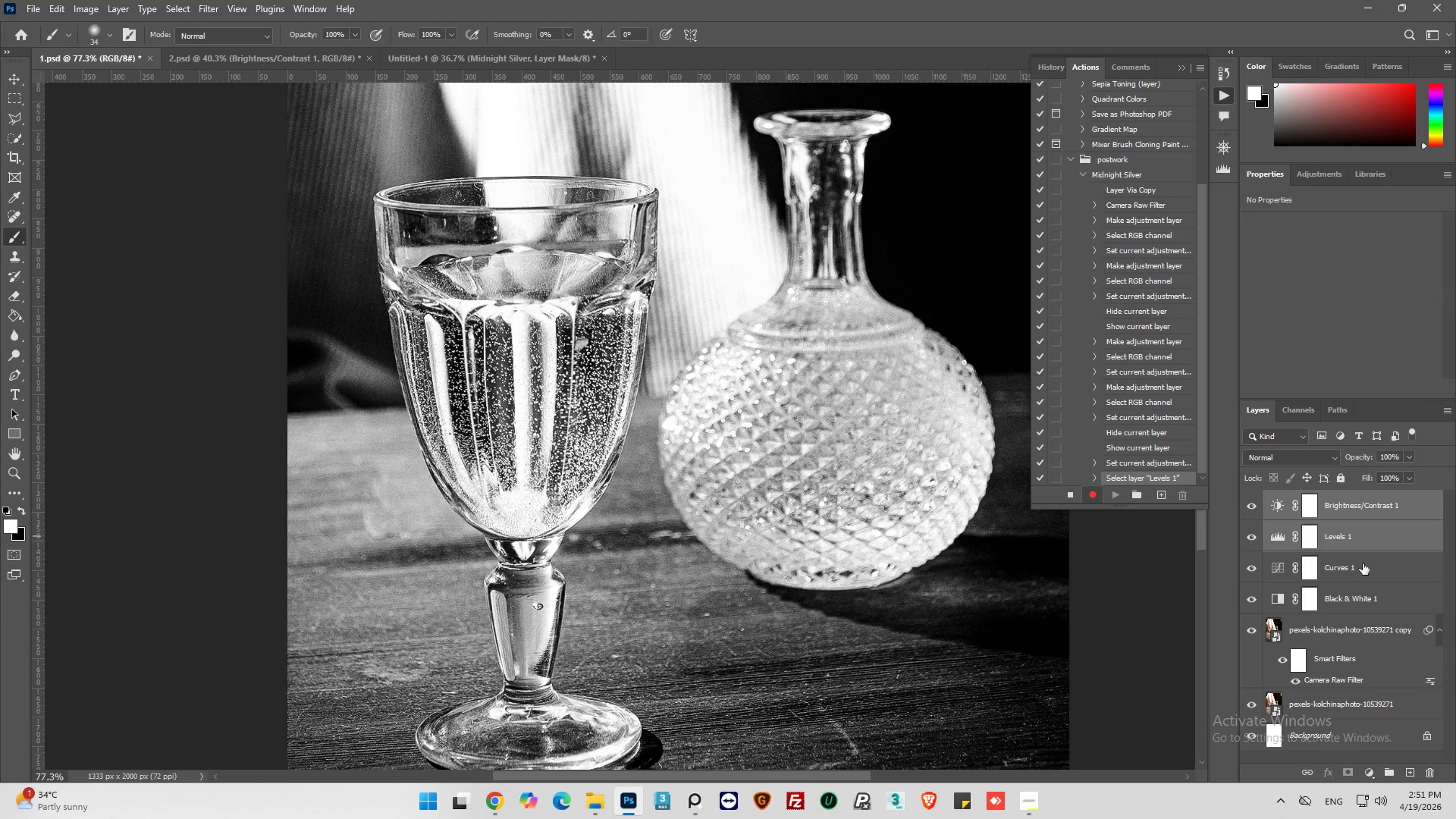 
left_click([1363, 563])
 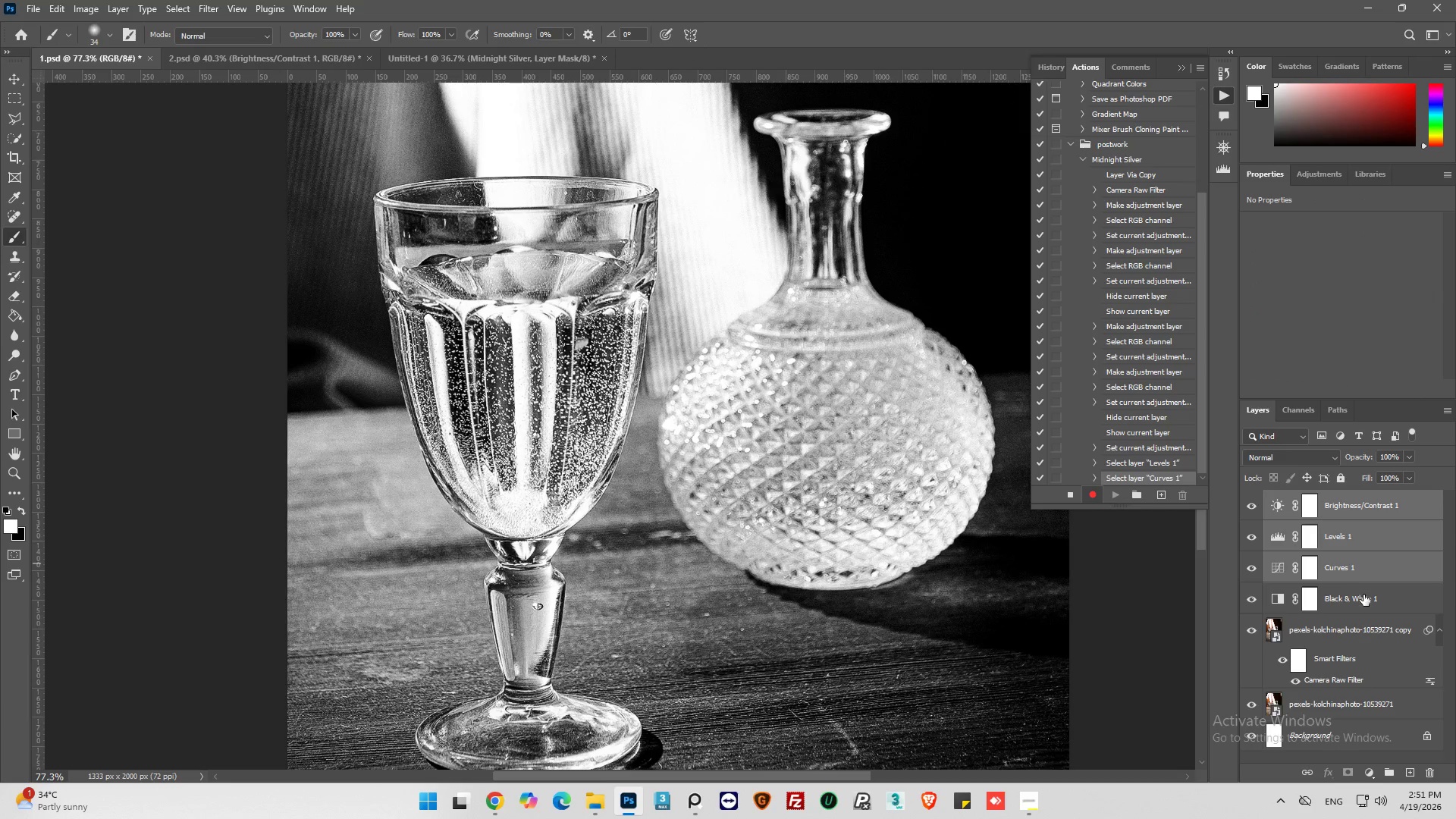 
left_click([1363, 595])
 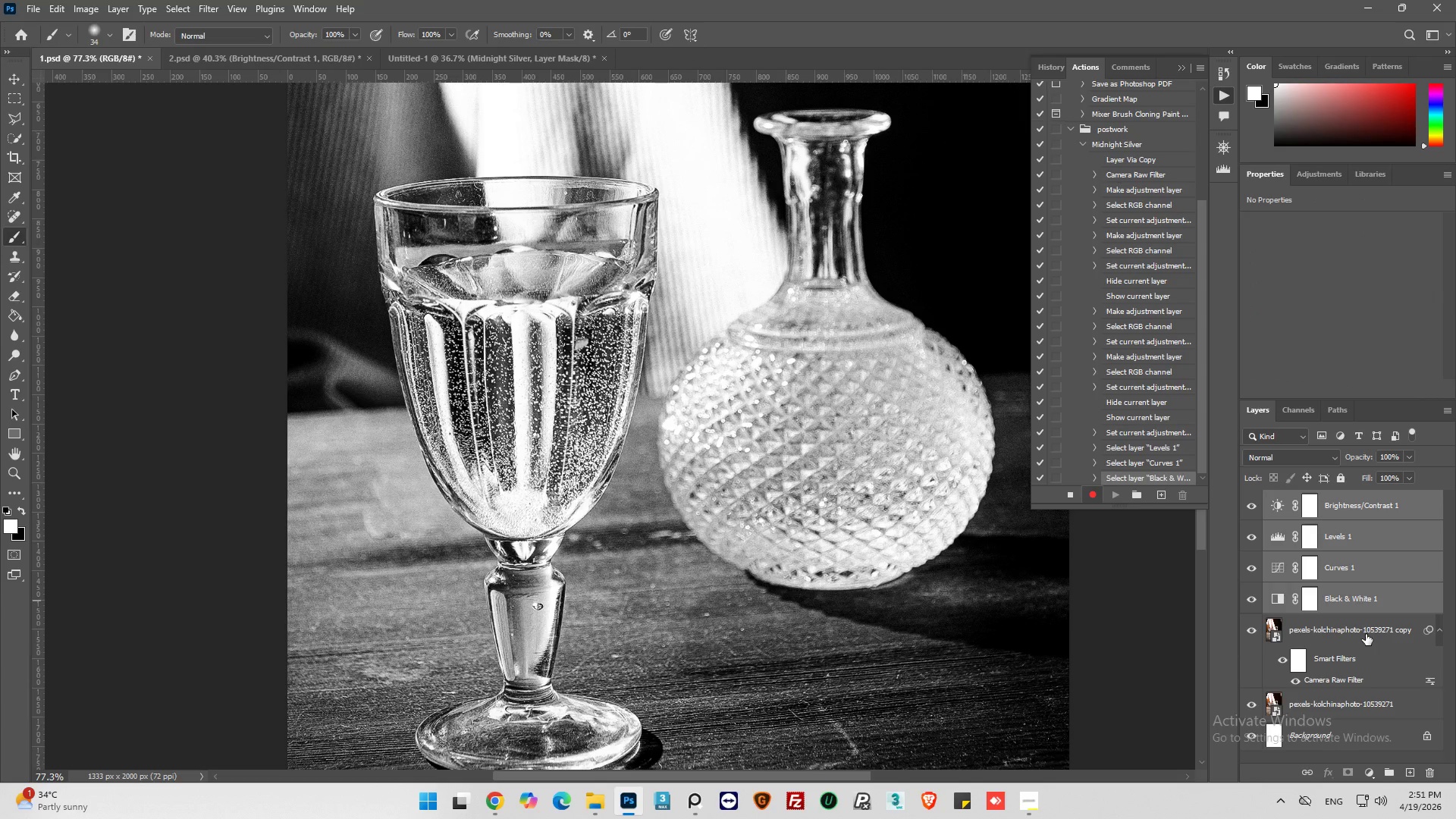 
left_click([1365, 632])
 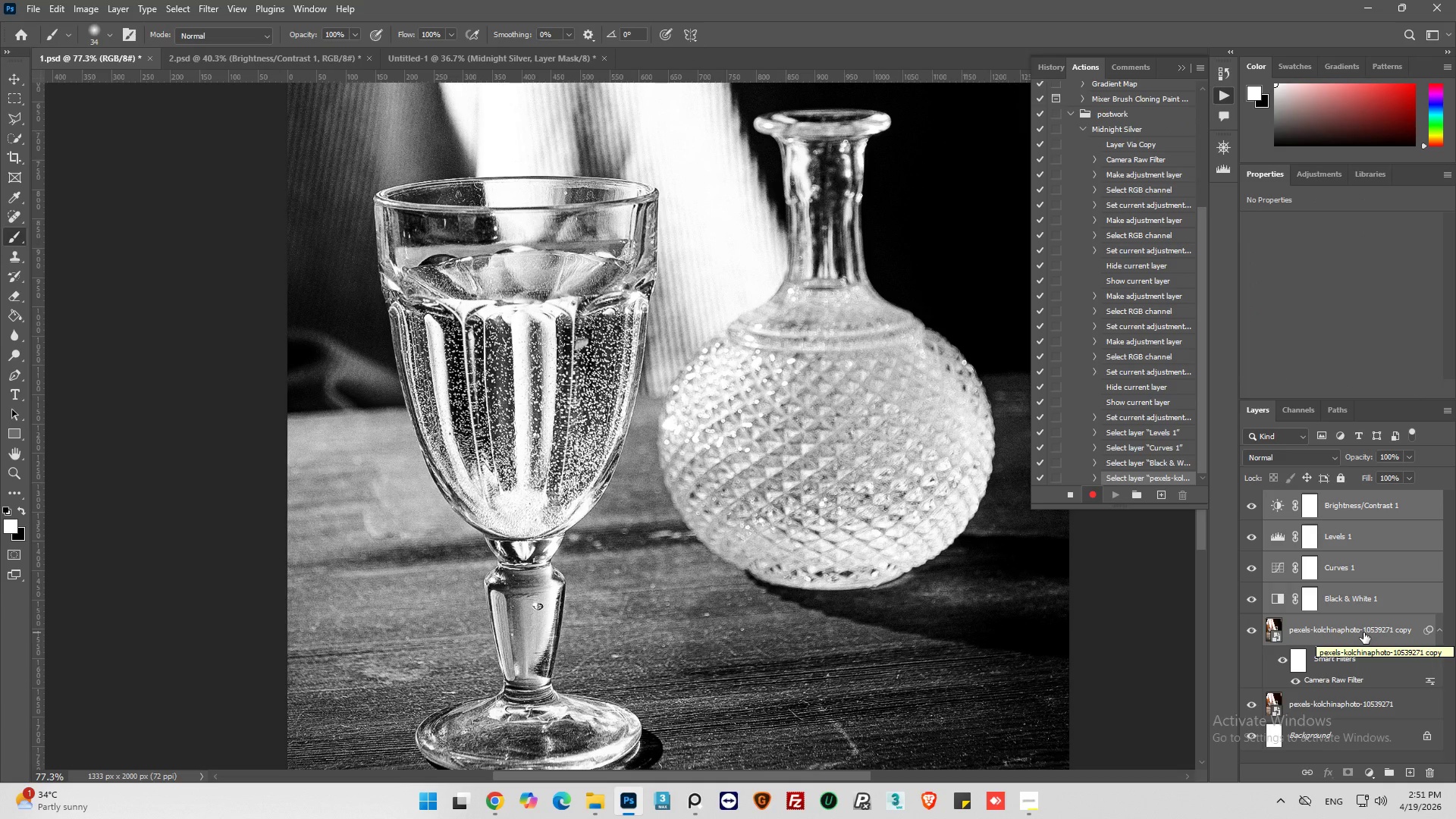 
right_click([1363, 632])
 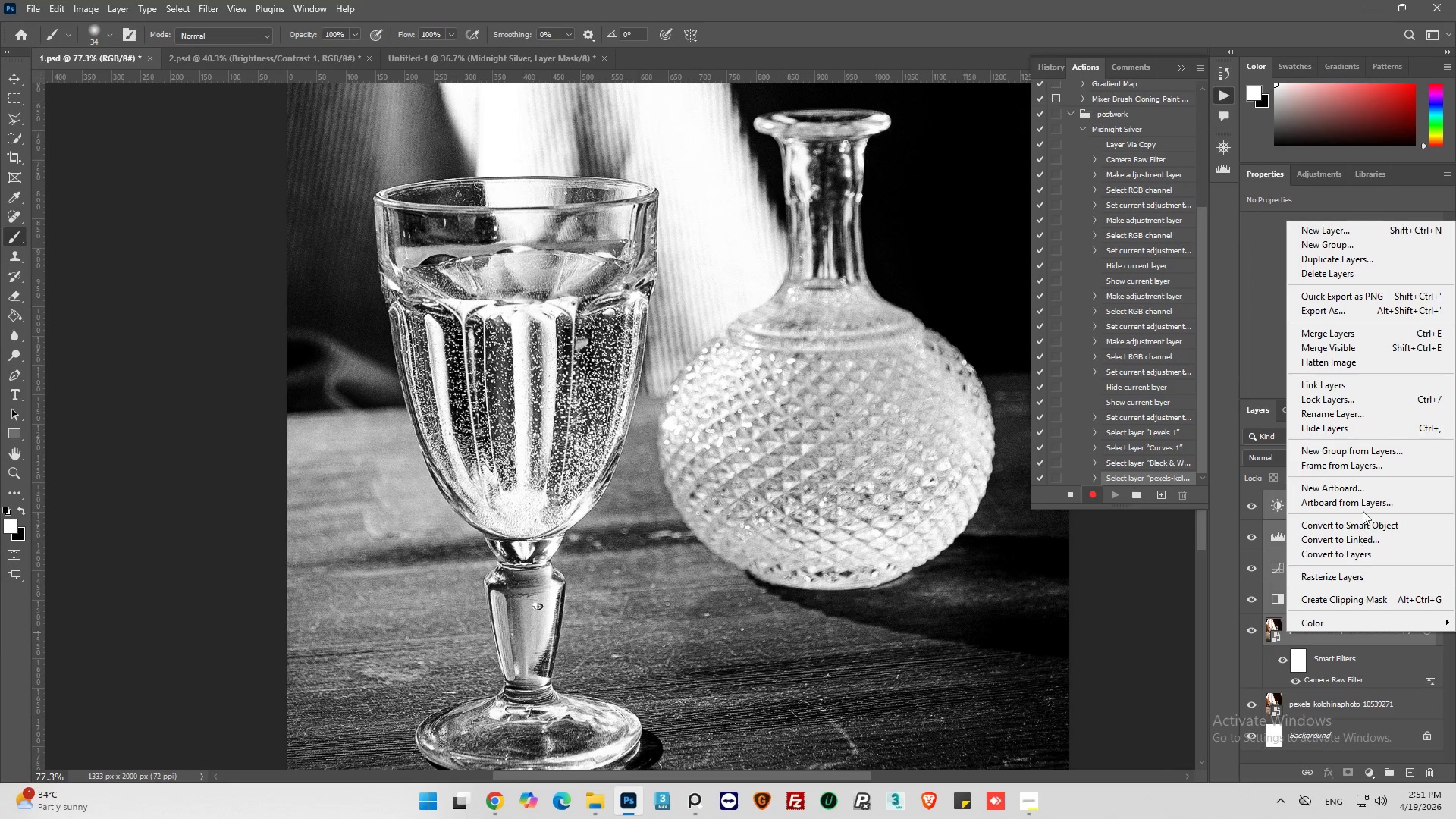 
left_click([1372, 453])
 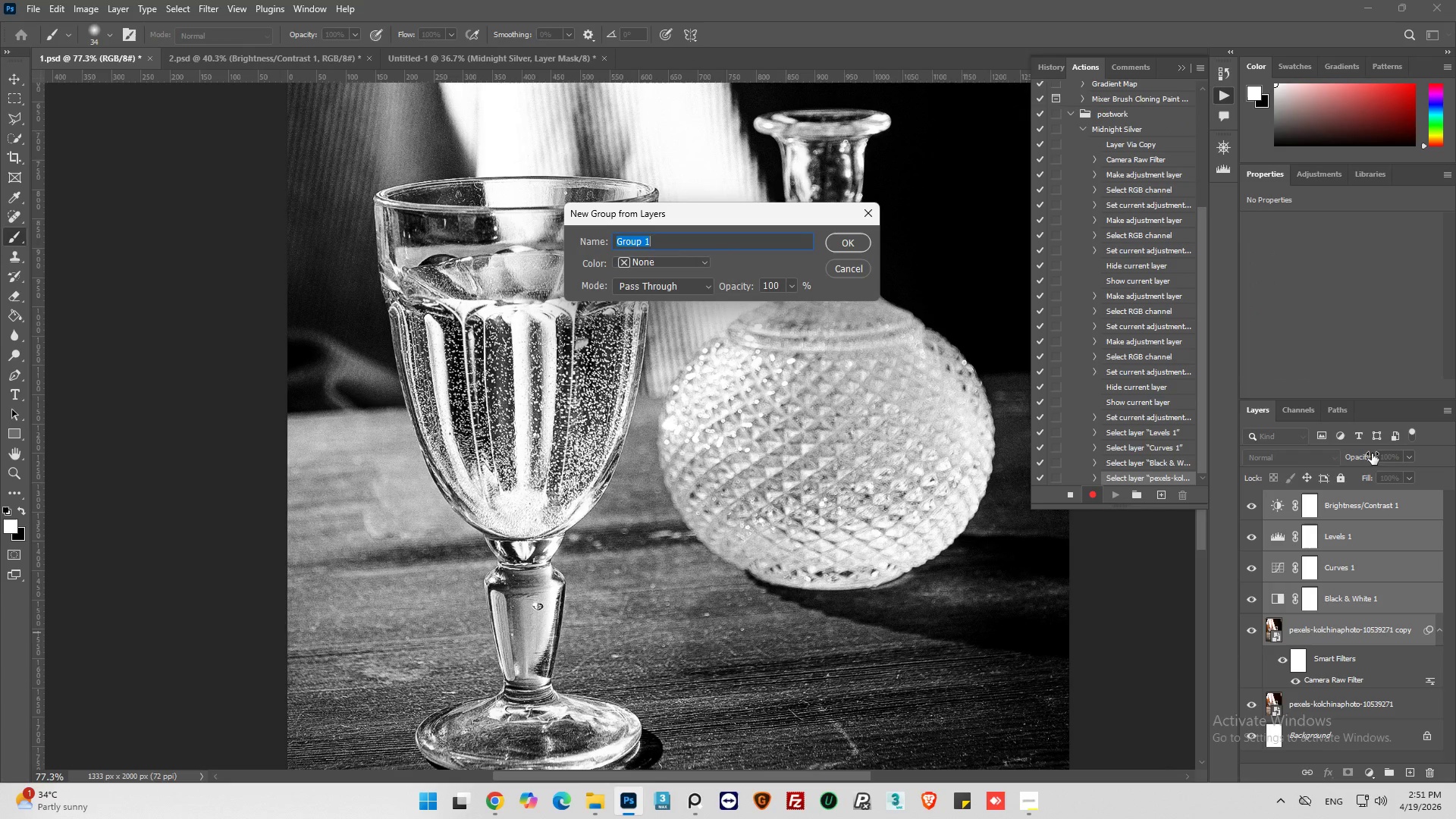 
type(Midg)
key(Backspace)
type(night Silver)
 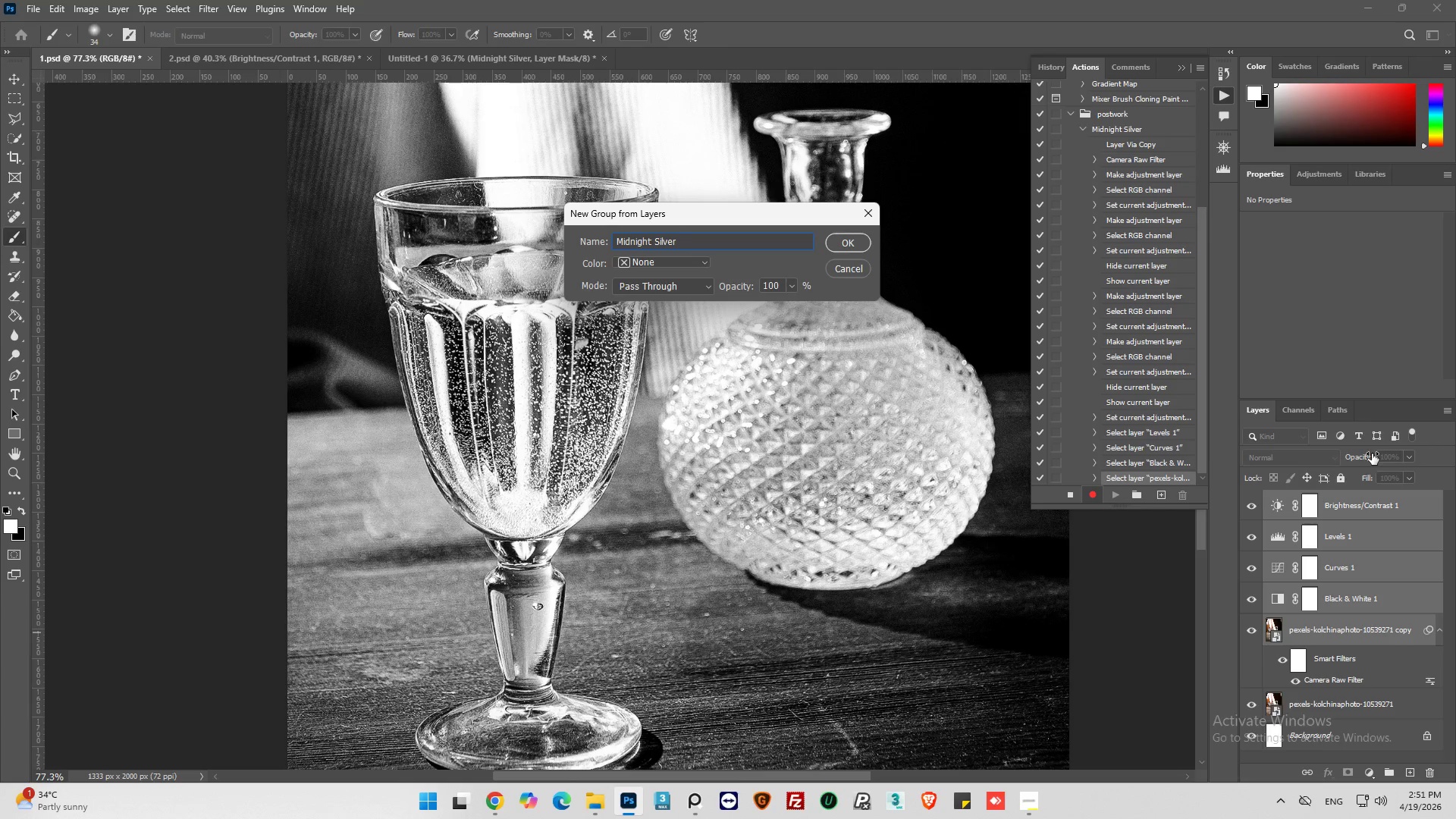 
left_click([849, 239])
 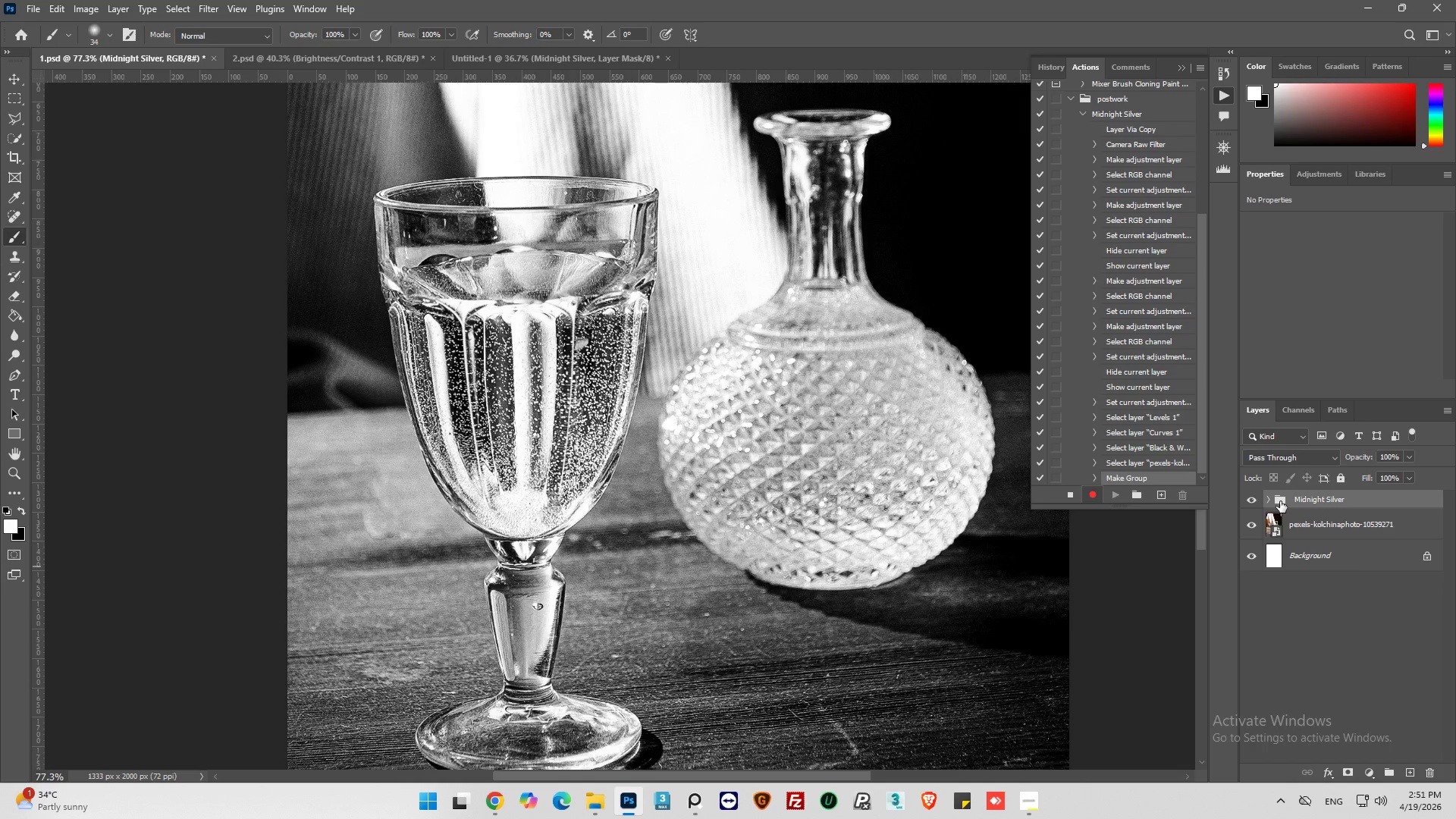 
wait(5.52)
 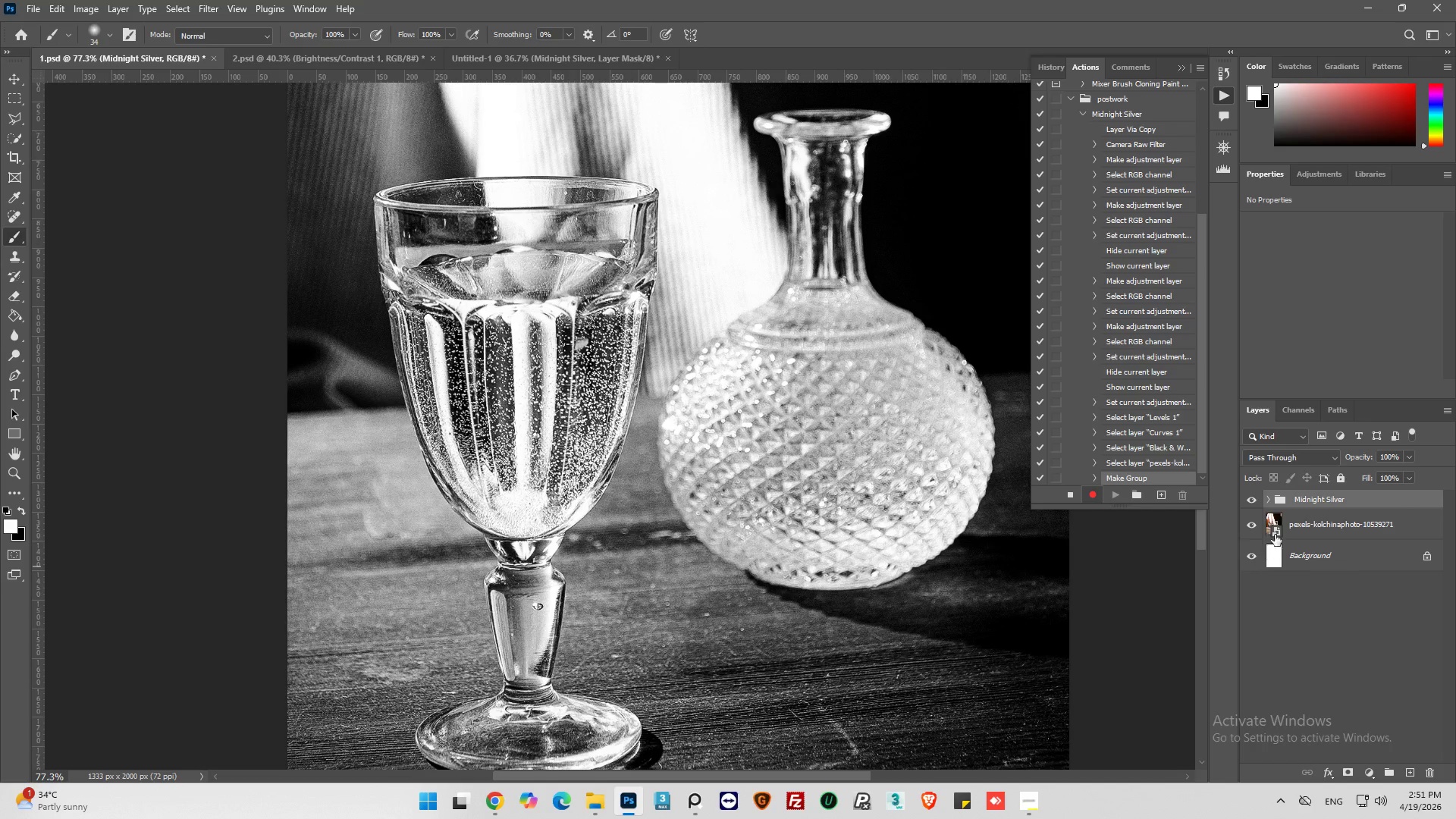 
left_click([1350, 770])
 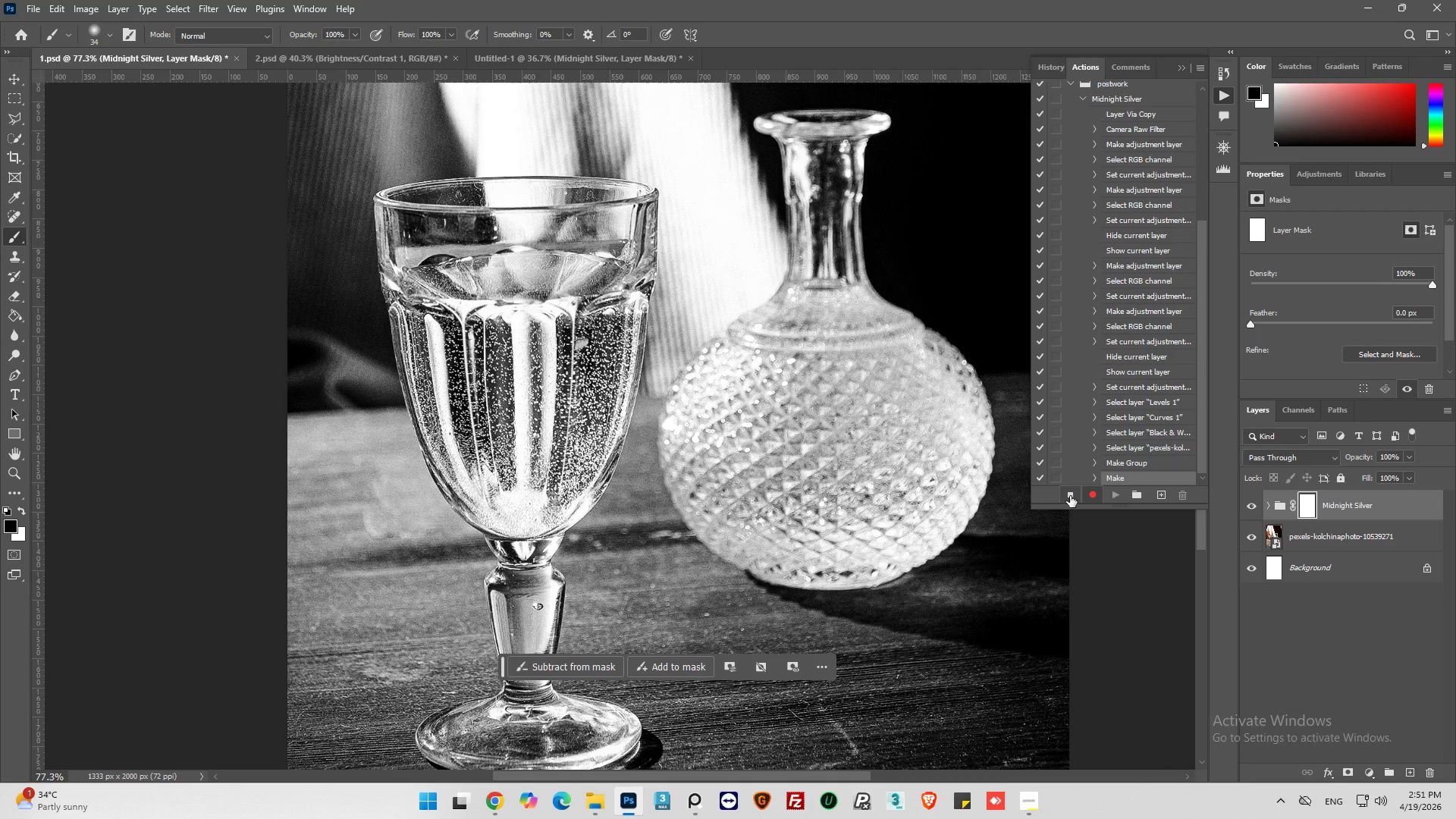 
wait(6.86)
 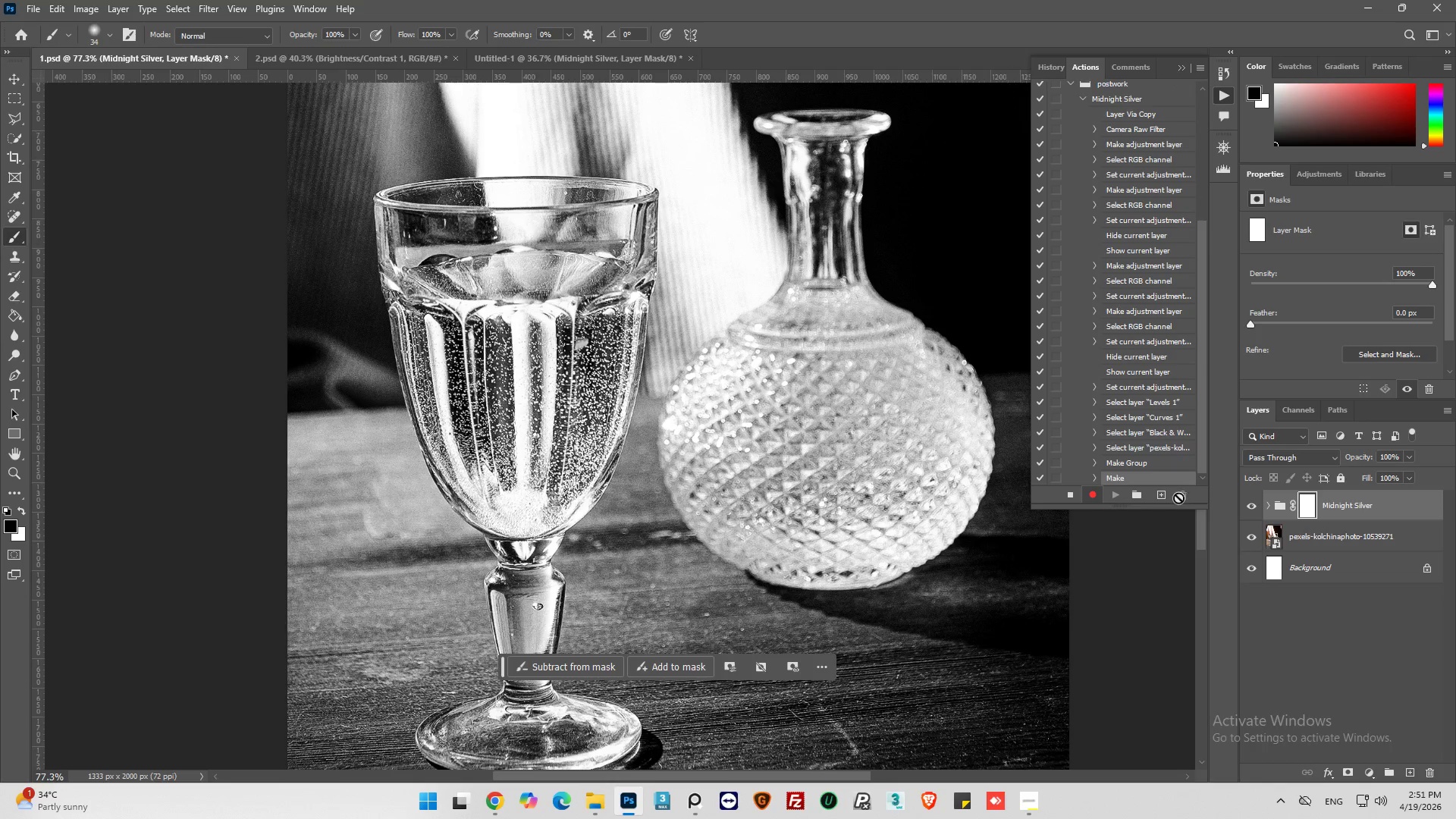 
left_click([1070, 496])
 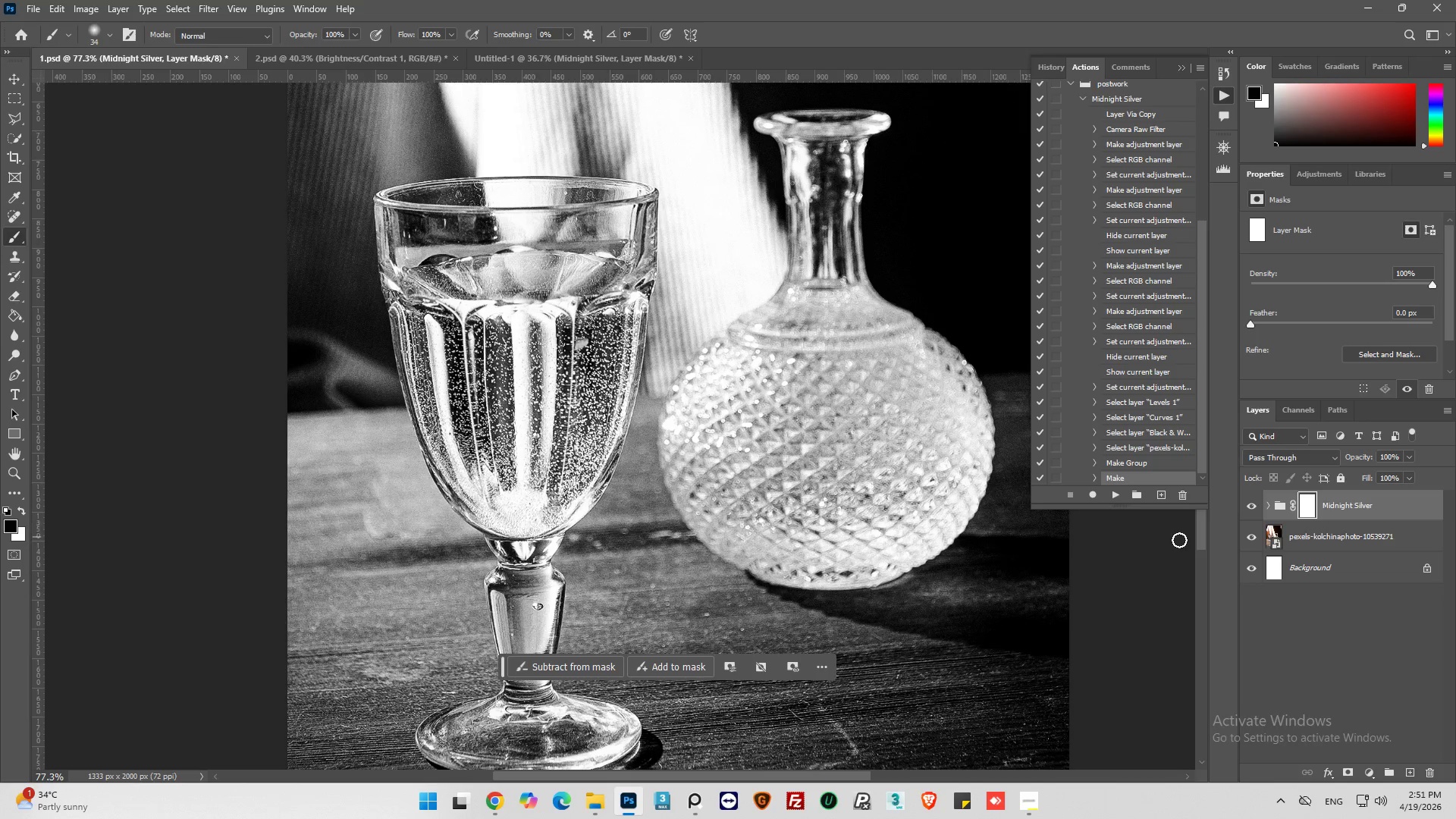 
wait(5.27)
 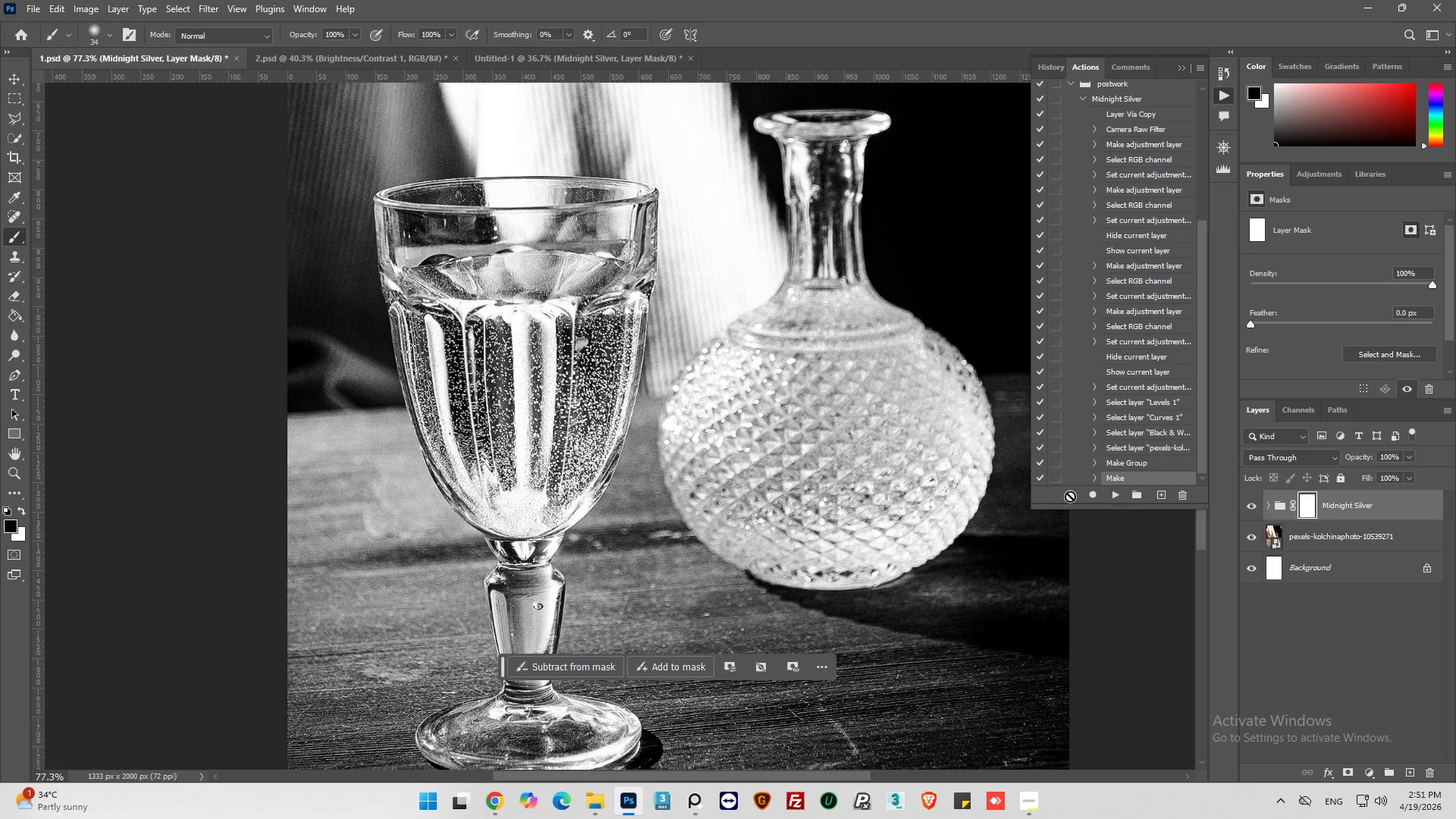 
left_click([1278, 510])
 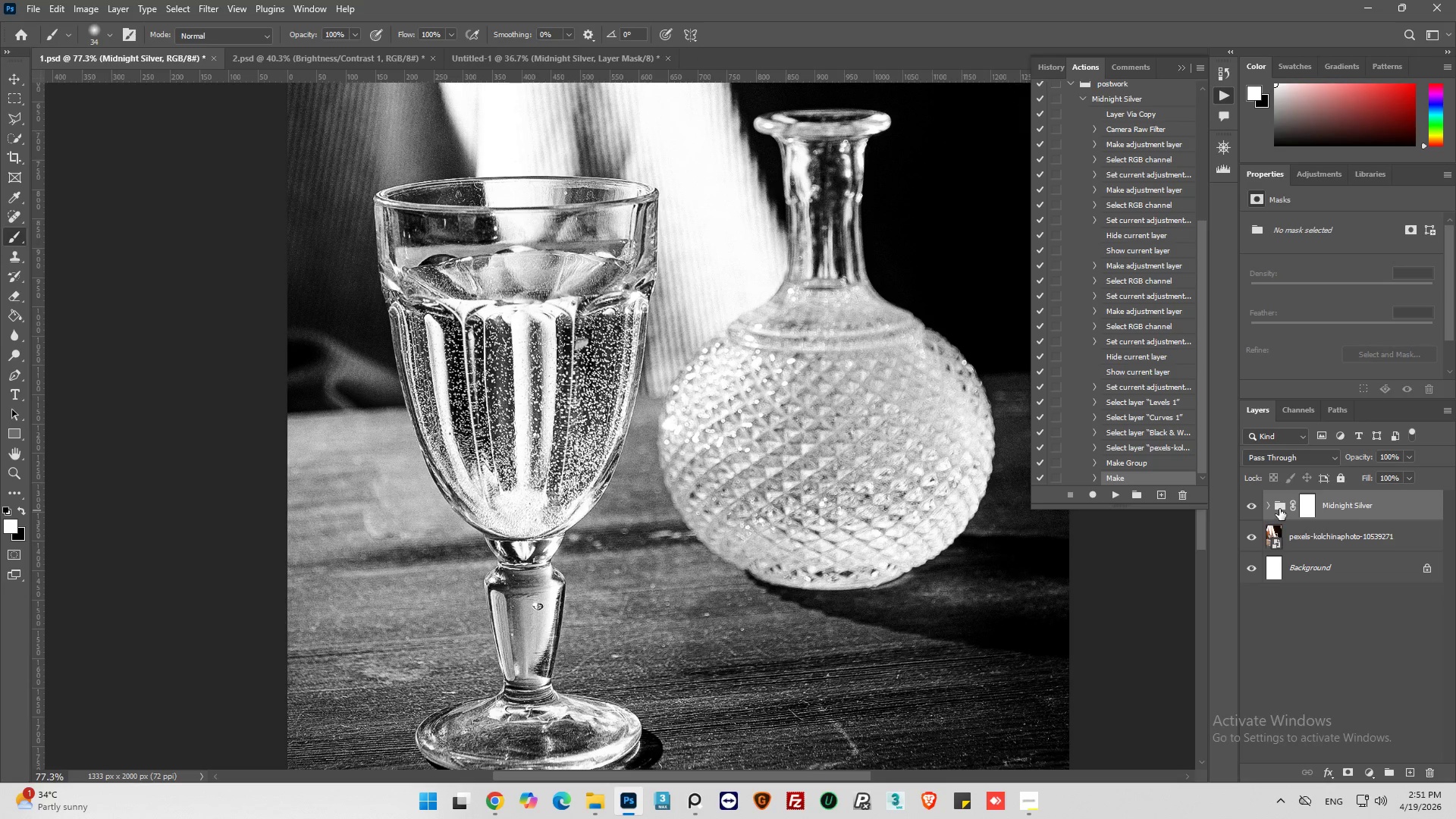 
left_click([1280, 507])
 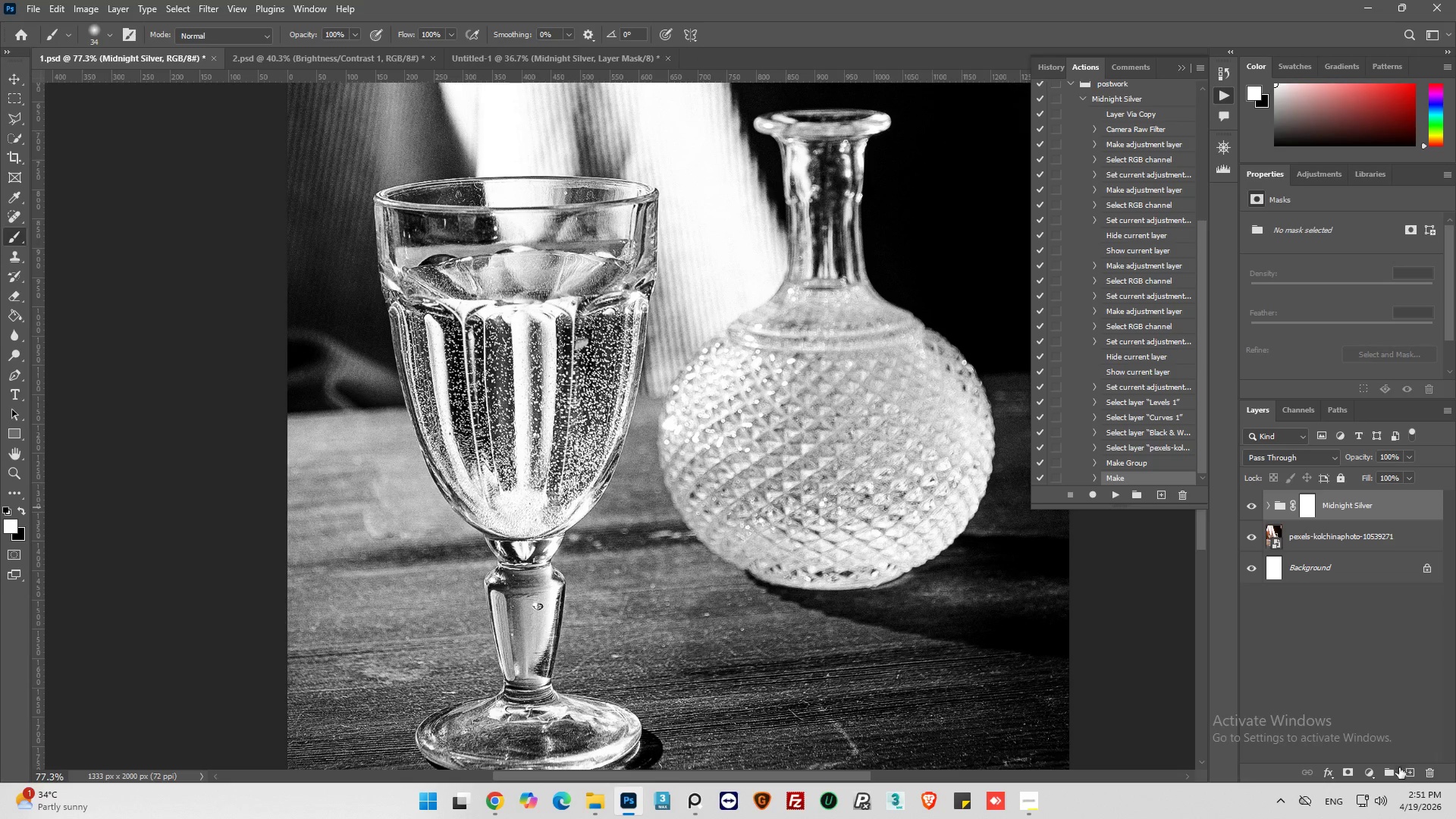 
left_click([1426, 774])
 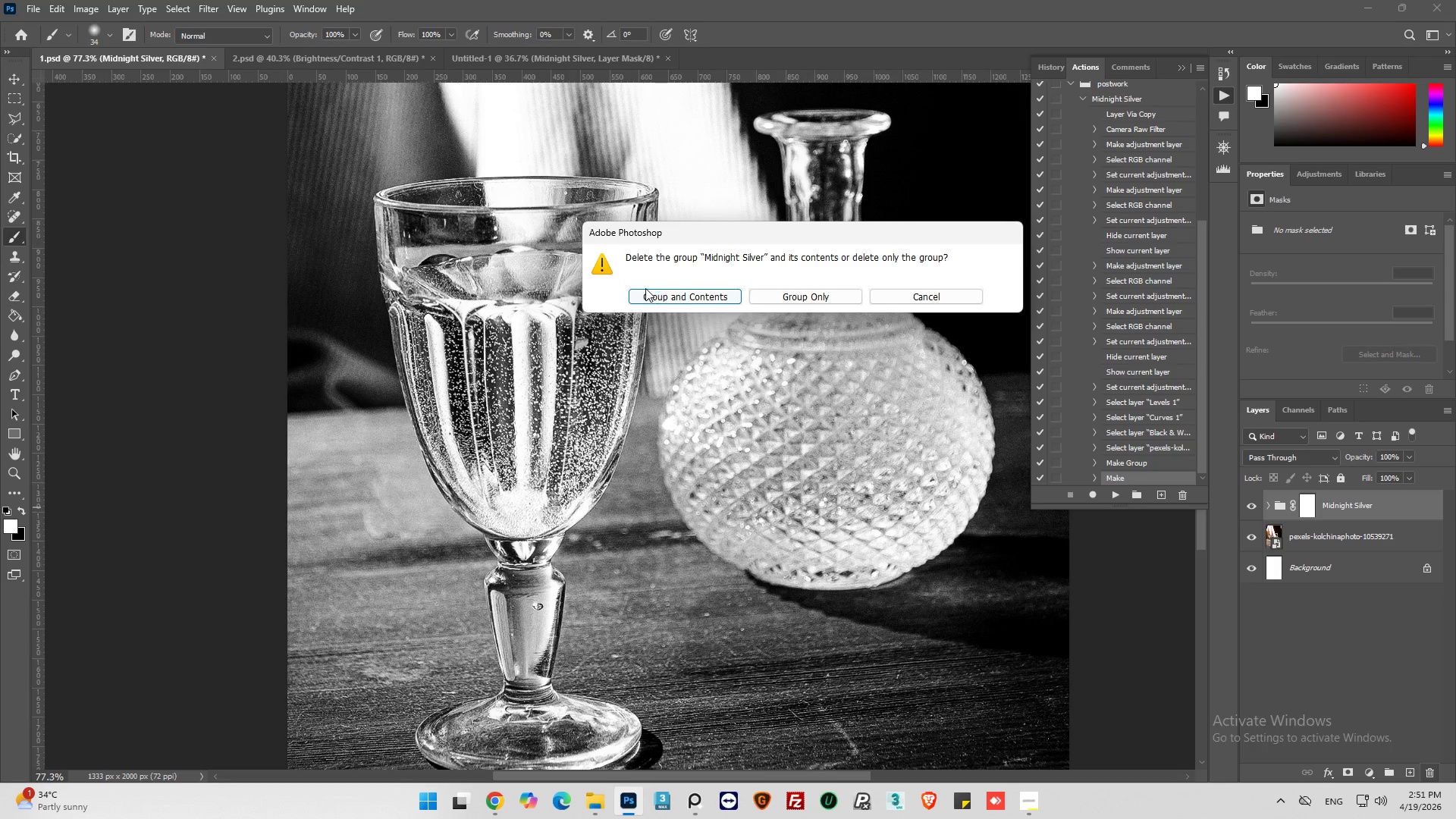 
left_click([663, 296])
 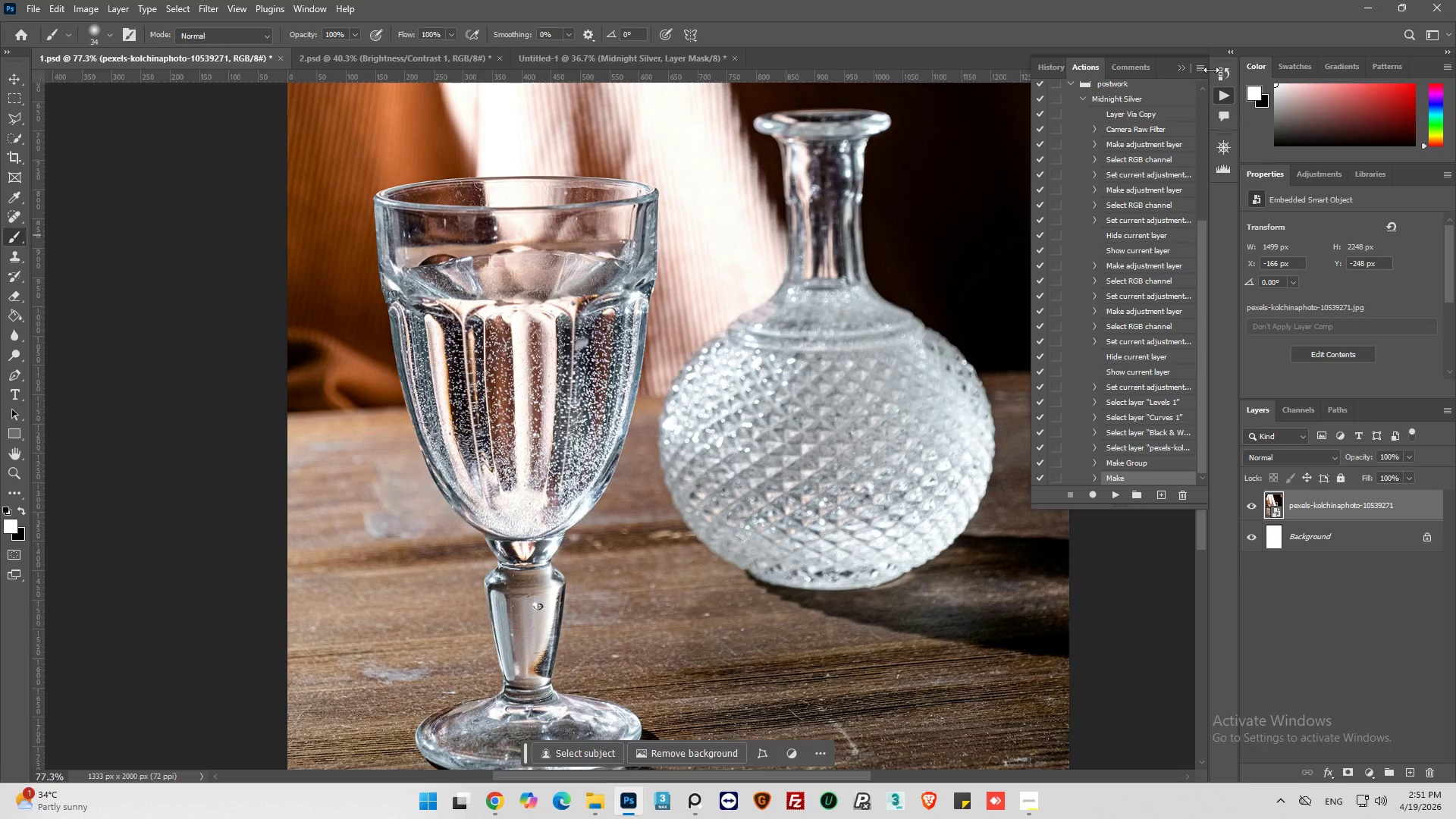 
left_click([1200, 66])
 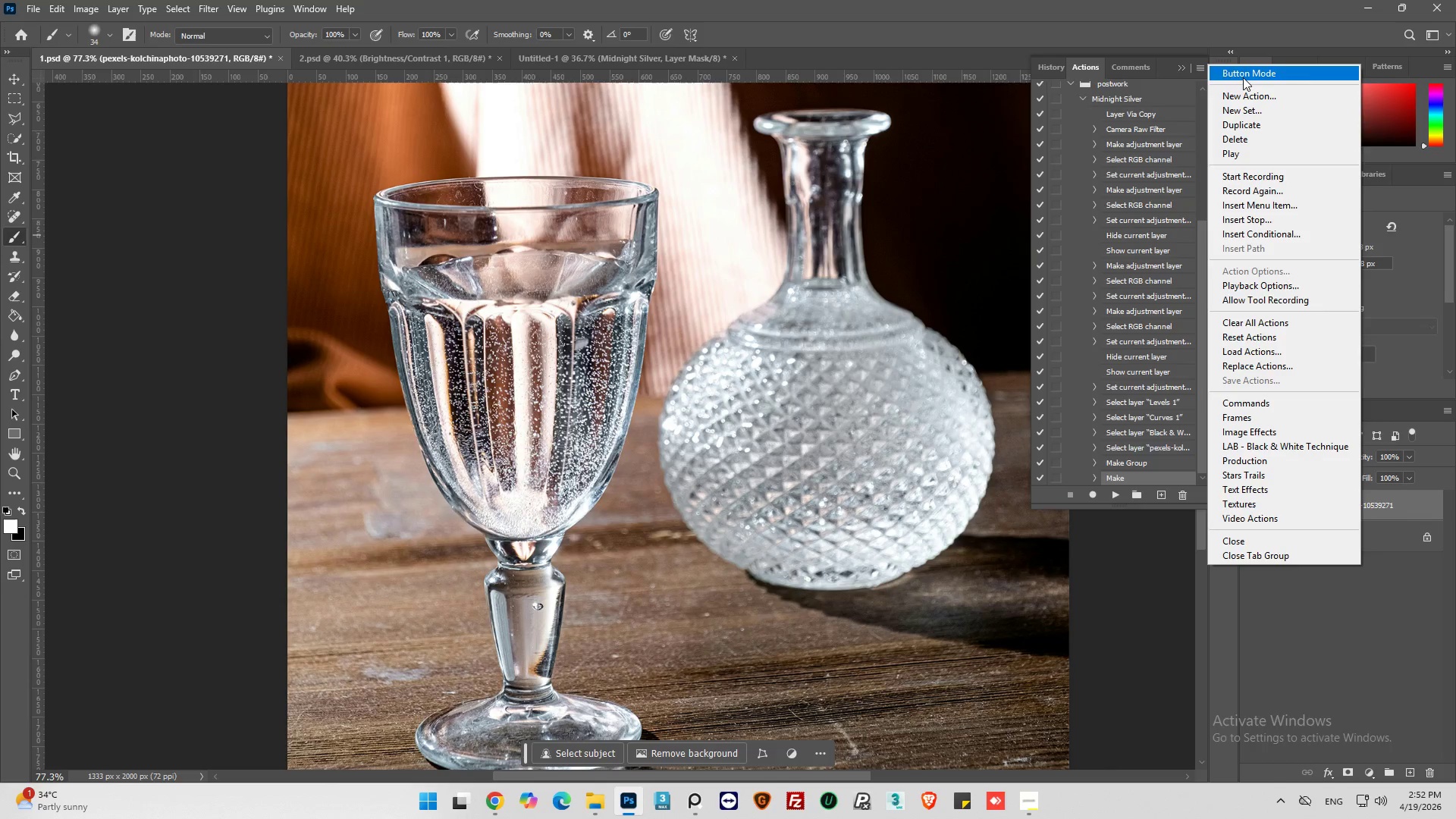 
left_click([1243, 77])
 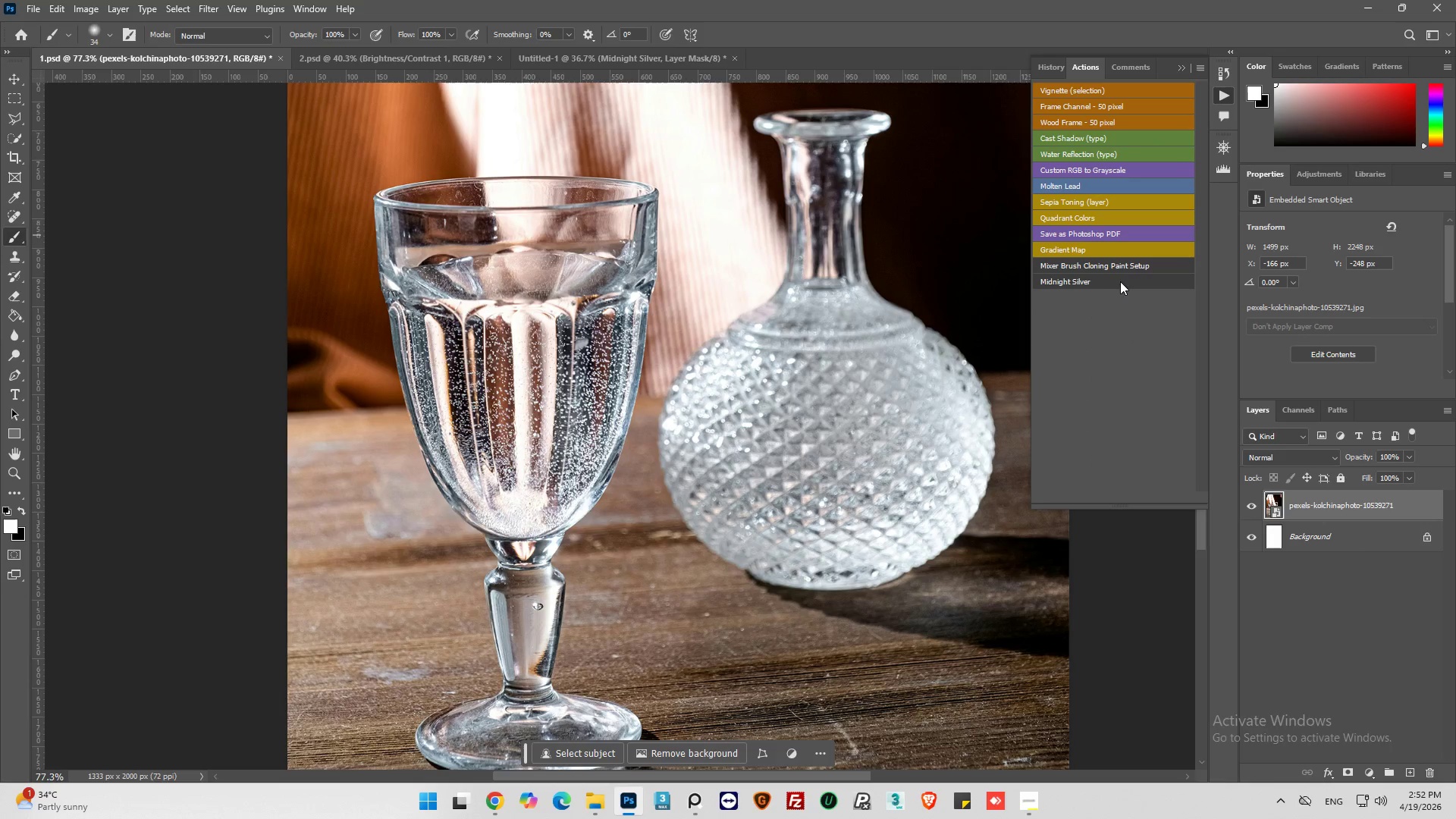 
left_click([1112, 284])
 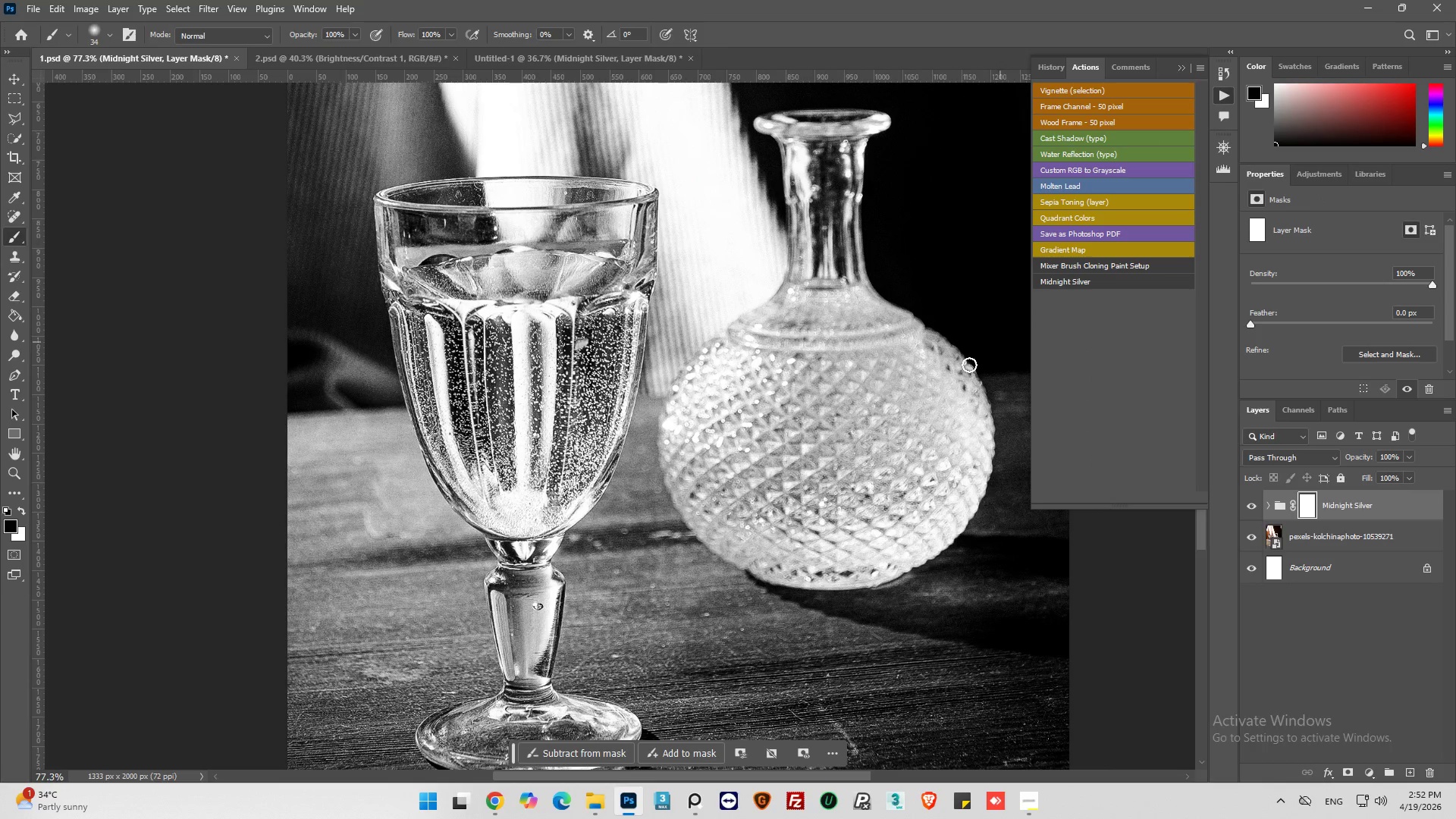 
key(Alt+AltLeft)
 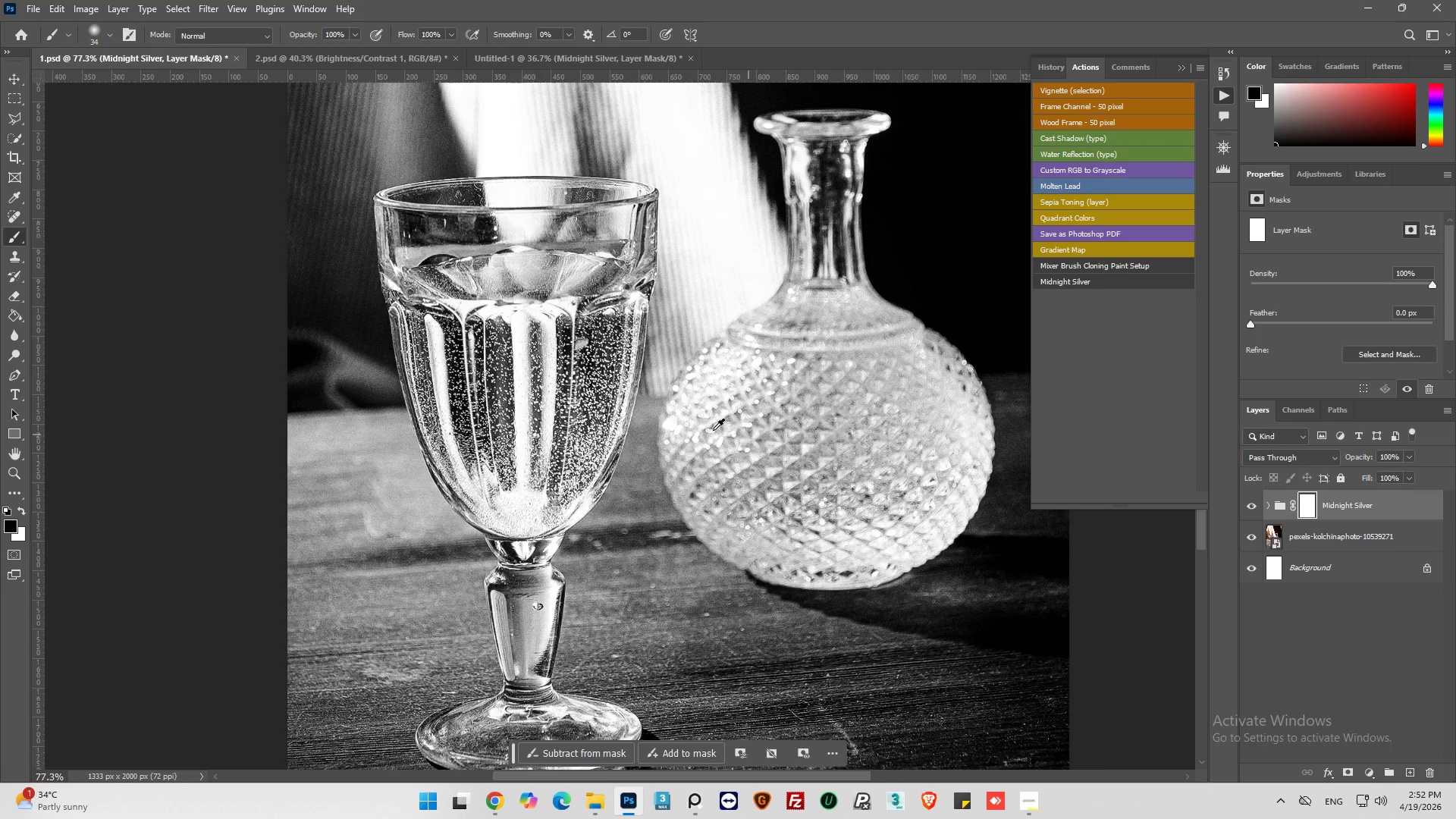 
scroll: coordinate [629, 421], scroll_direction: down, amount: 2.0
 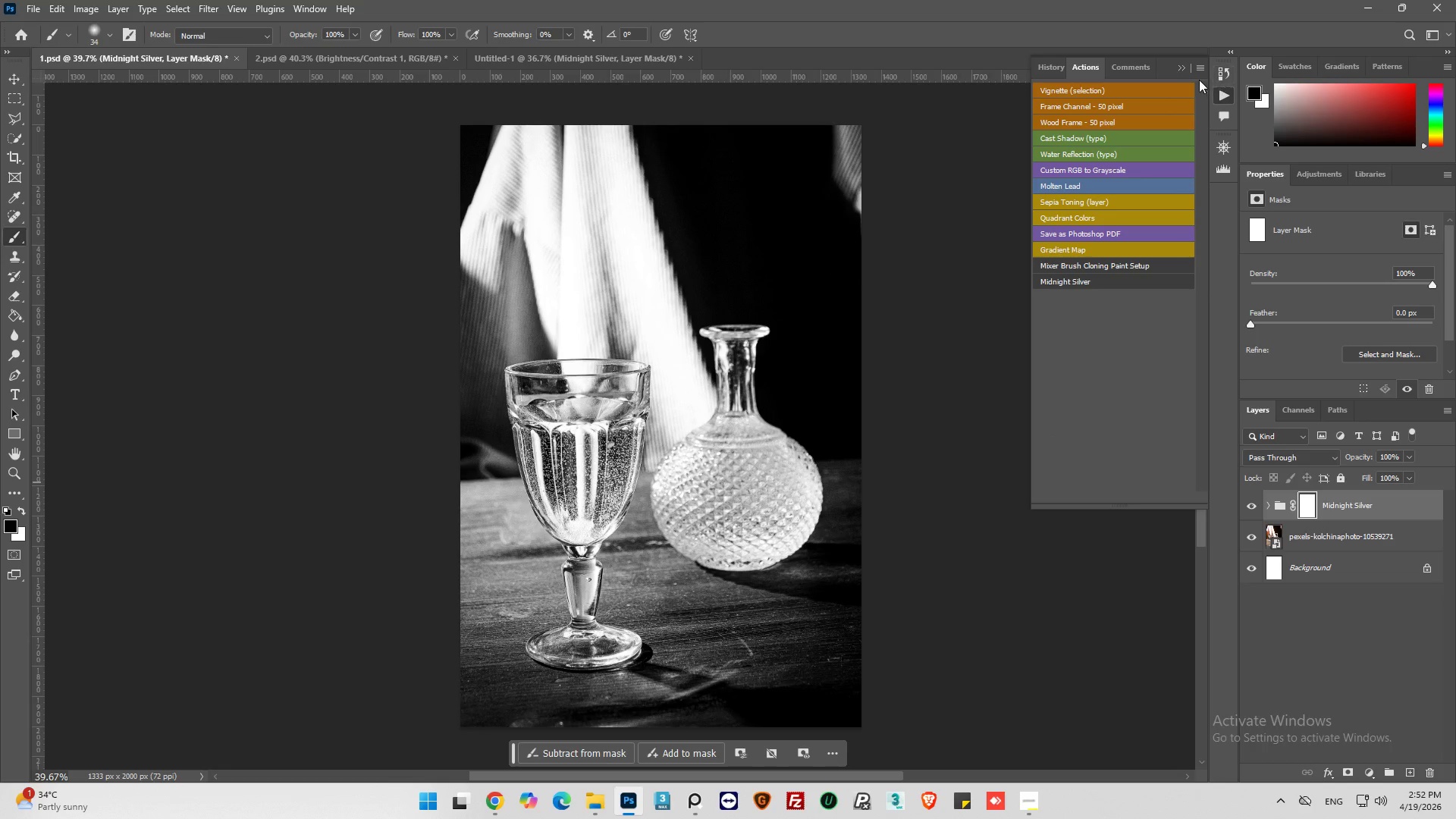 
left_click([1200, 70])
 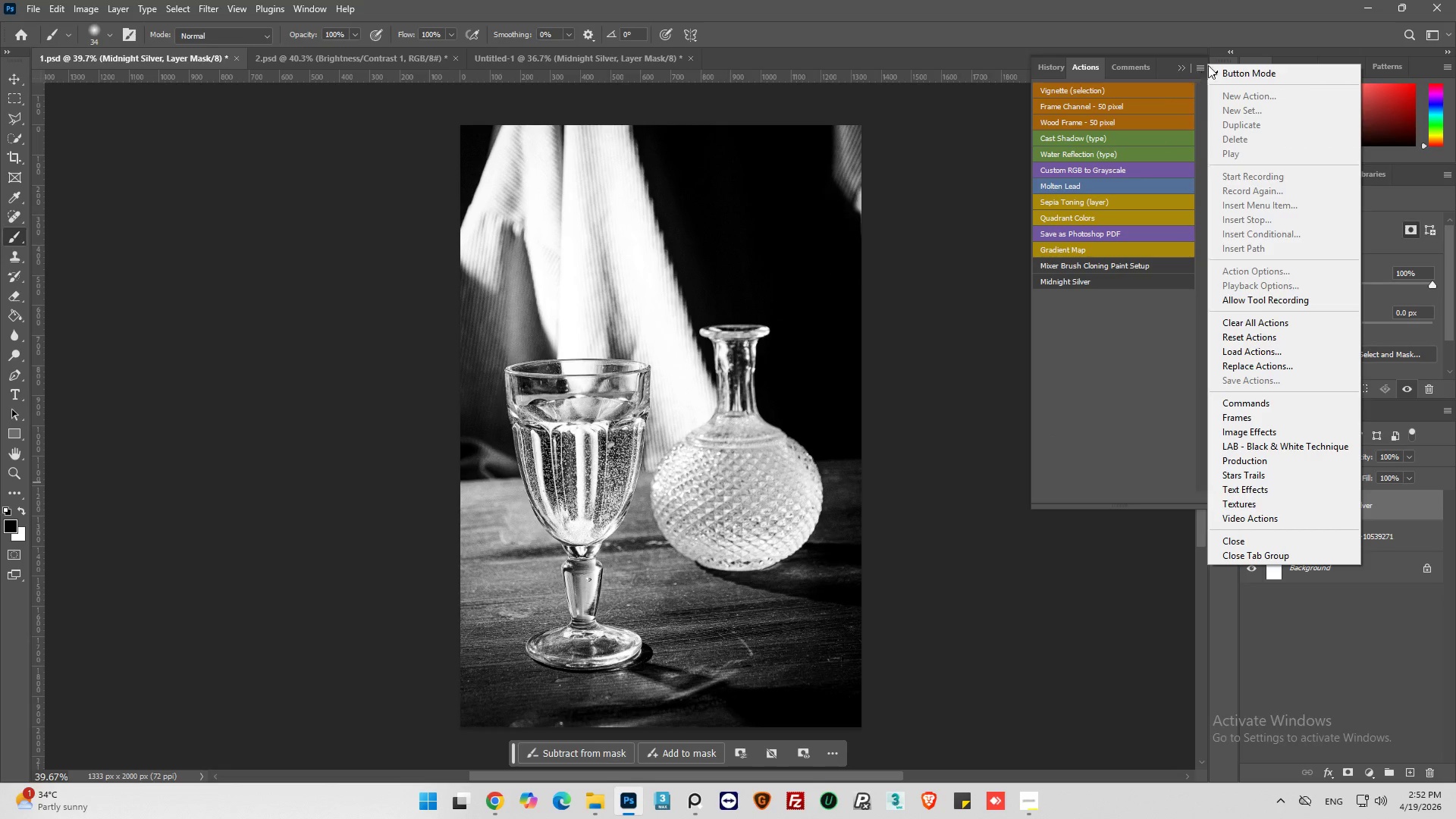 
left_click([1228, 65])
 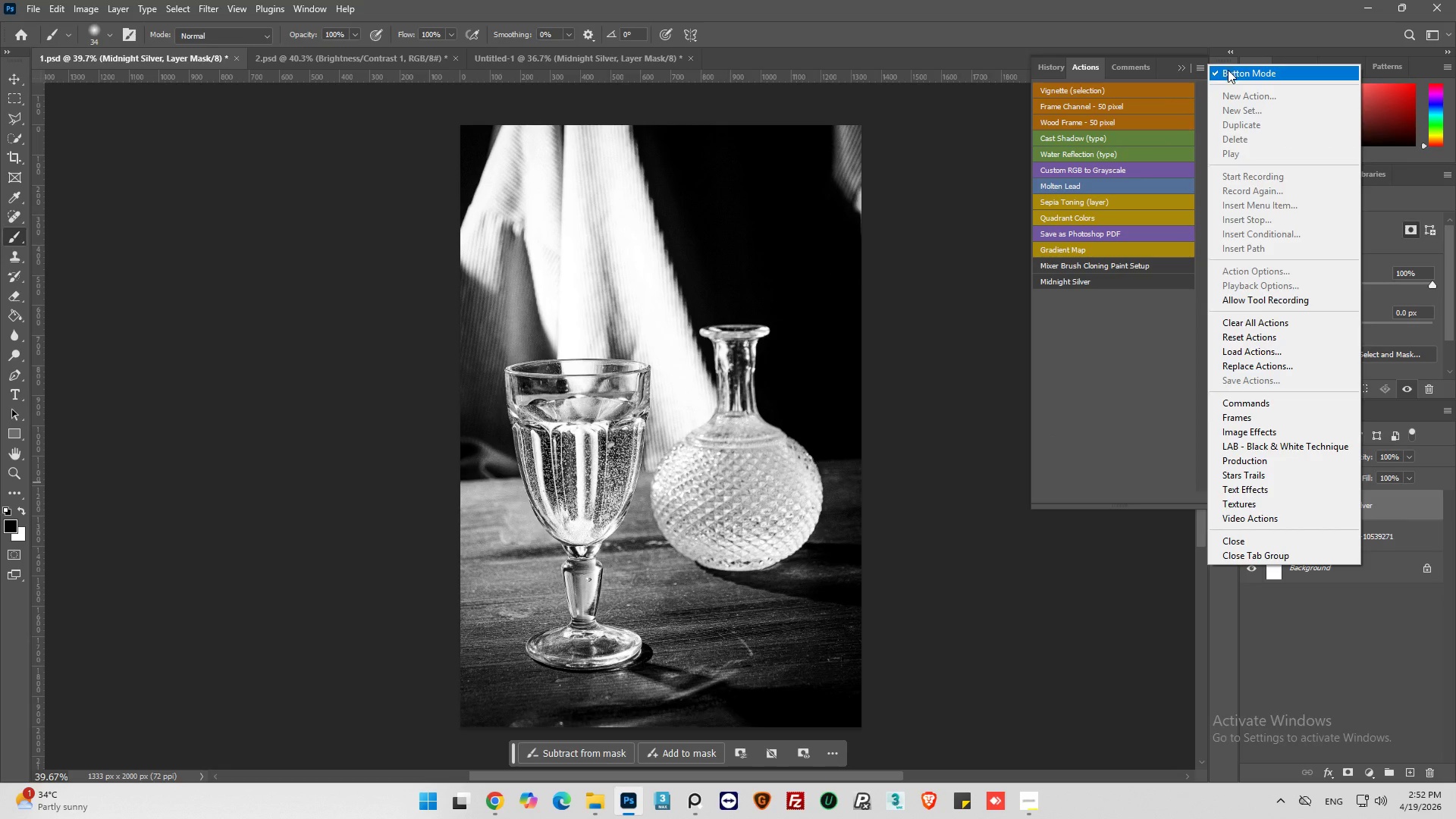 
left_click([1228, 70])
 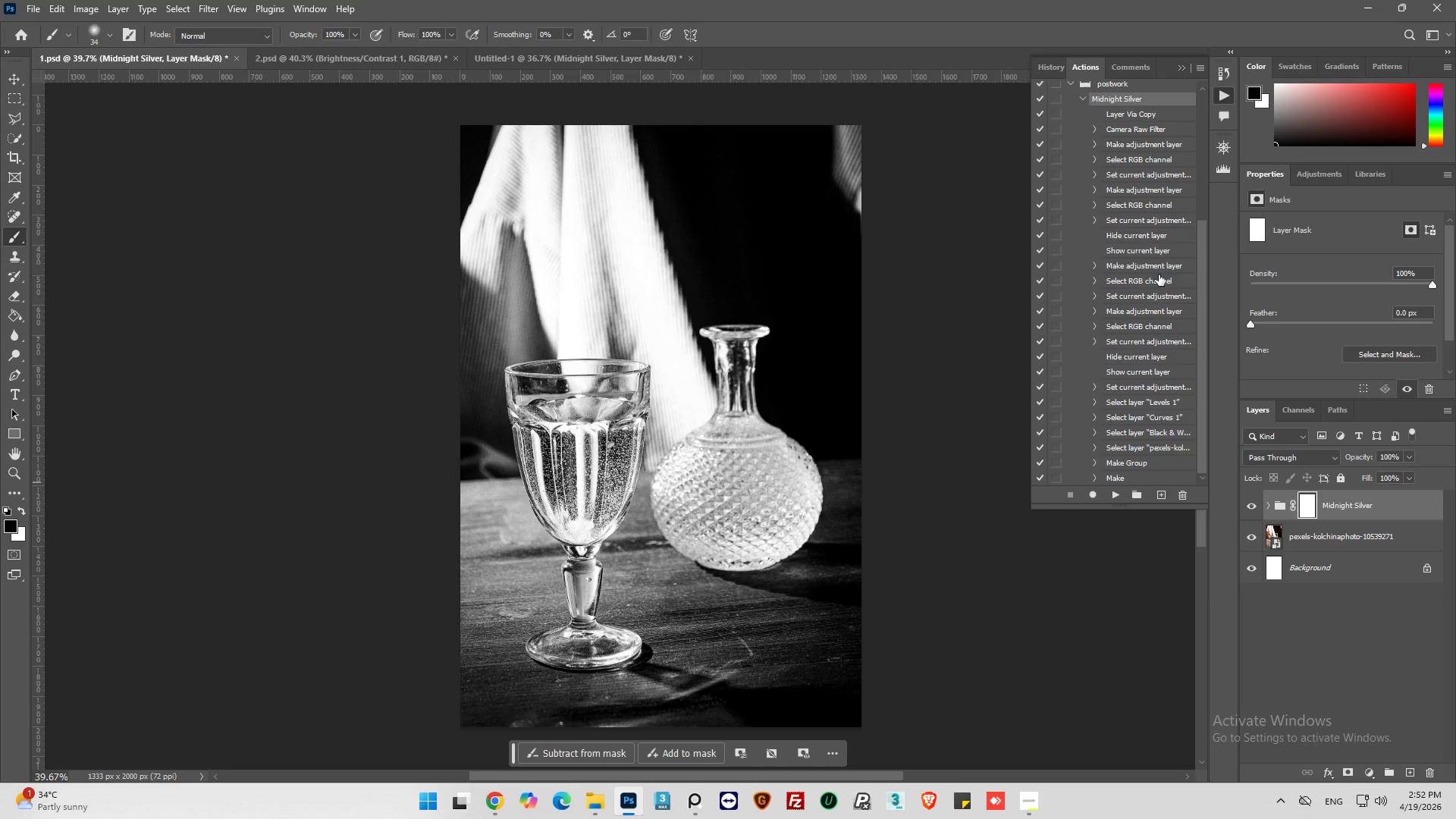 
scroll: coordinate [1138, 231], scroll_direction: up, amount: 3.0
 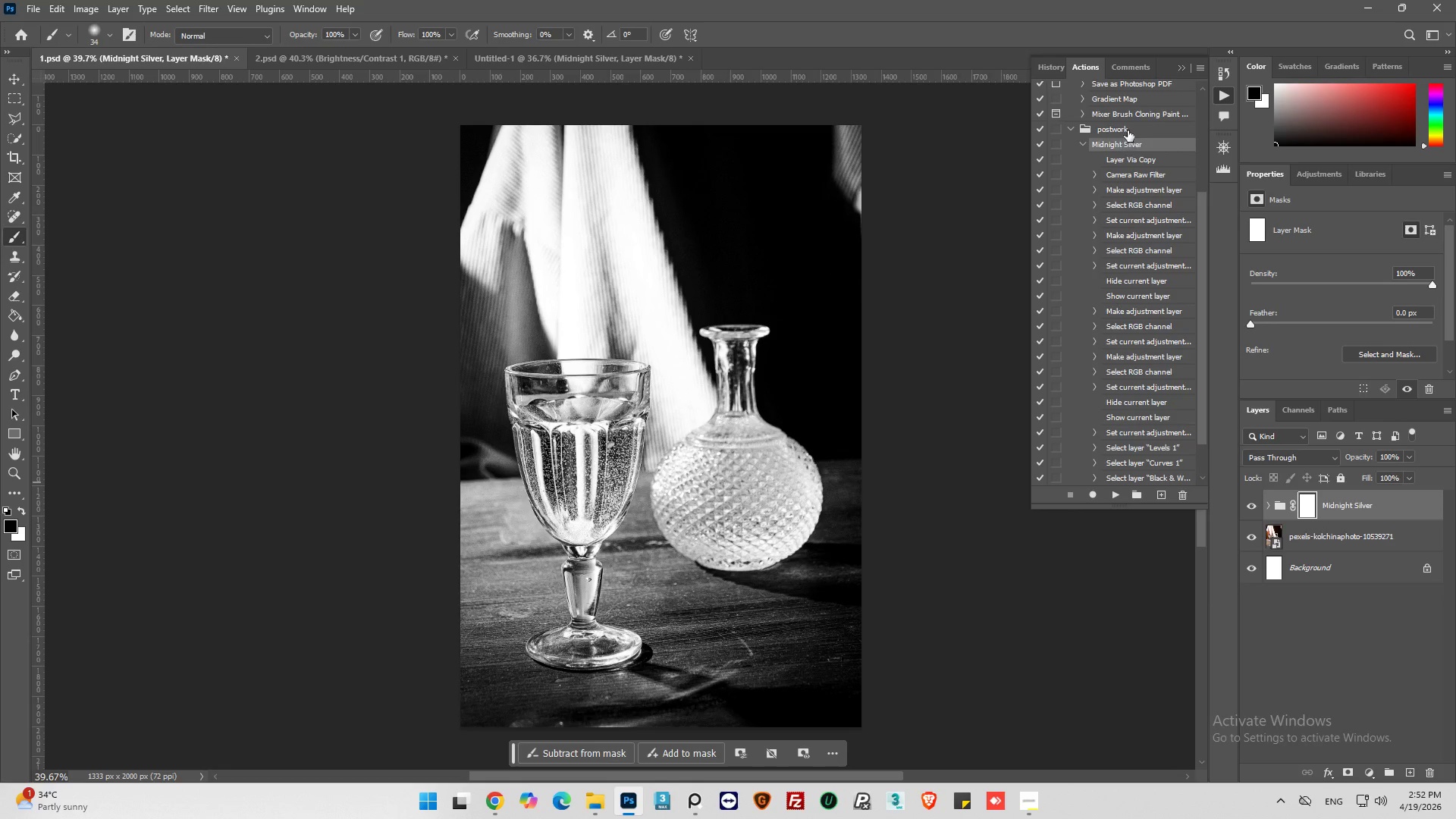 
left_click([1128, 127])
 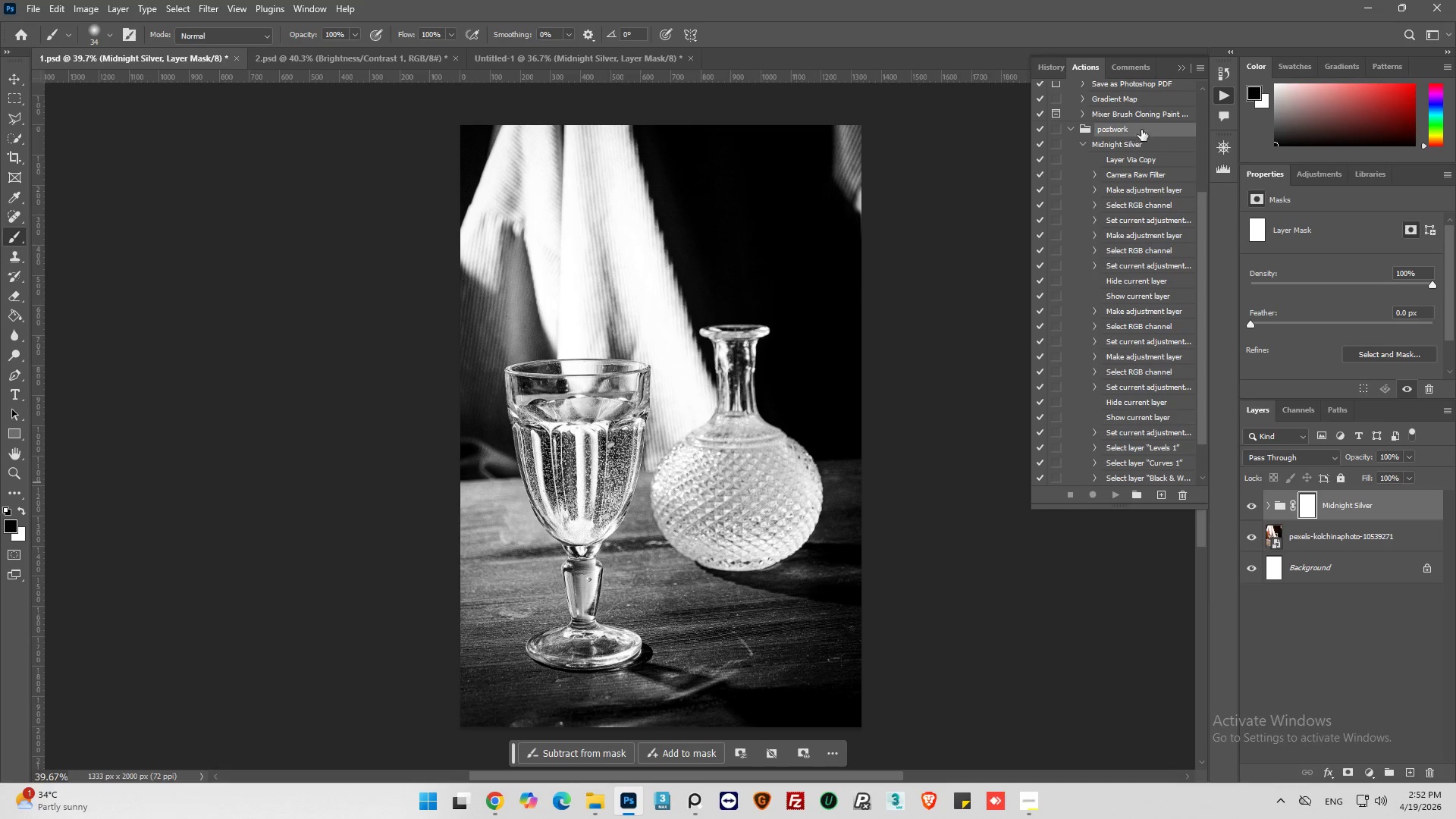 
left_click([1201, 69])
 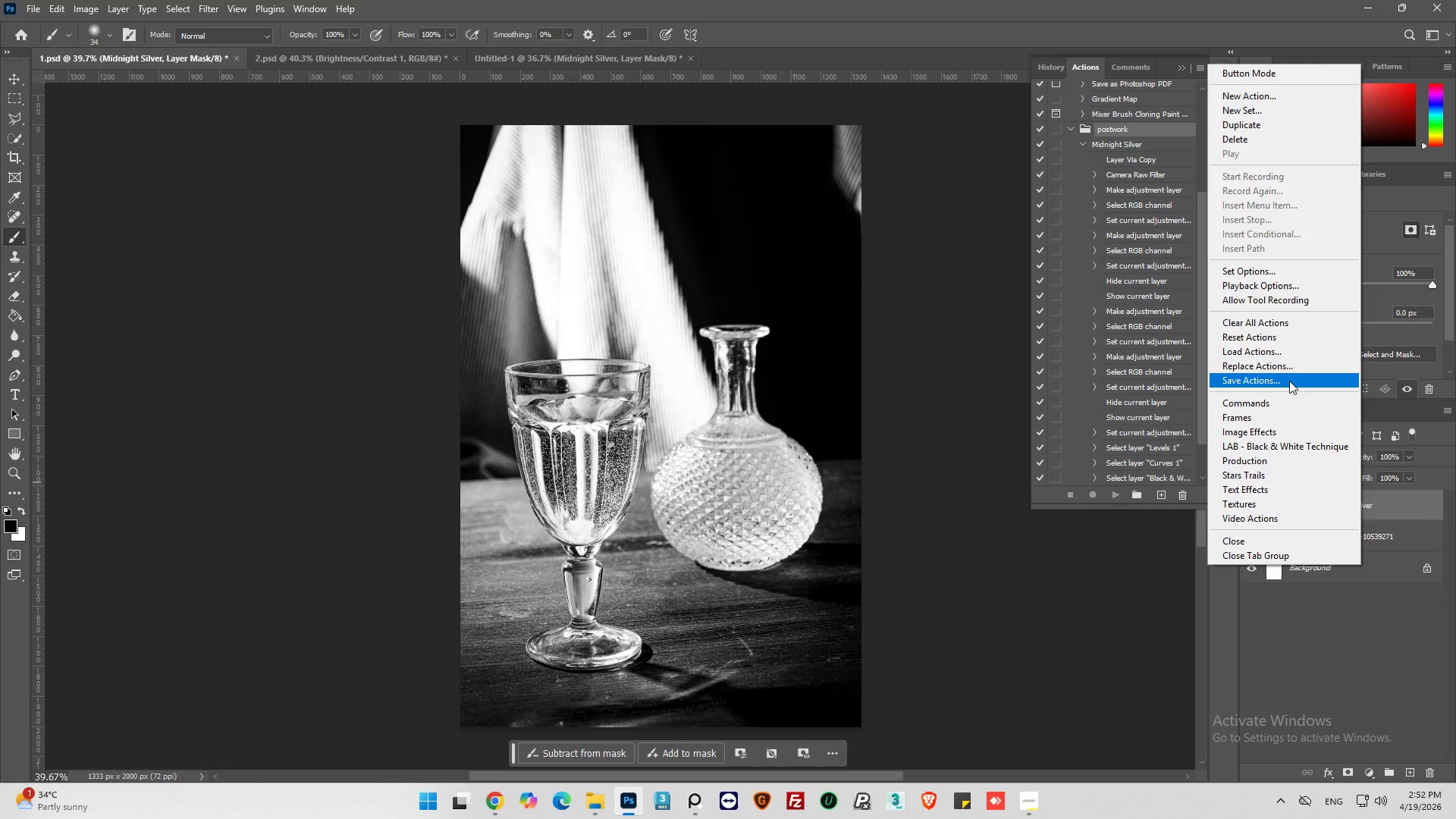 
left_click([1289, 381])
 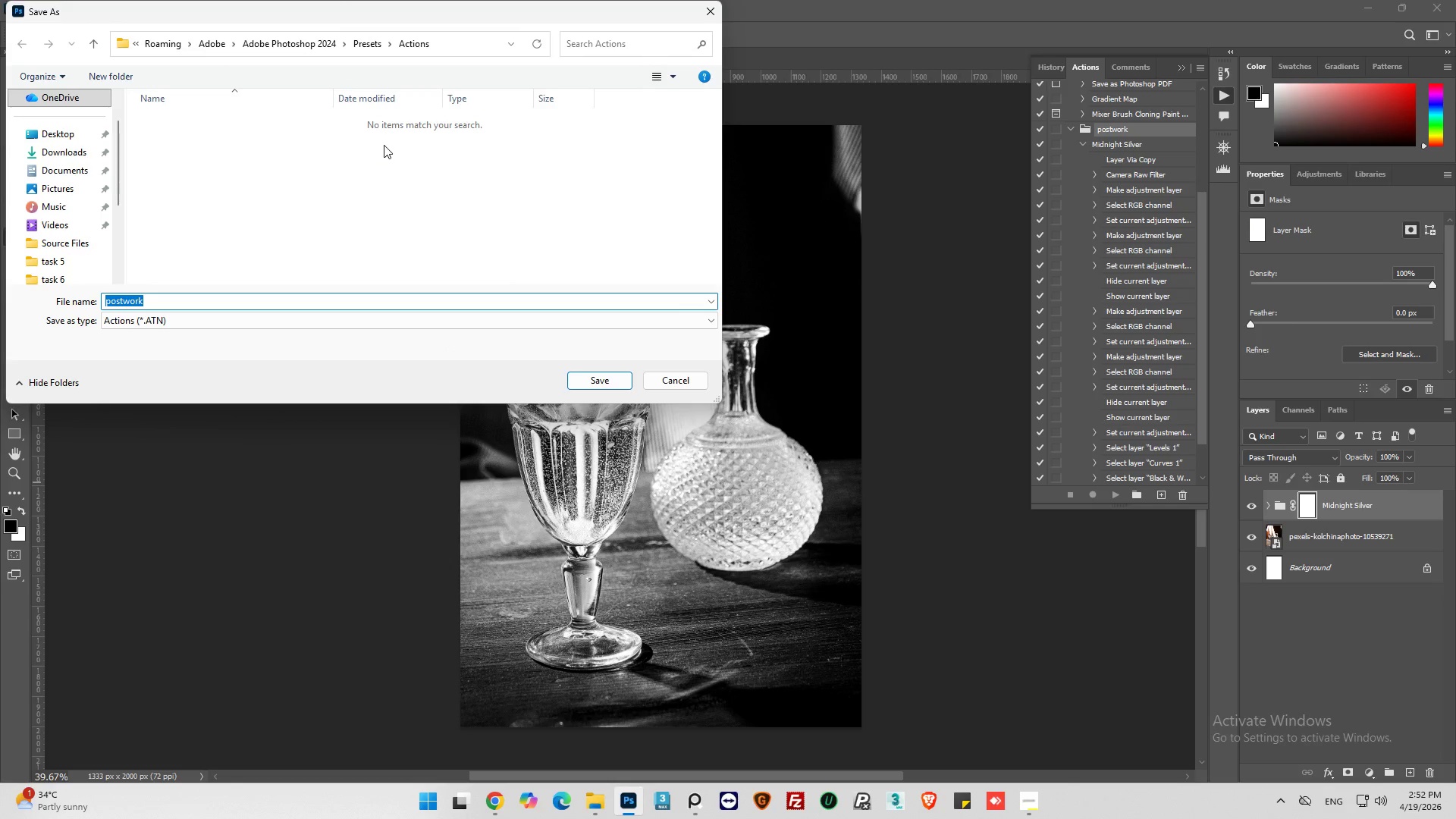 
left_click([80, 138])
 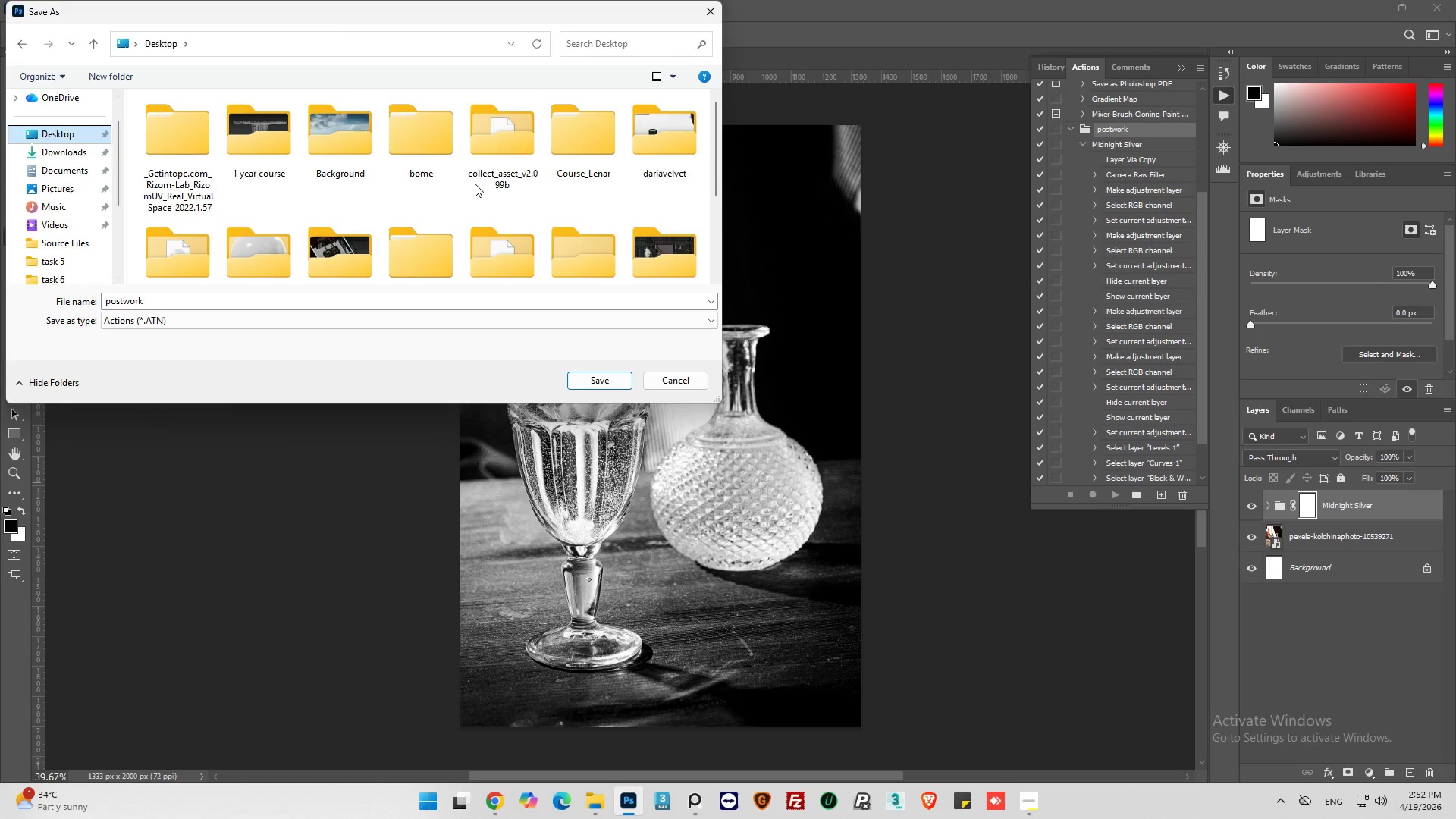 
scroll: coordinate [510, 185], scroll_direction: down, amount: 1.0
 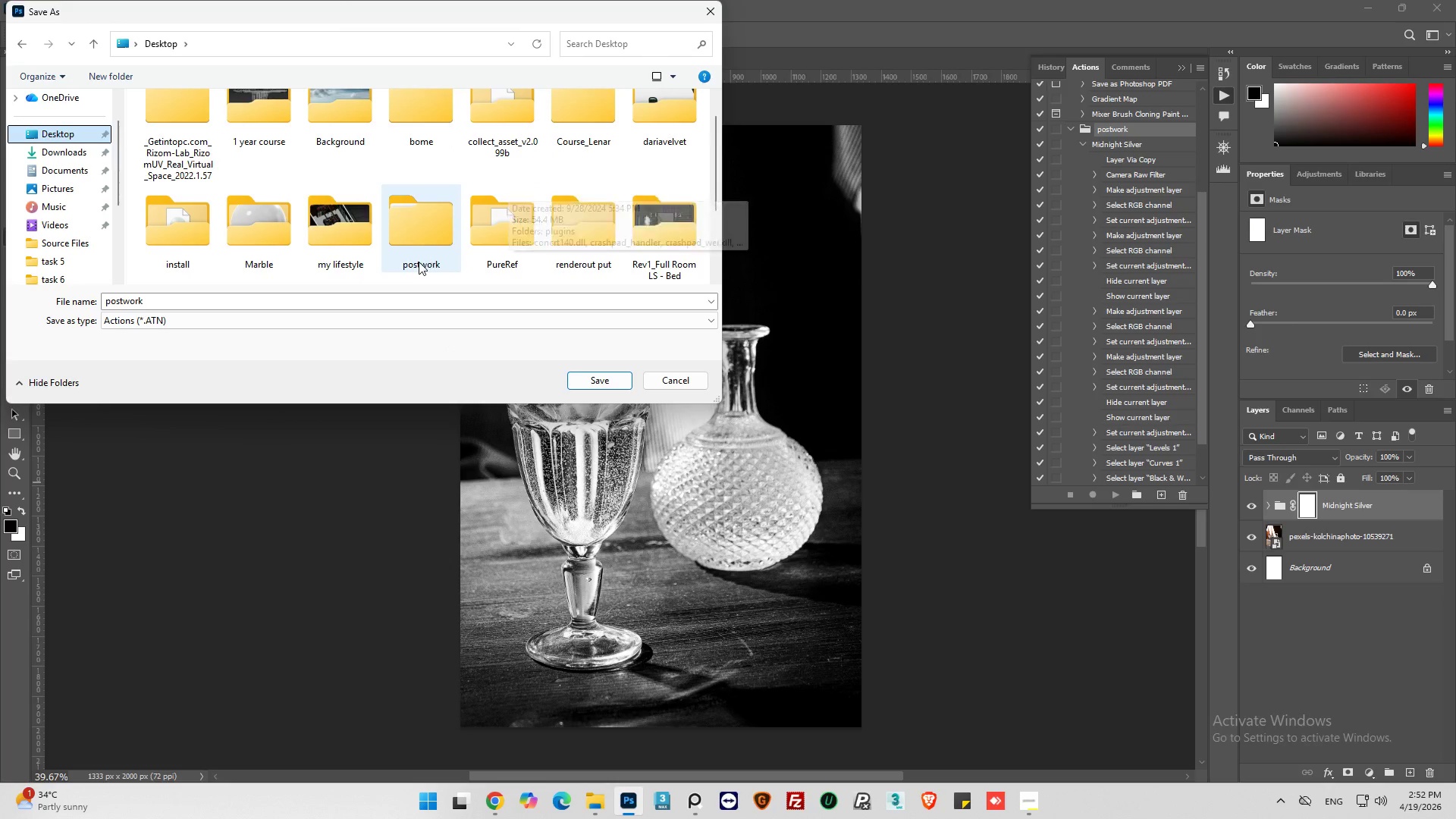 
double_click([422, 249])
 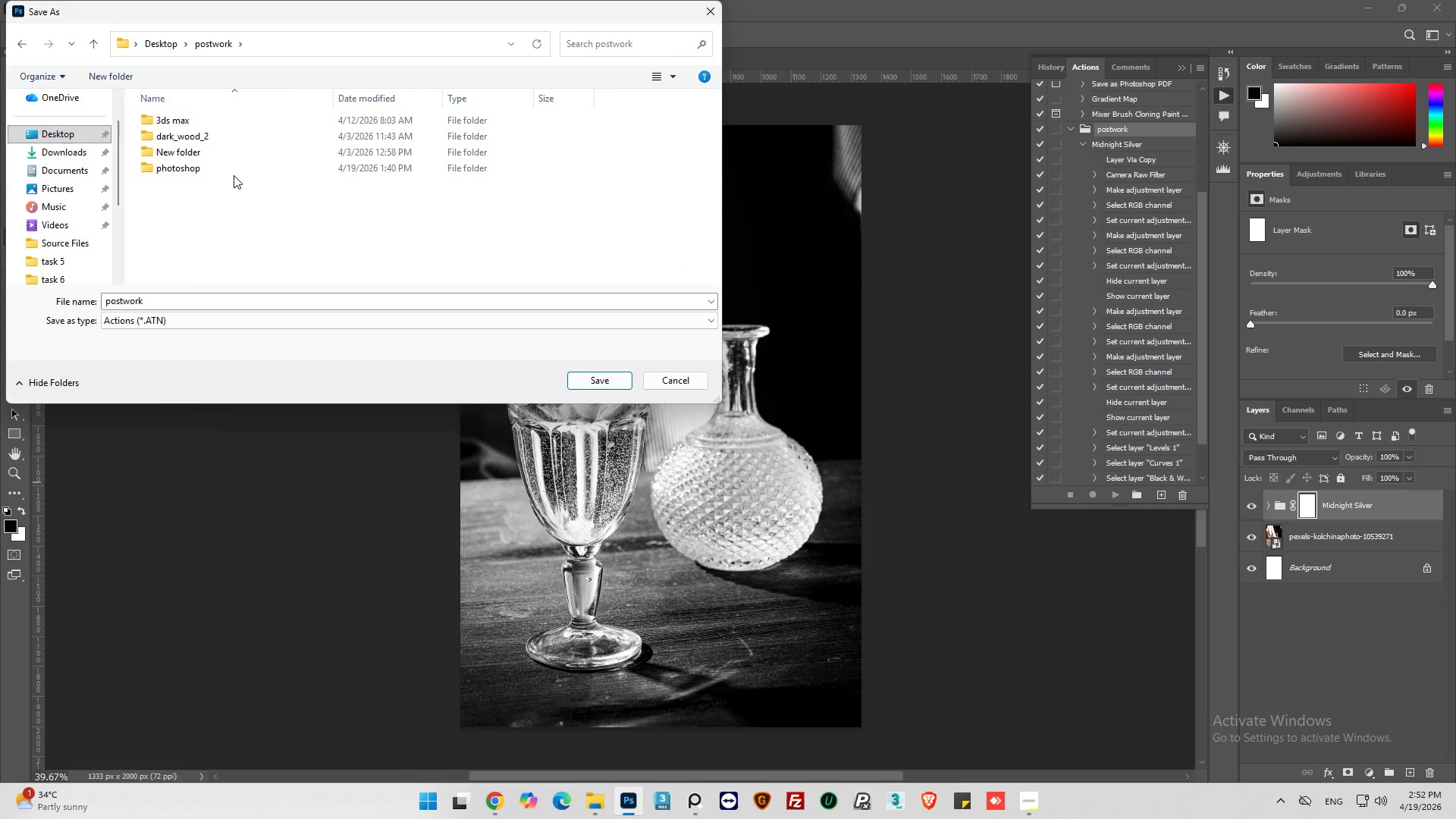 
double_click([235, 170])
 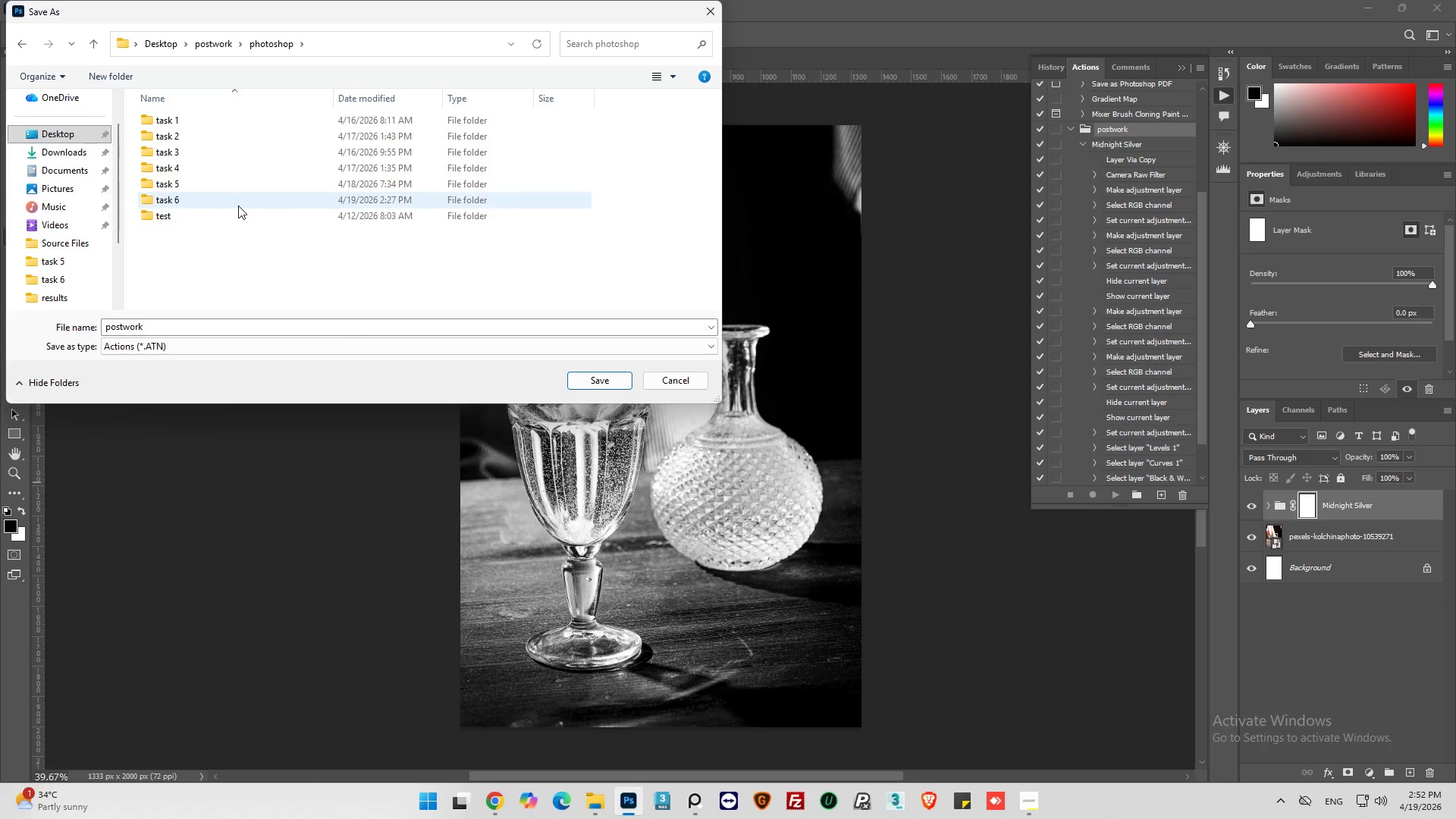 
double_click([238, 206])
 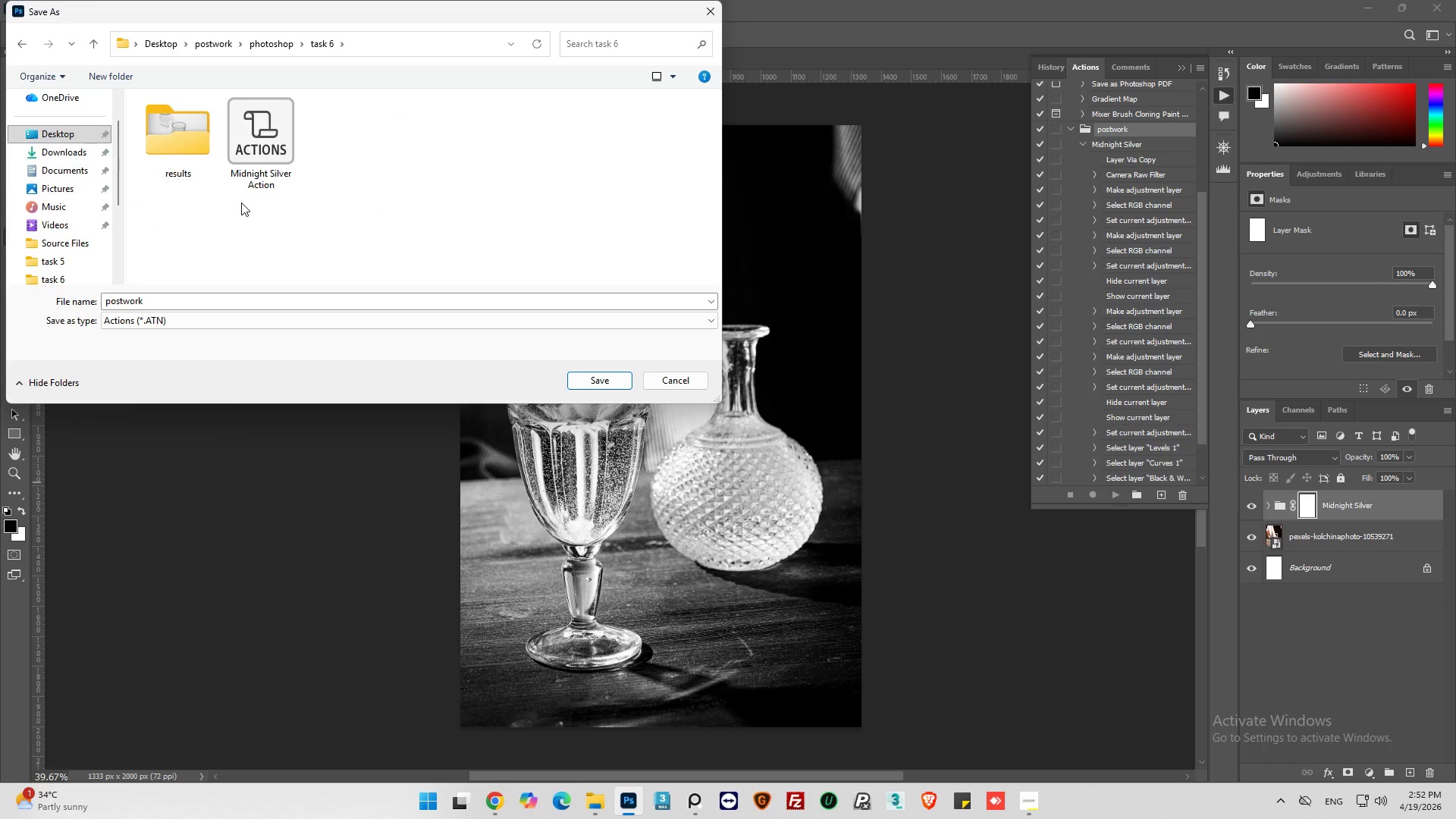 
left_click([277, 162])
 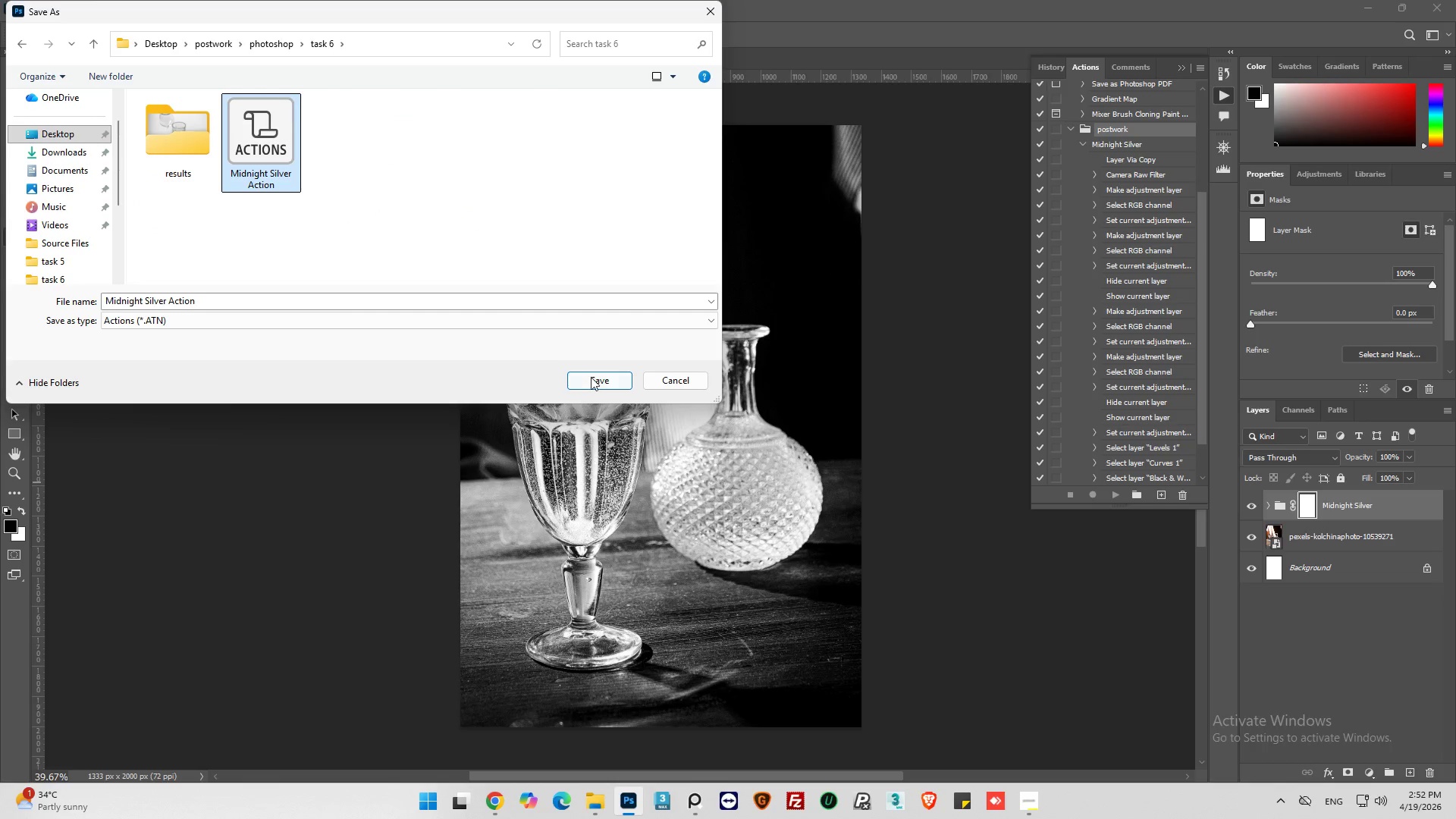 
left_click([591, 377])
 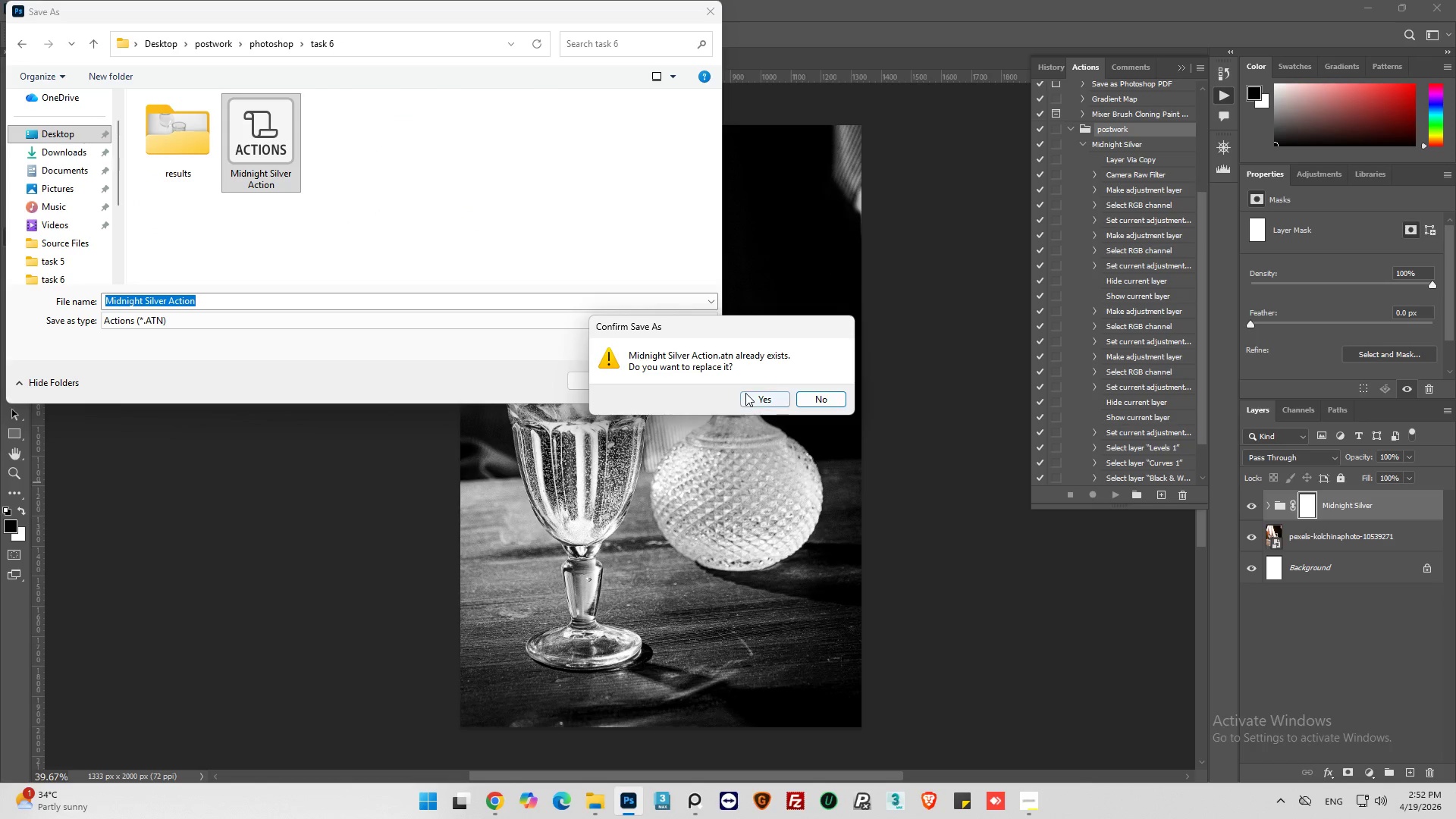 
left_click([750, 396])
 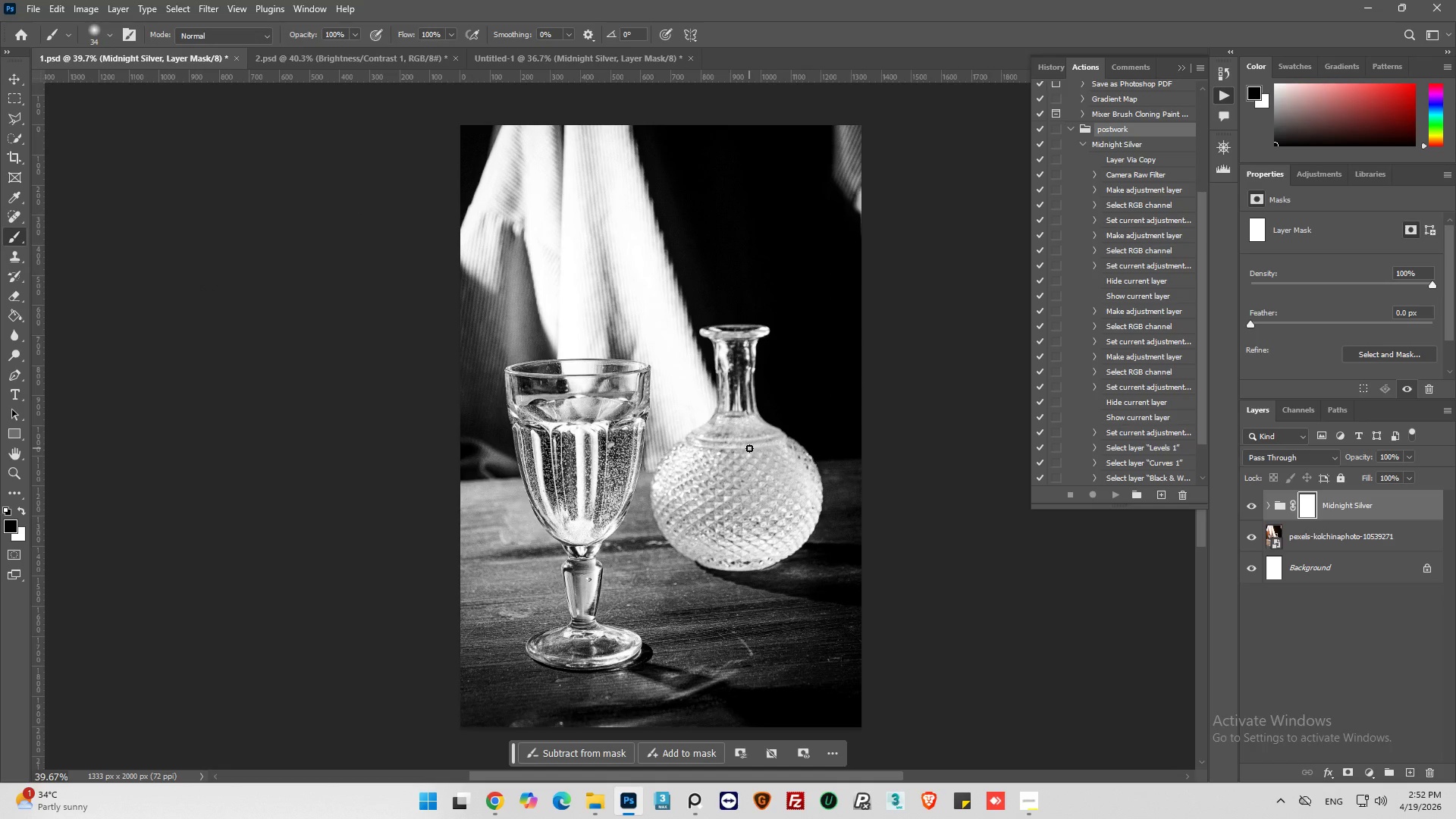 
key(Control+S)
 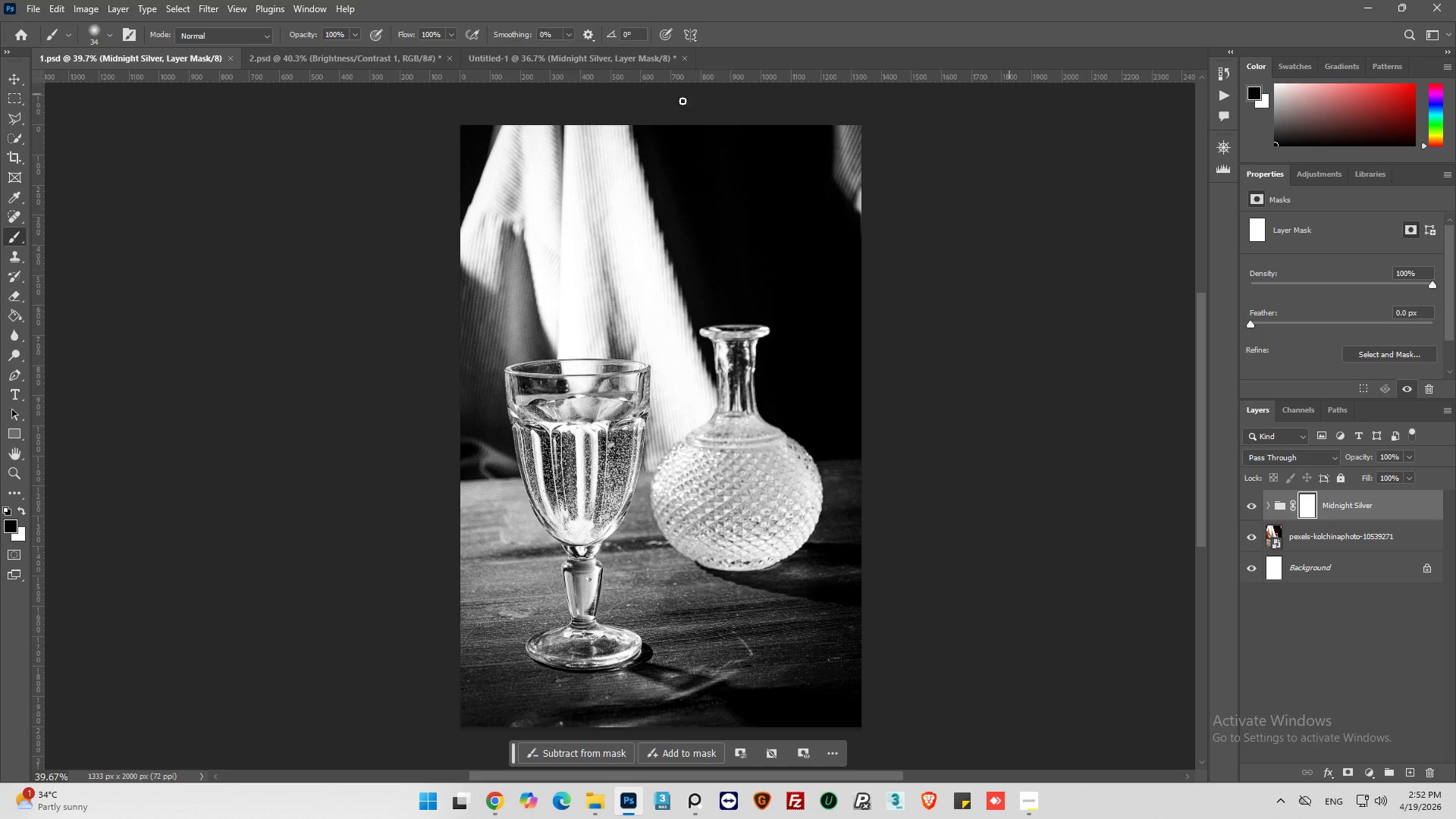 
left_click([419, 61])
 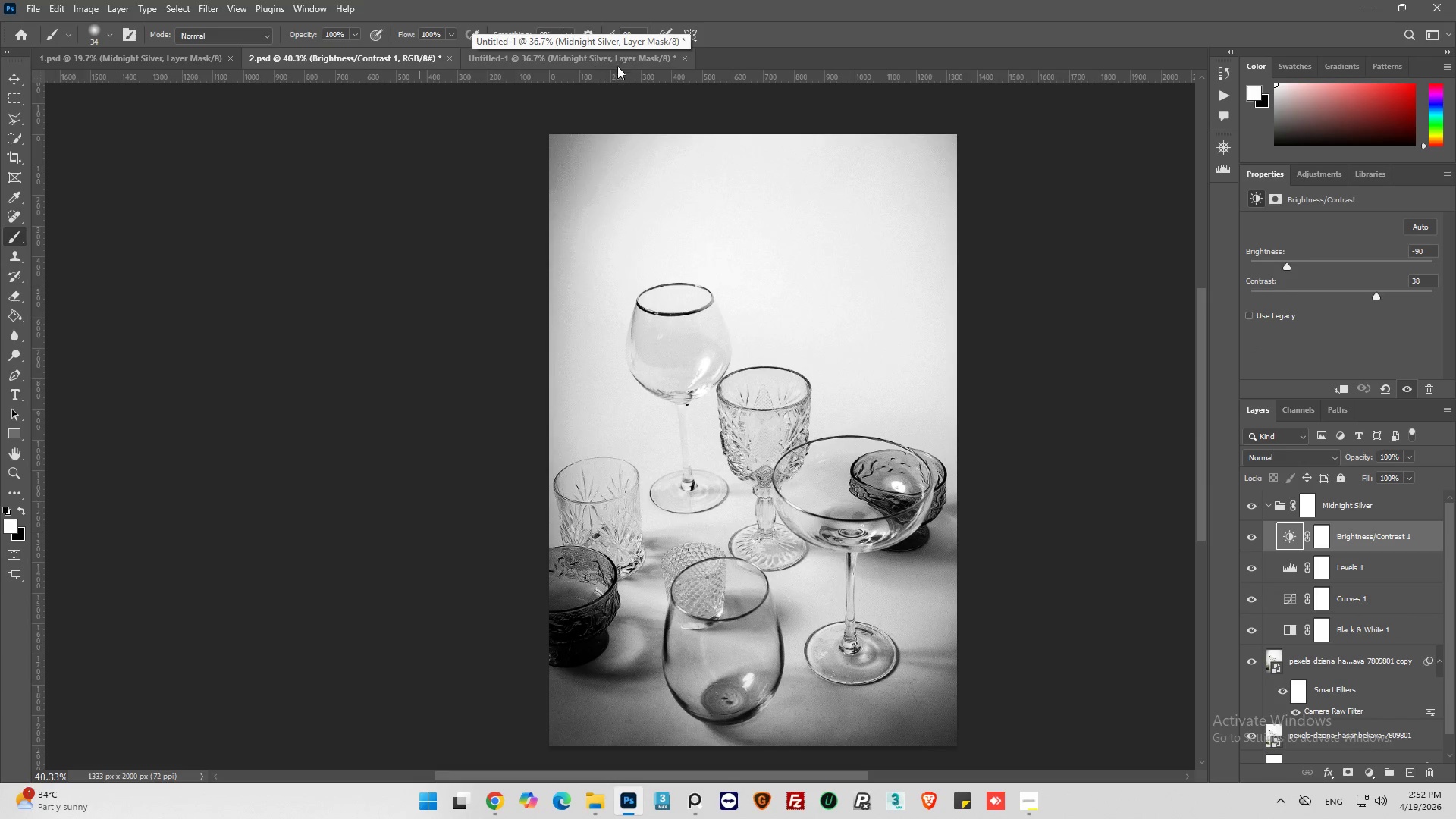 
left_click([604, 55])
 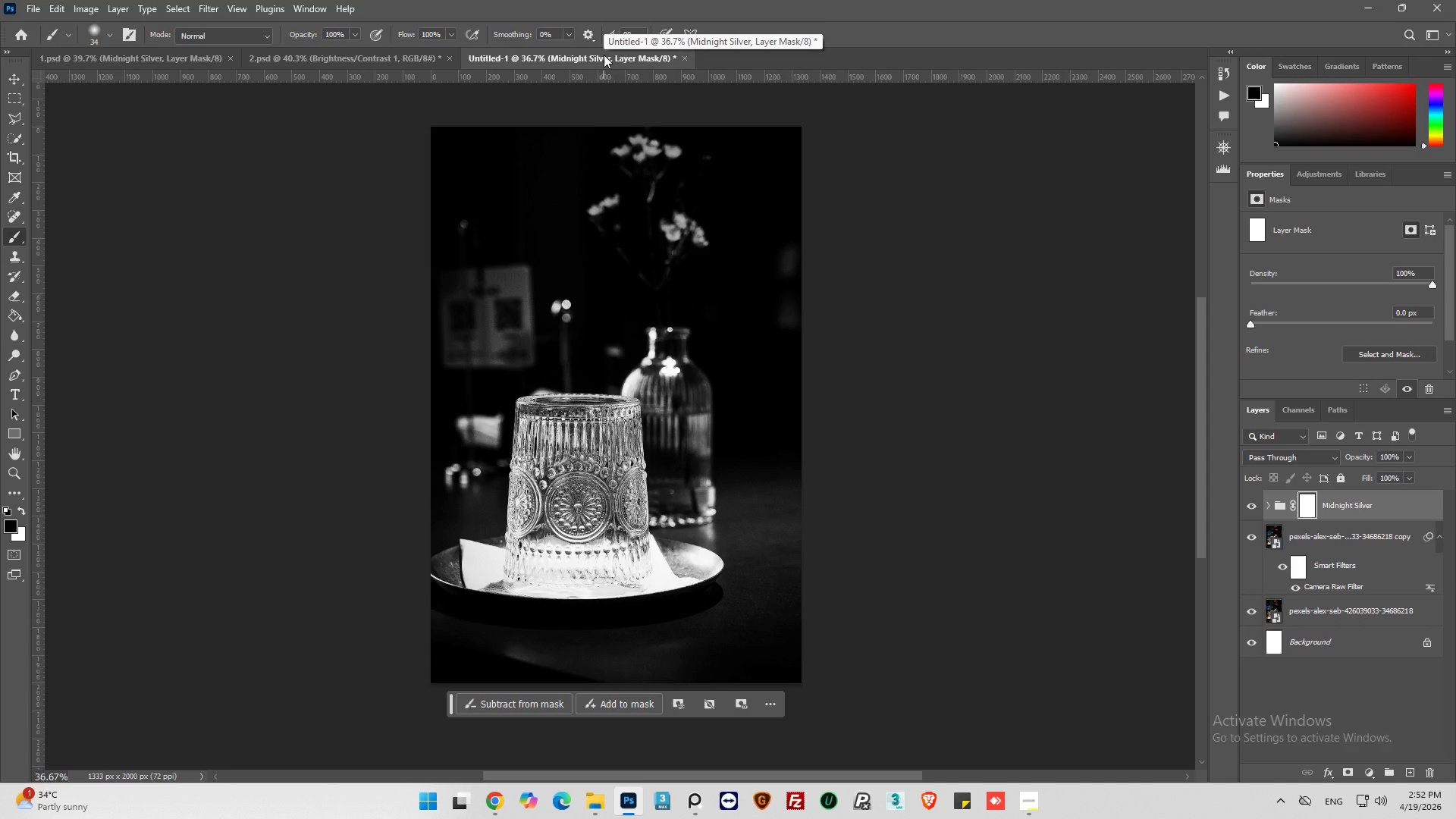 
scroll: coordinate [604, 55], scroll_direction: up, amount: 2.0
 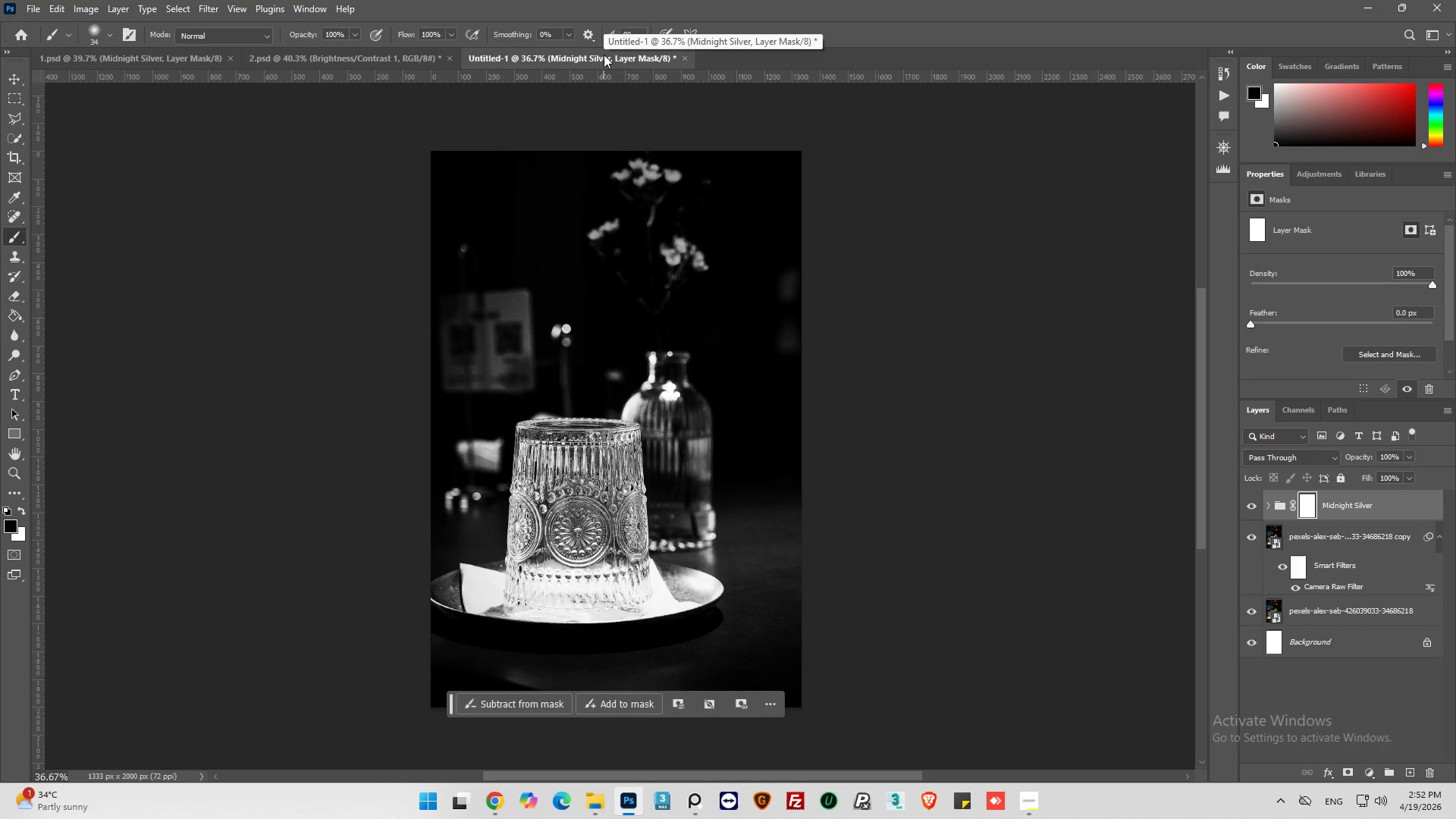 
scroll: coordinate [604, 55], scroll_direction: down, amount: 1.0
 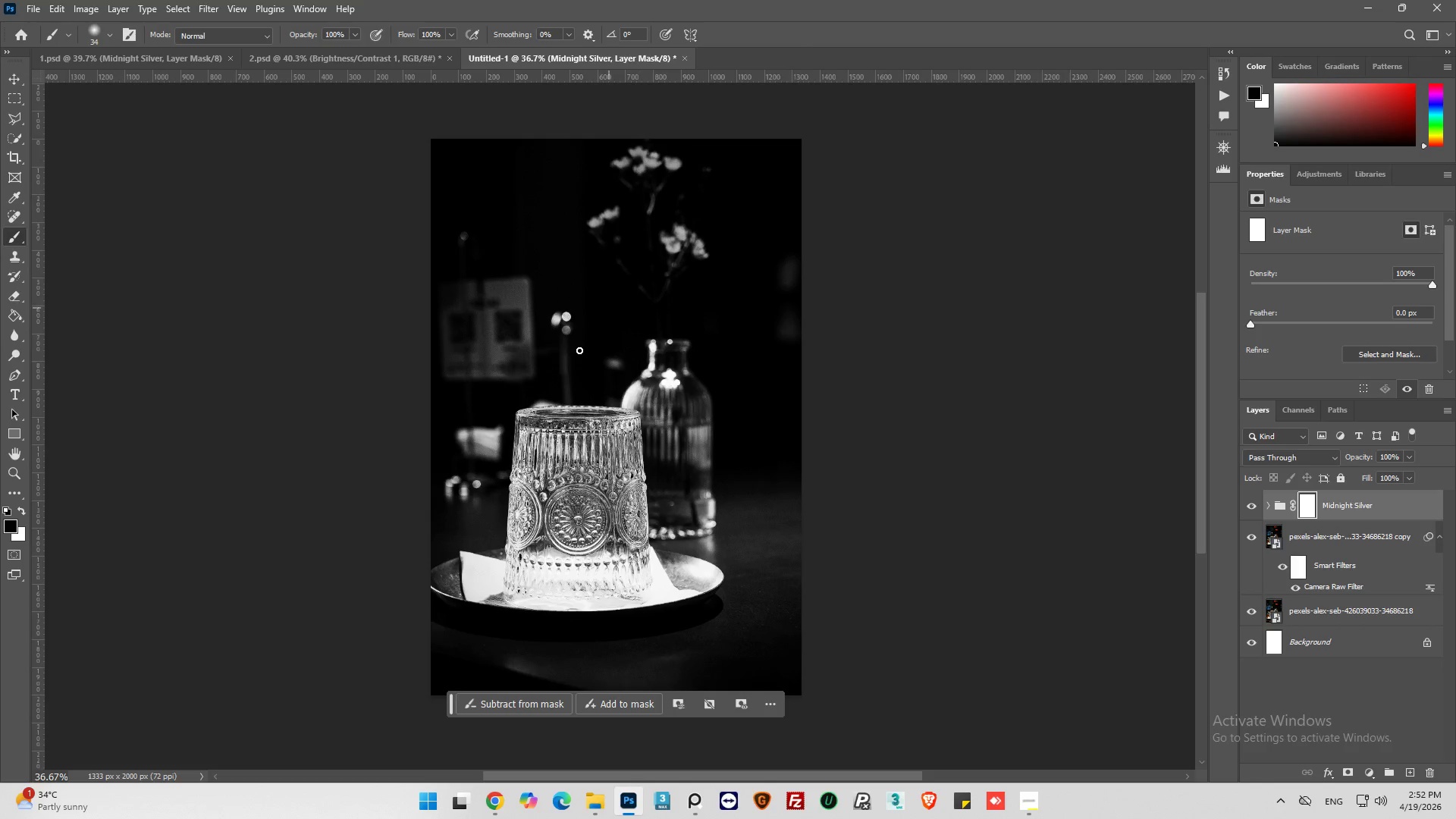 
hold_key(key=AltLeft, duration=0.55)
scroll: coordinate [551, 402], scroll_direction: down, amount: 10.0
 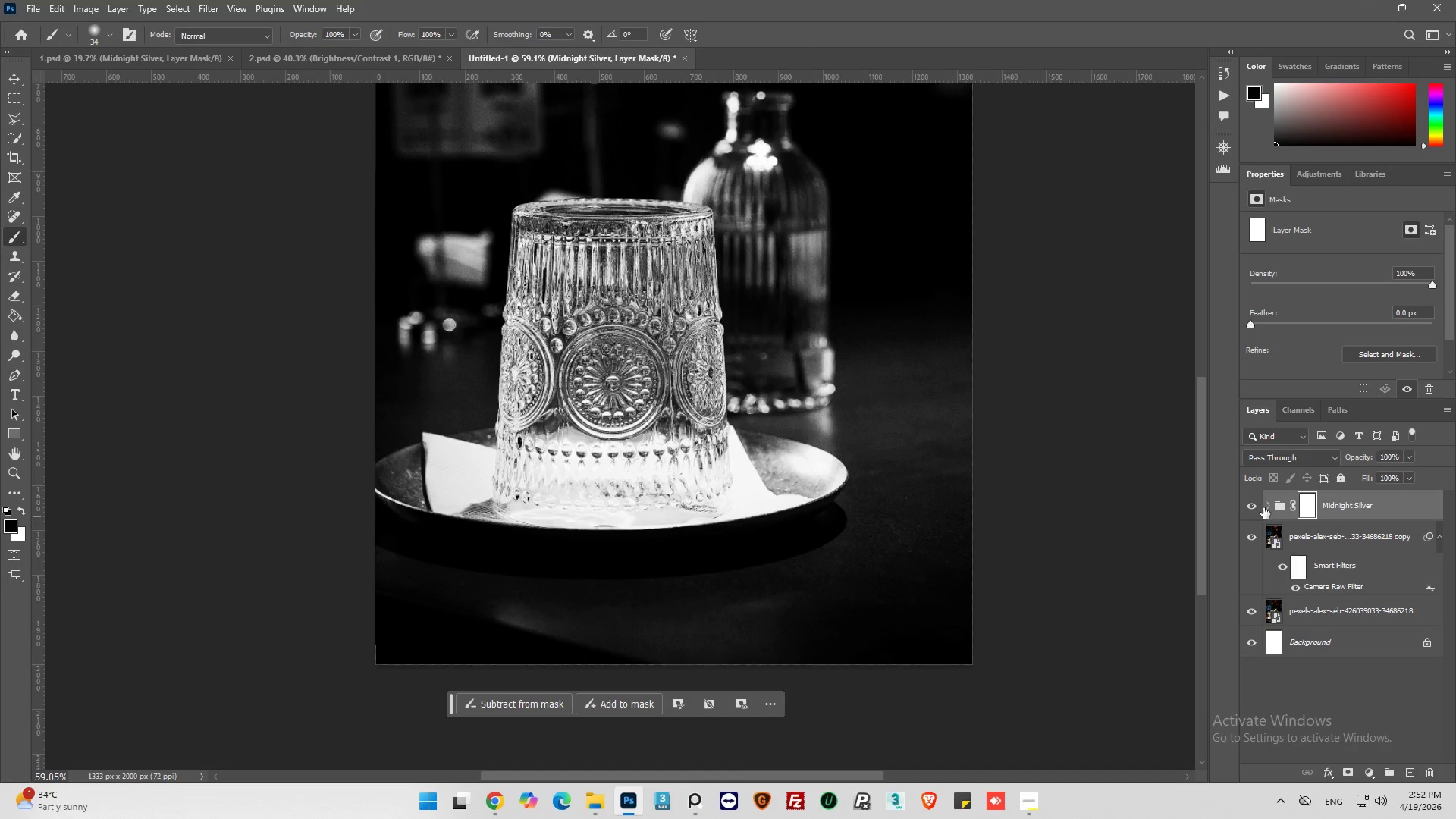 
left_click([1266, 507])
 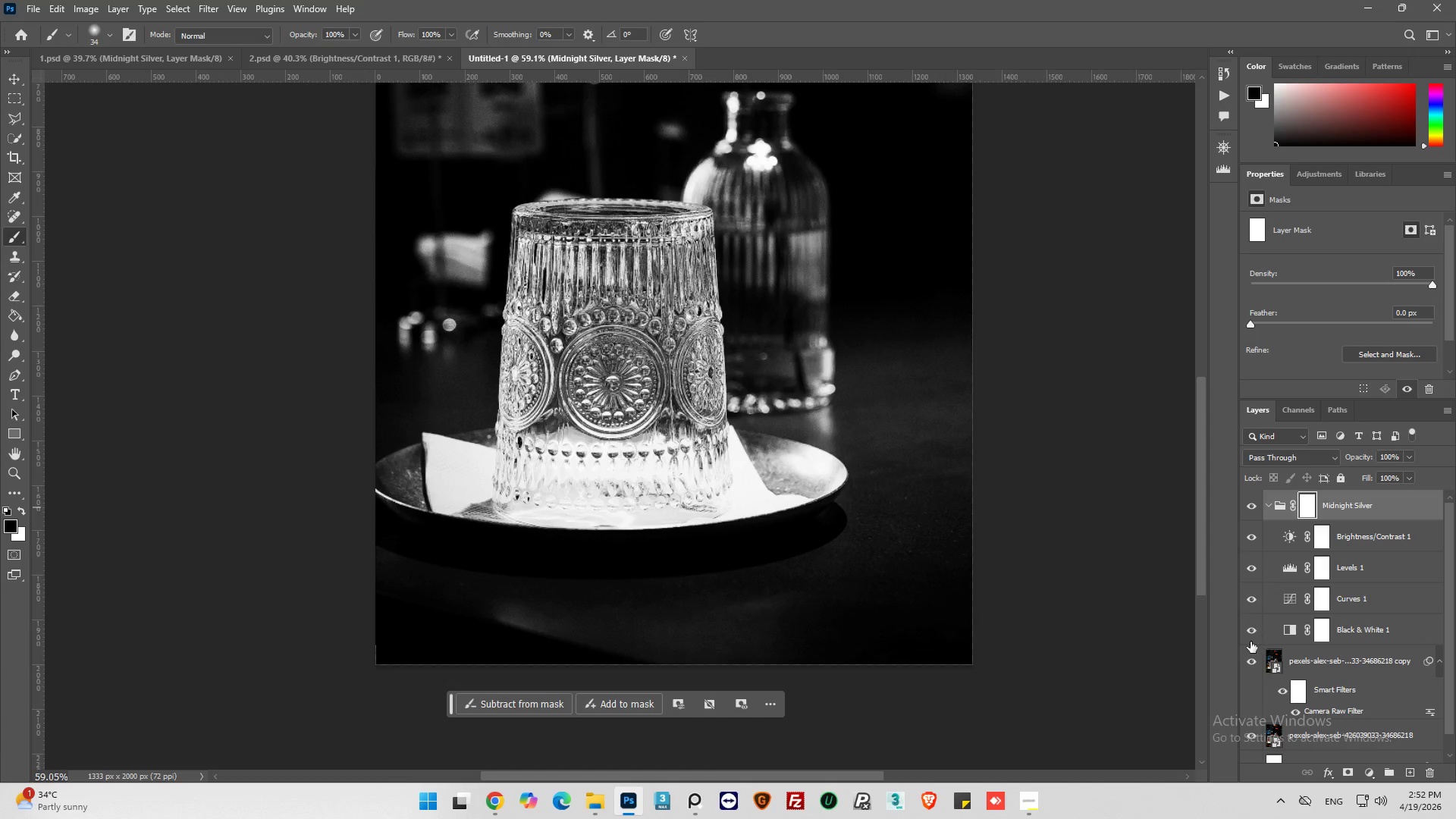 
left_click([1251, 634])
 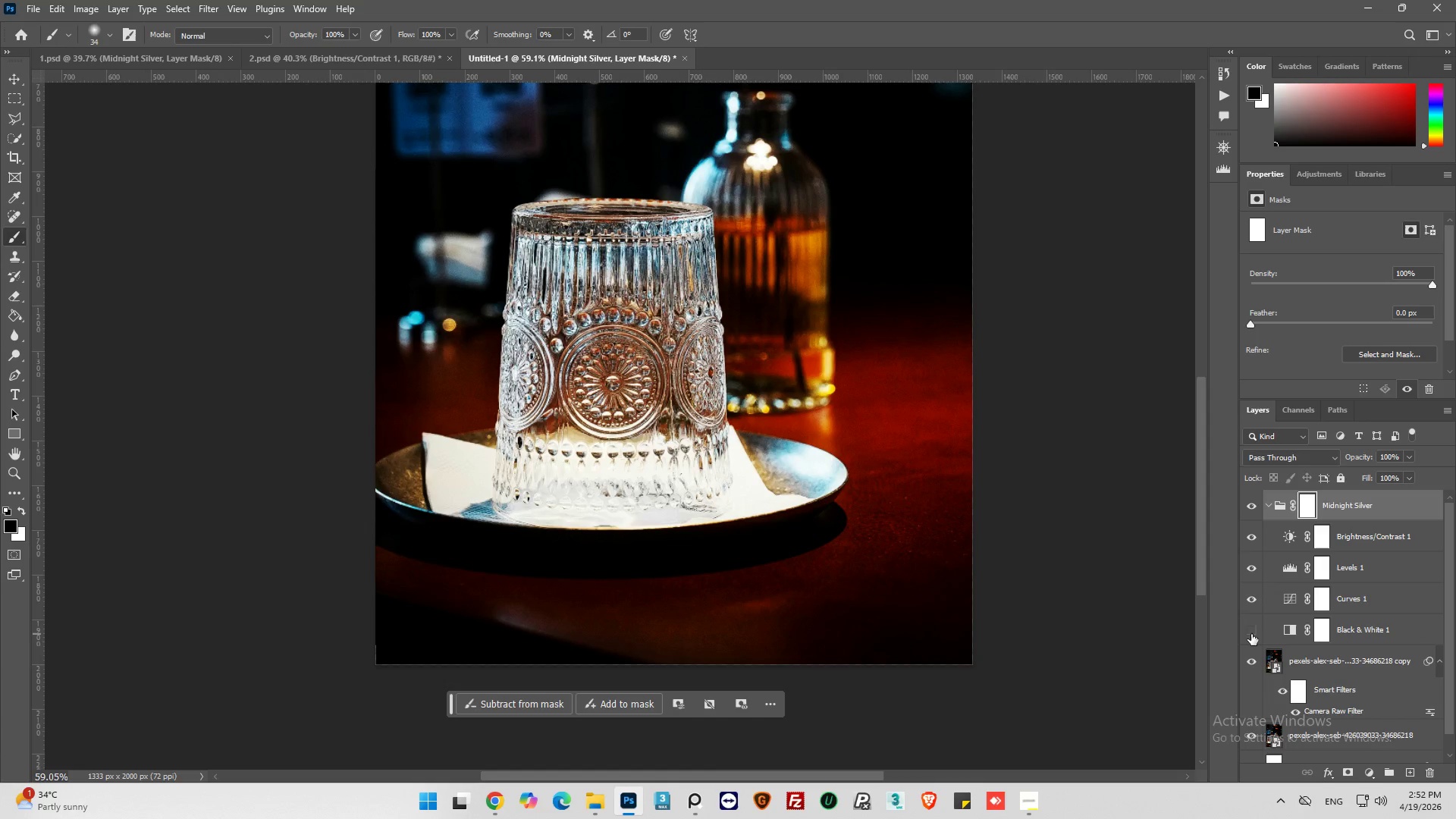 
left_click([1251, 634])
 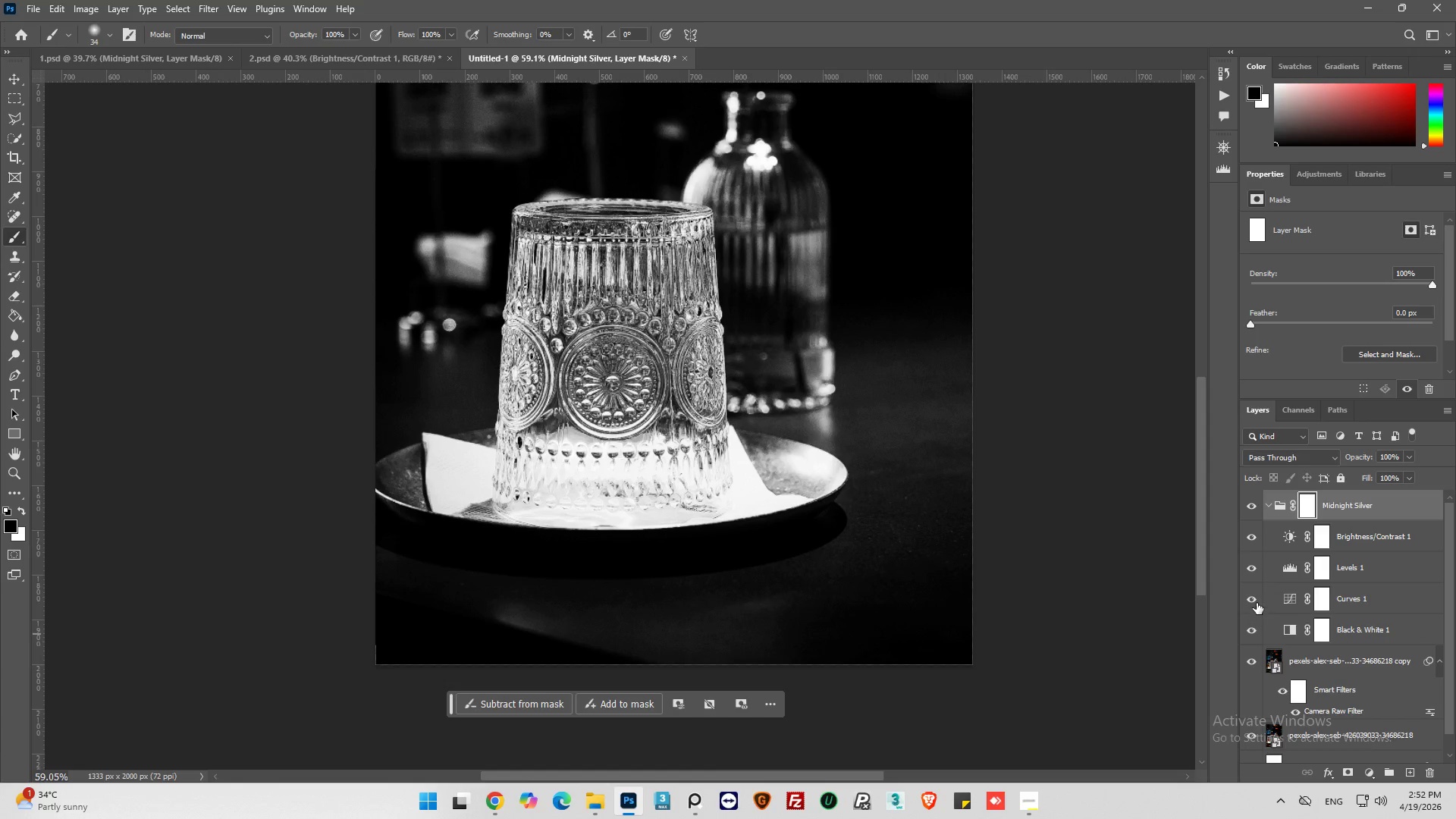 
left_click([1257, 603])
 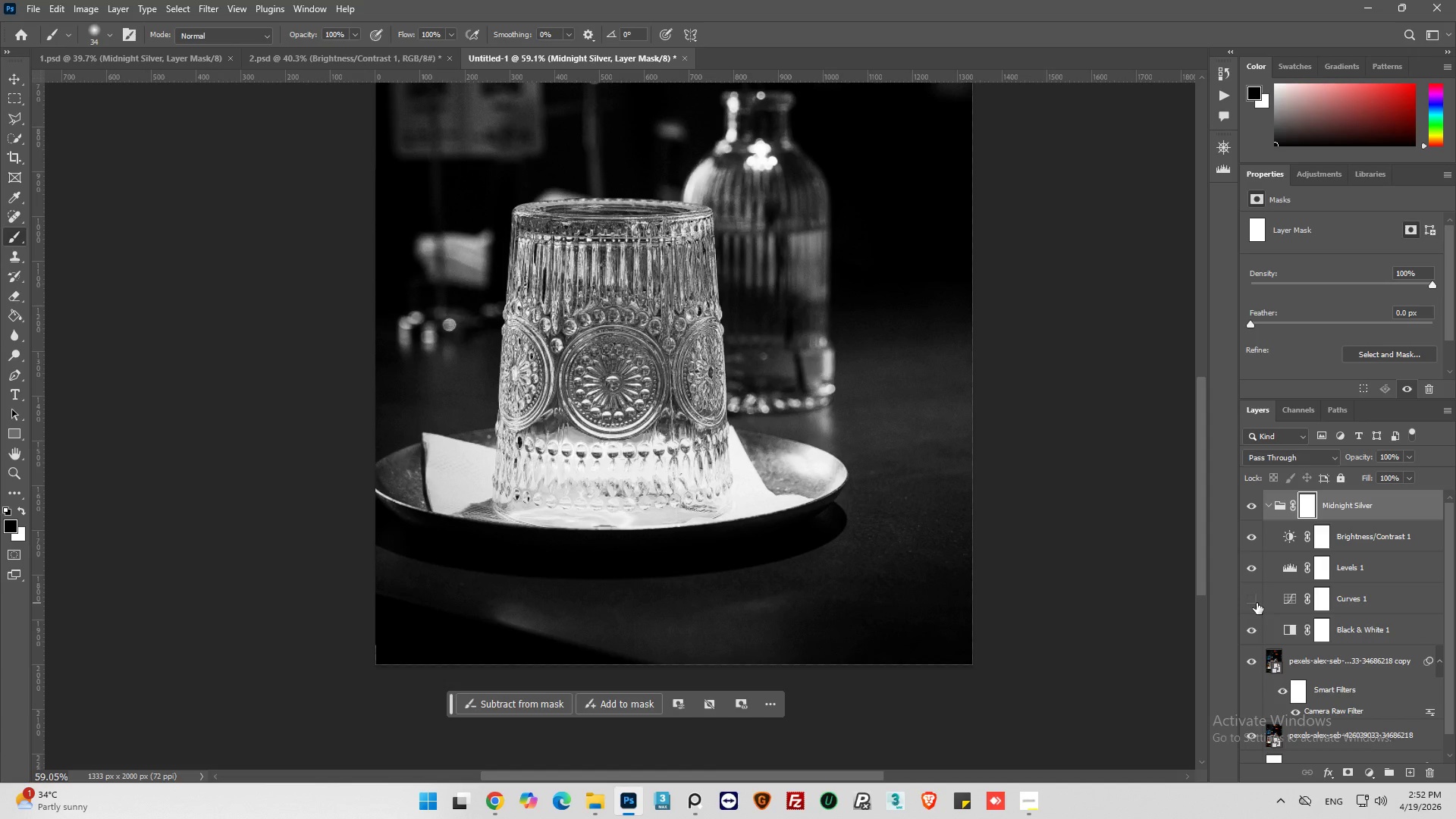 
left_click([1257, 603])
 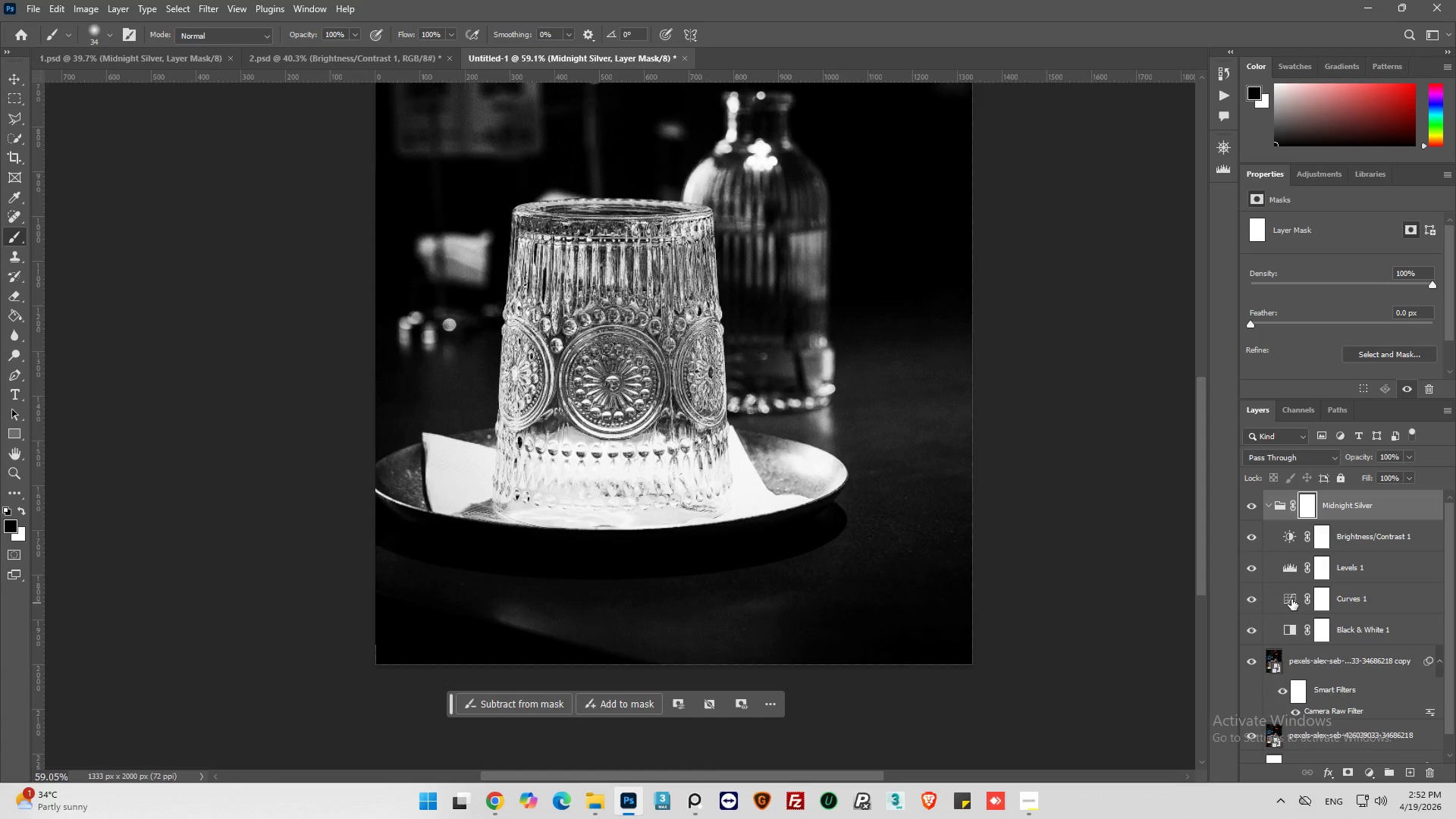 
left_click([1291, 599])
 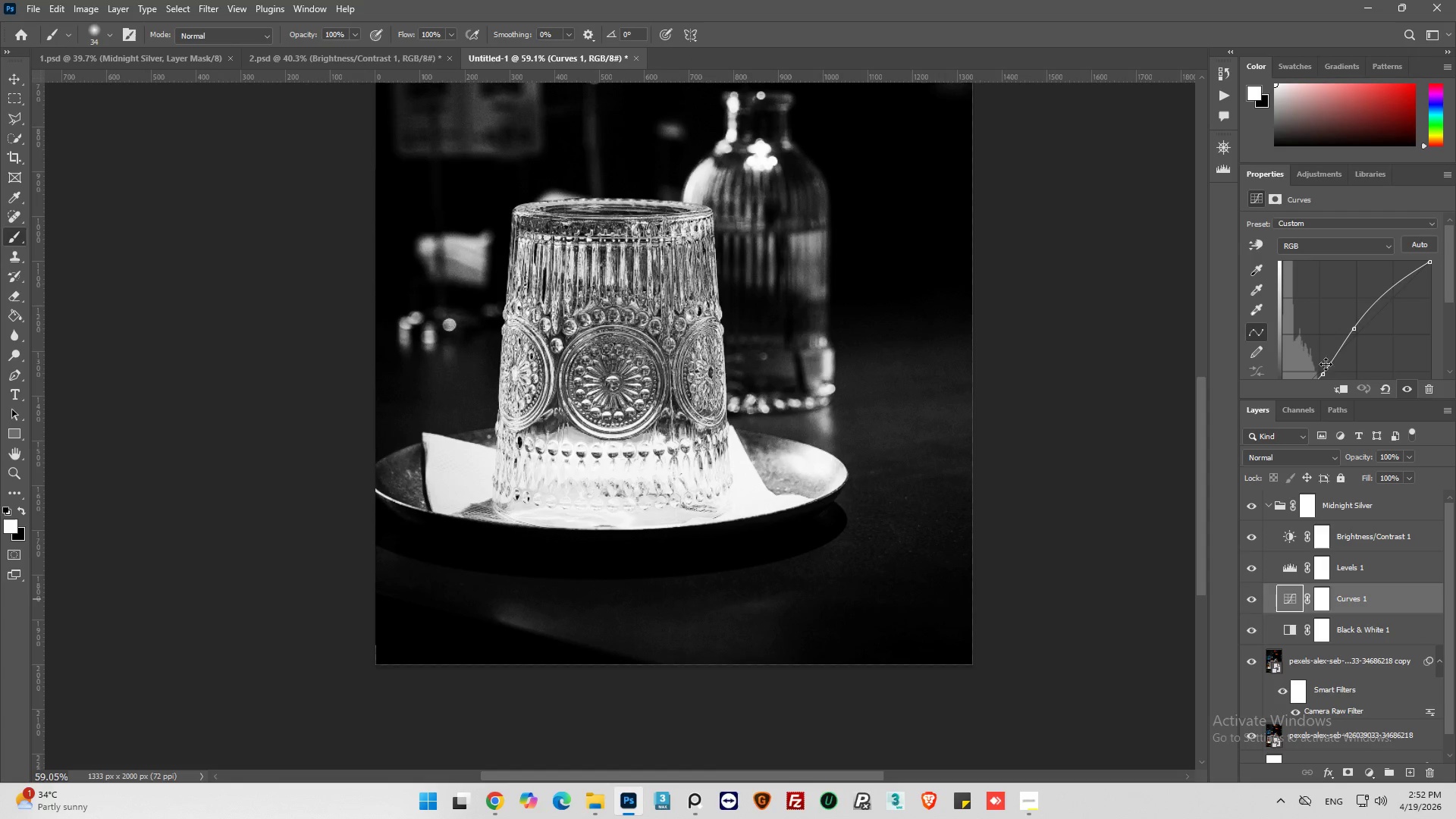 
left_click_drag(start_coordinate=[1323, 372], to_coordinate=[1315, 366])
 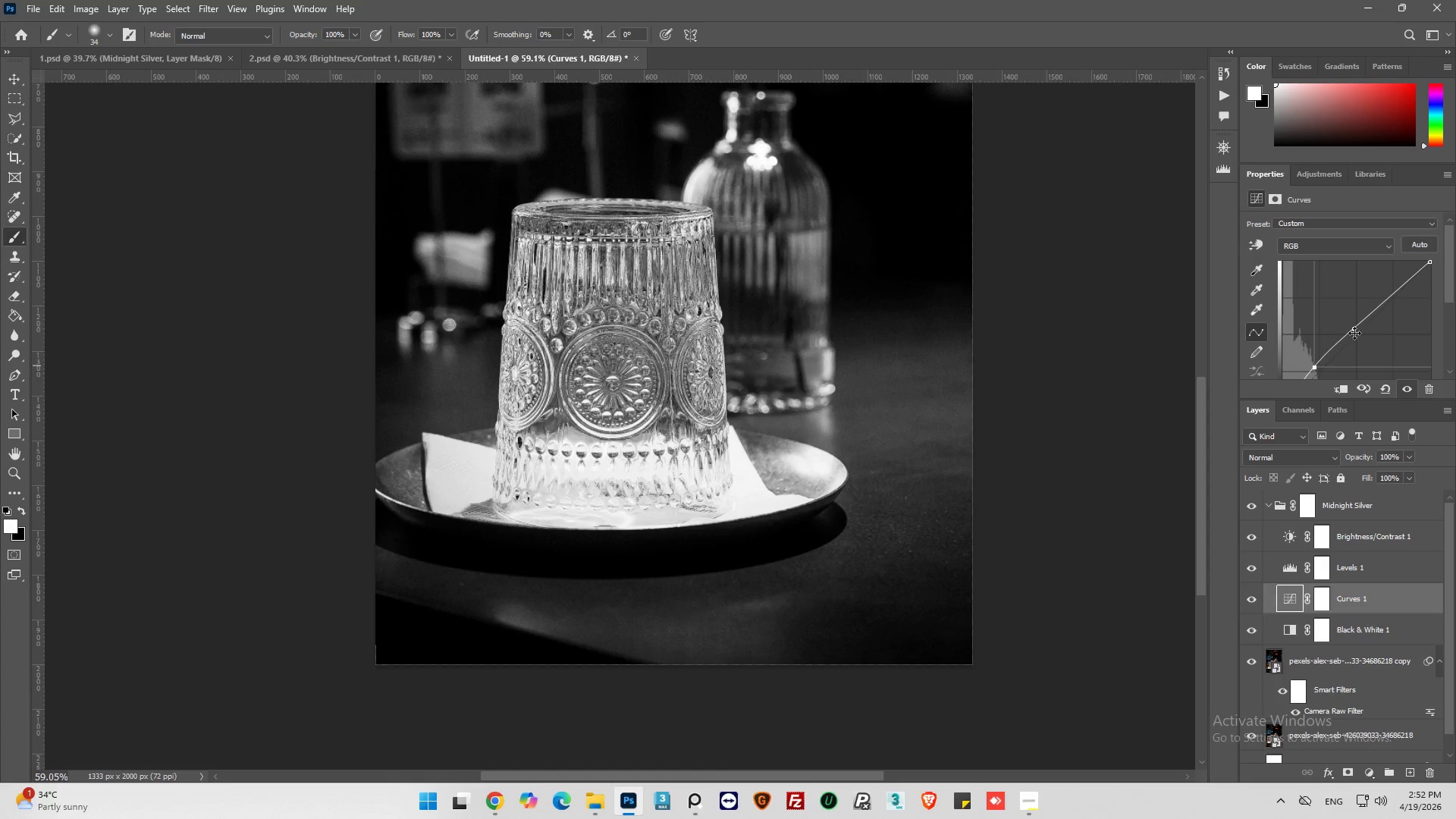 
left_click_drag(start_coordinate=[1354, 331], to_coordinate=[1350, 326])
 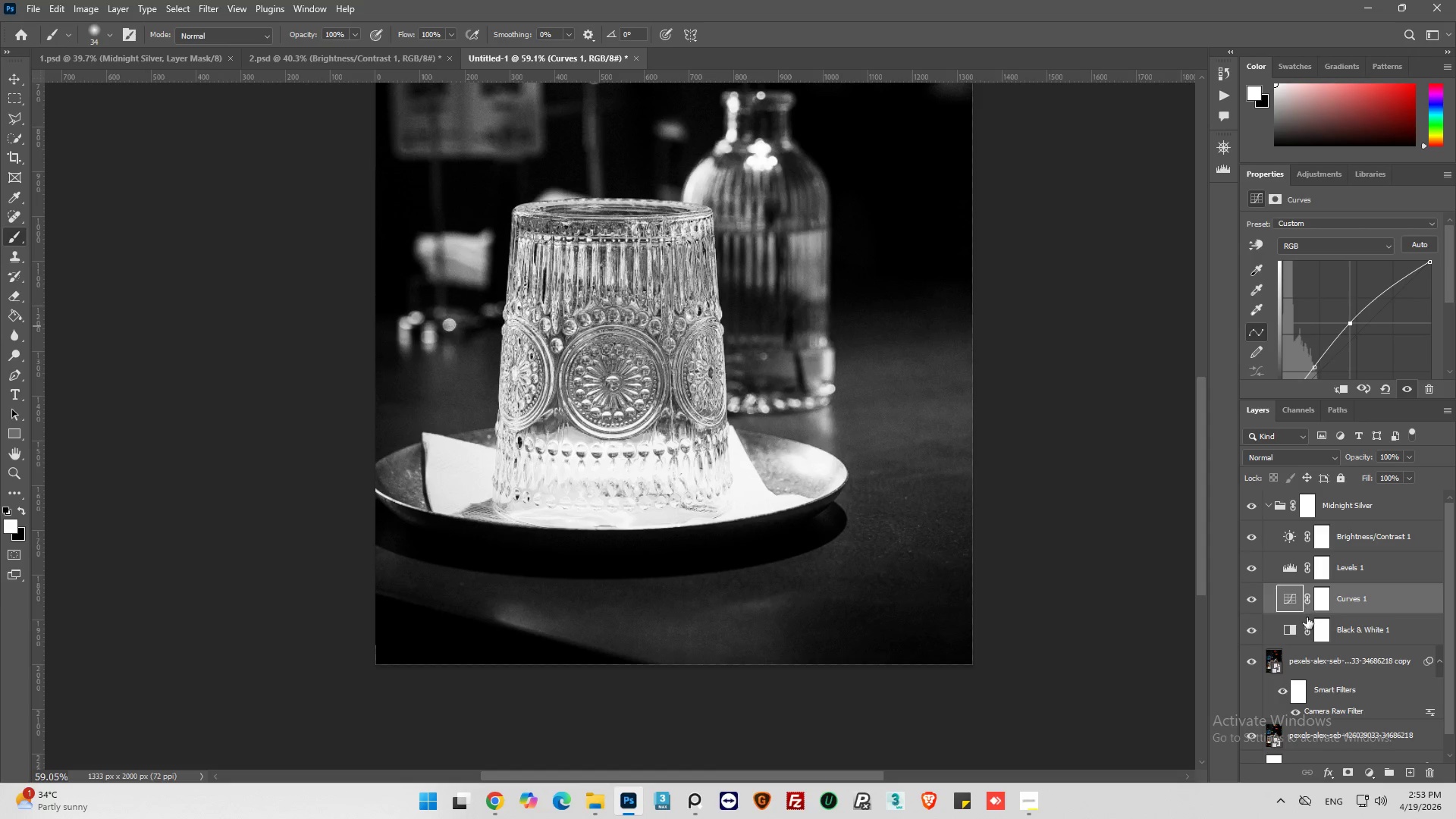 
scroll: coordinate [1309, 618], scroll_direction: down, amount: 3.0
 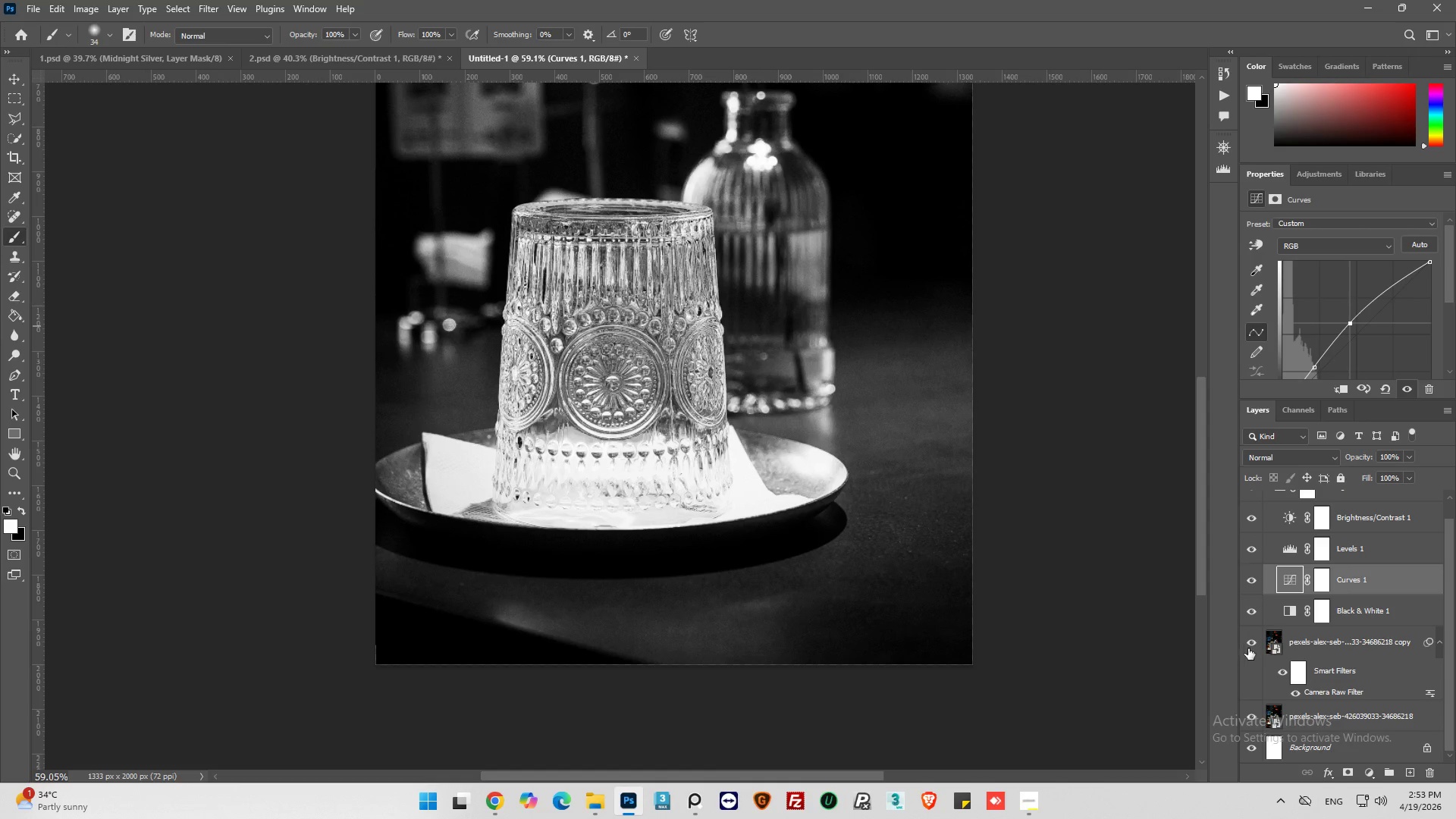 
left_click([1250, 642])
 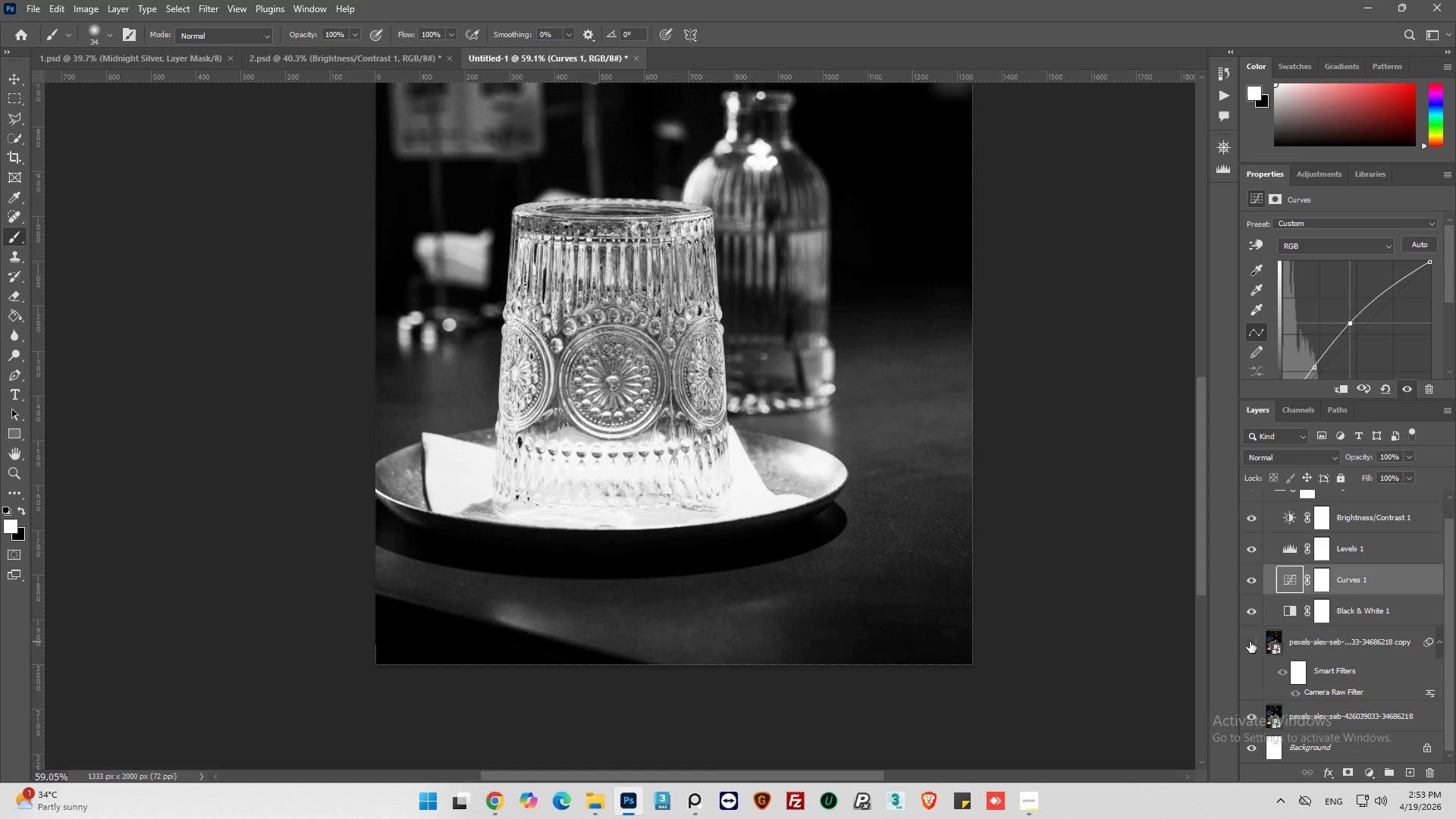 
left_click([1250, 642])
 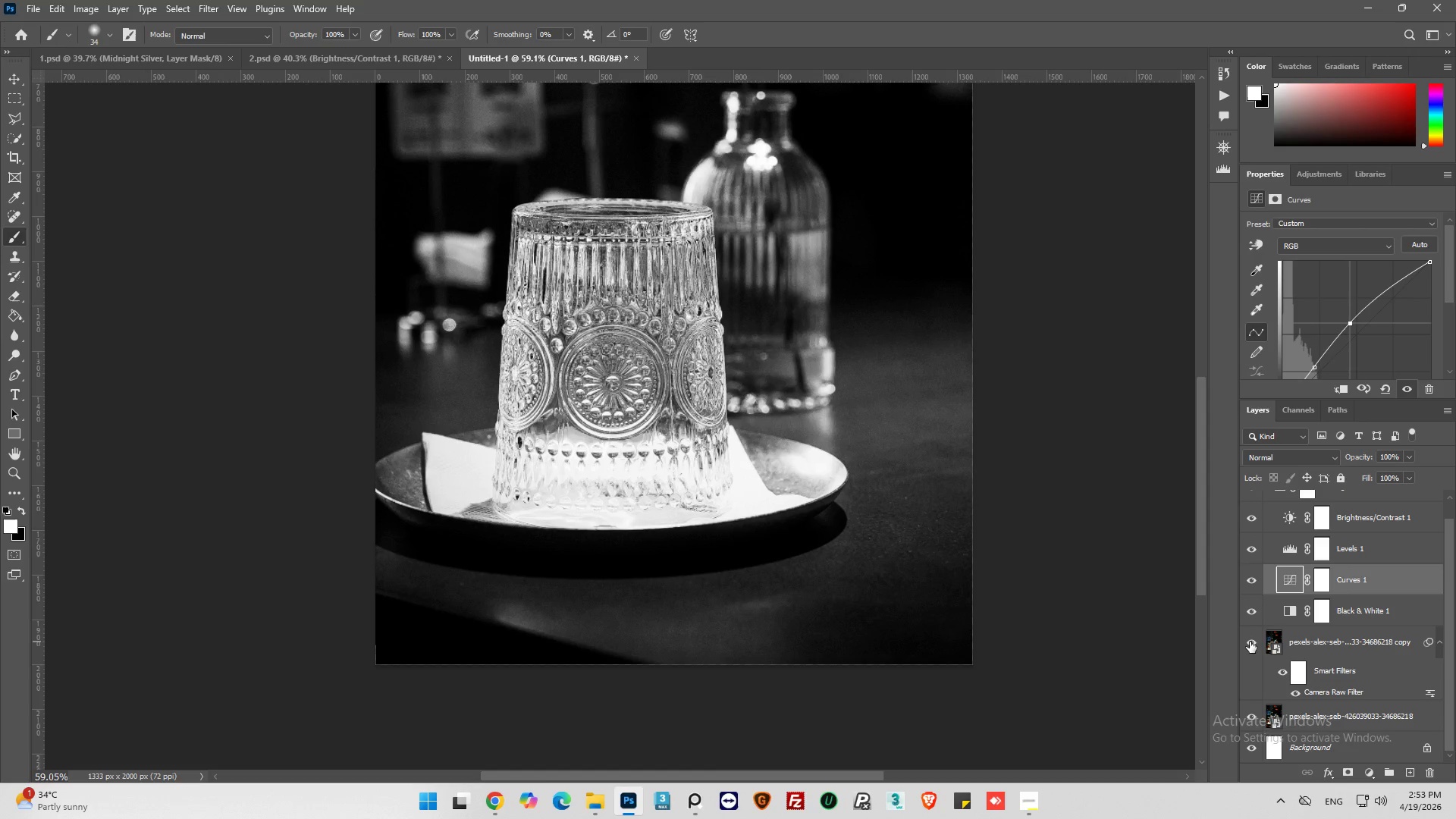 
left_click([1250, 642])
 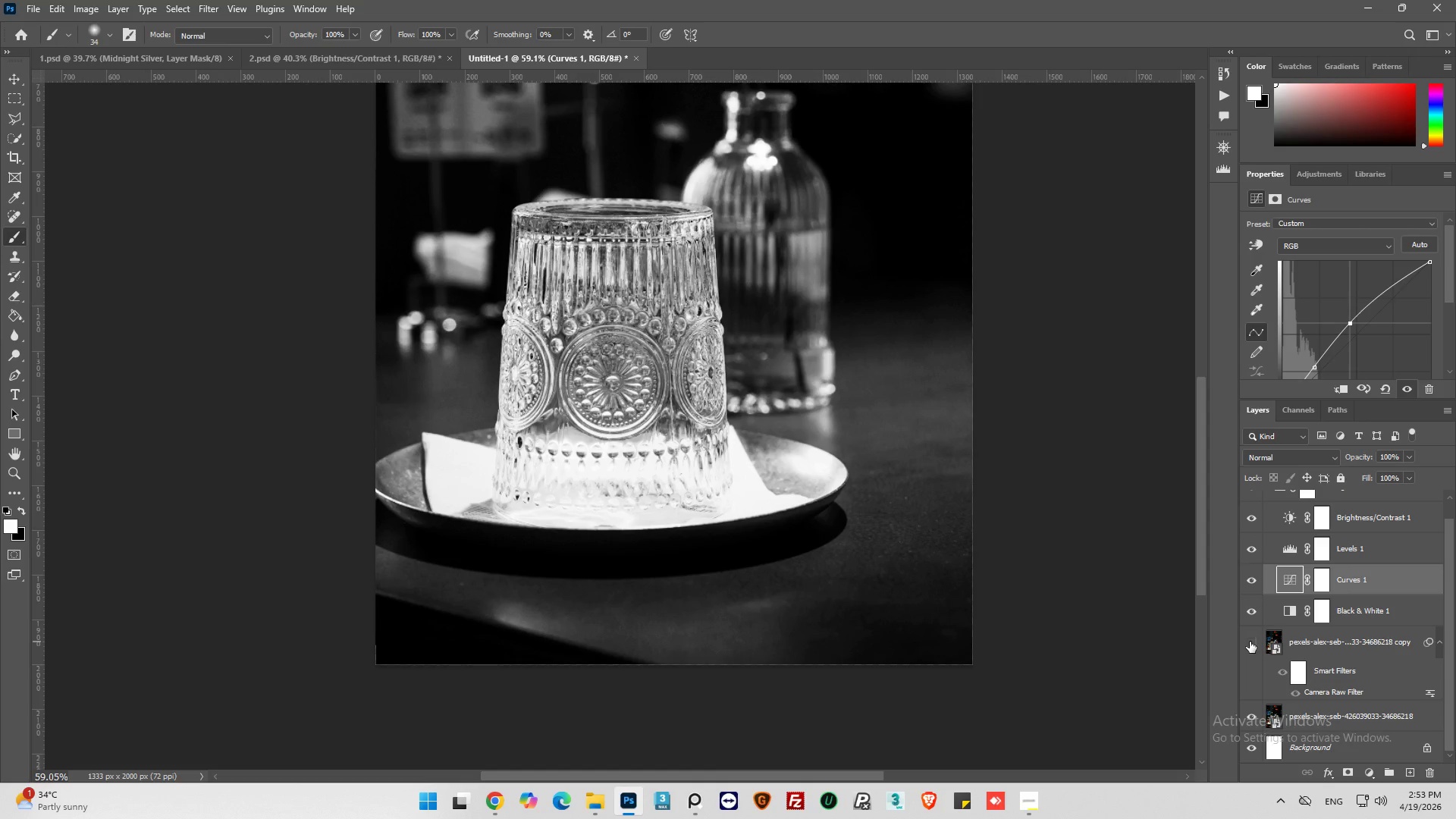 
left_click([1250, 642])
 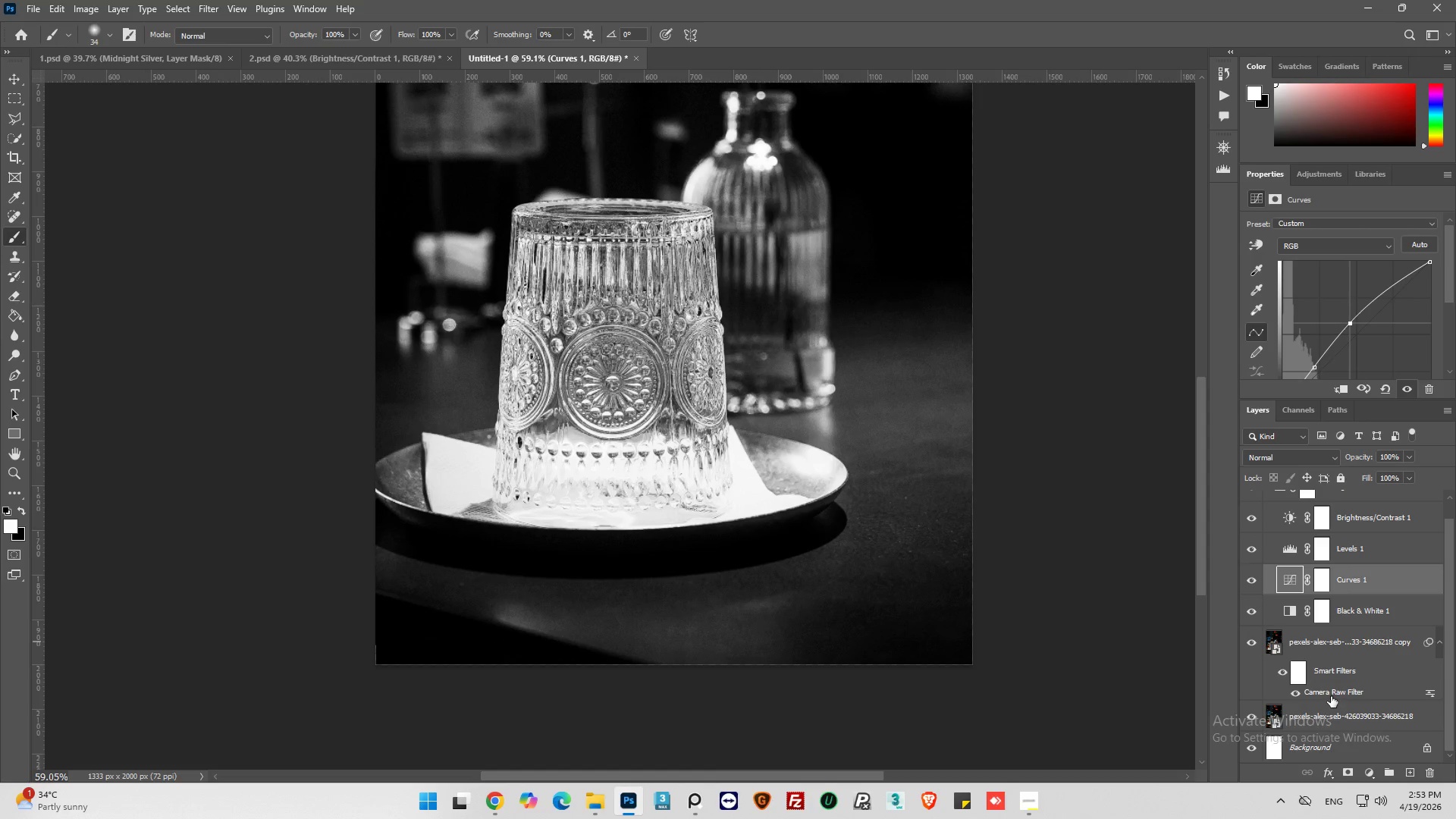 
double_click([1331, 694])
 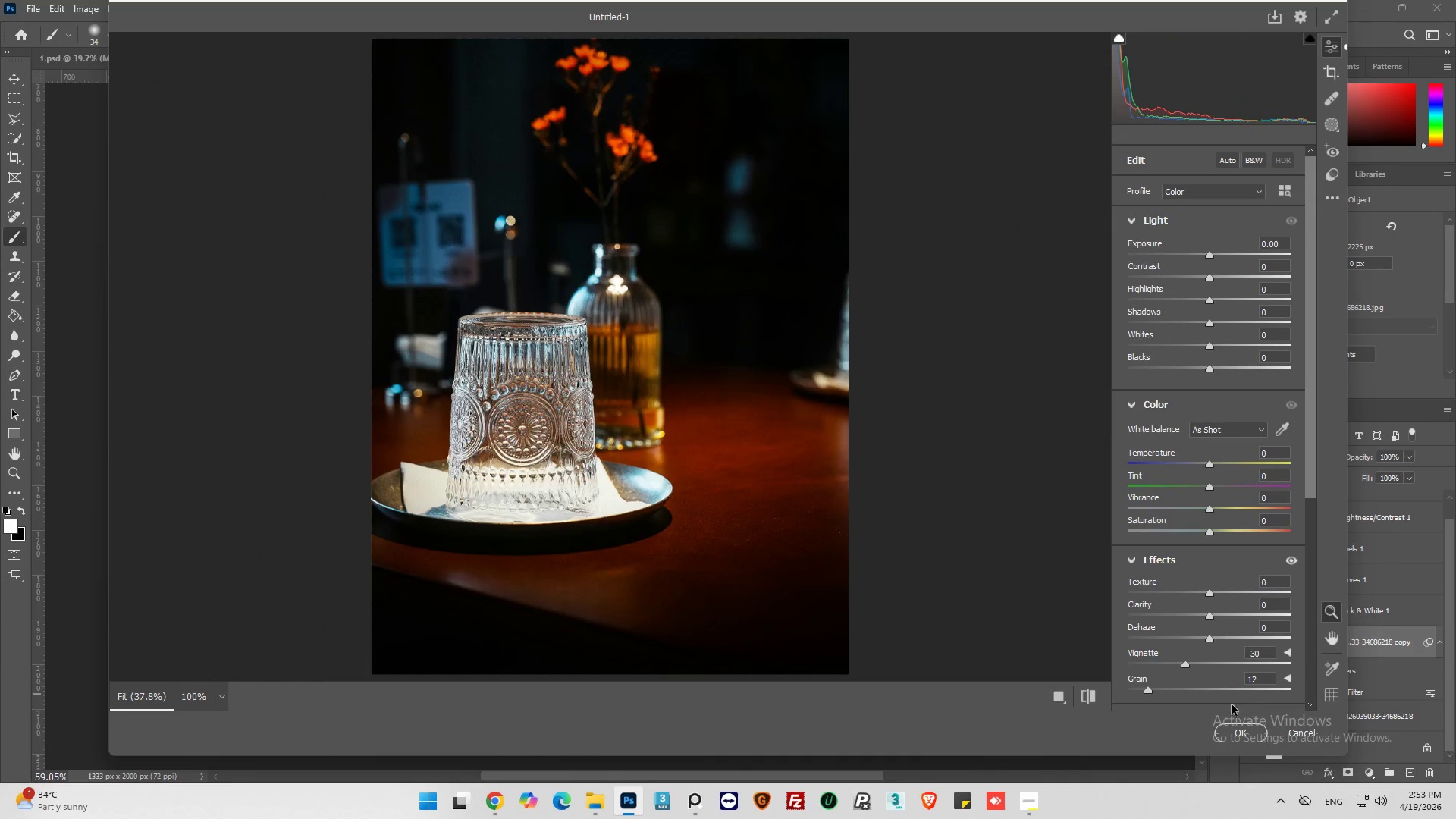 
left_click_drag(start_coordinate=[1152, 692], to_coordinate=[1156, 692])
 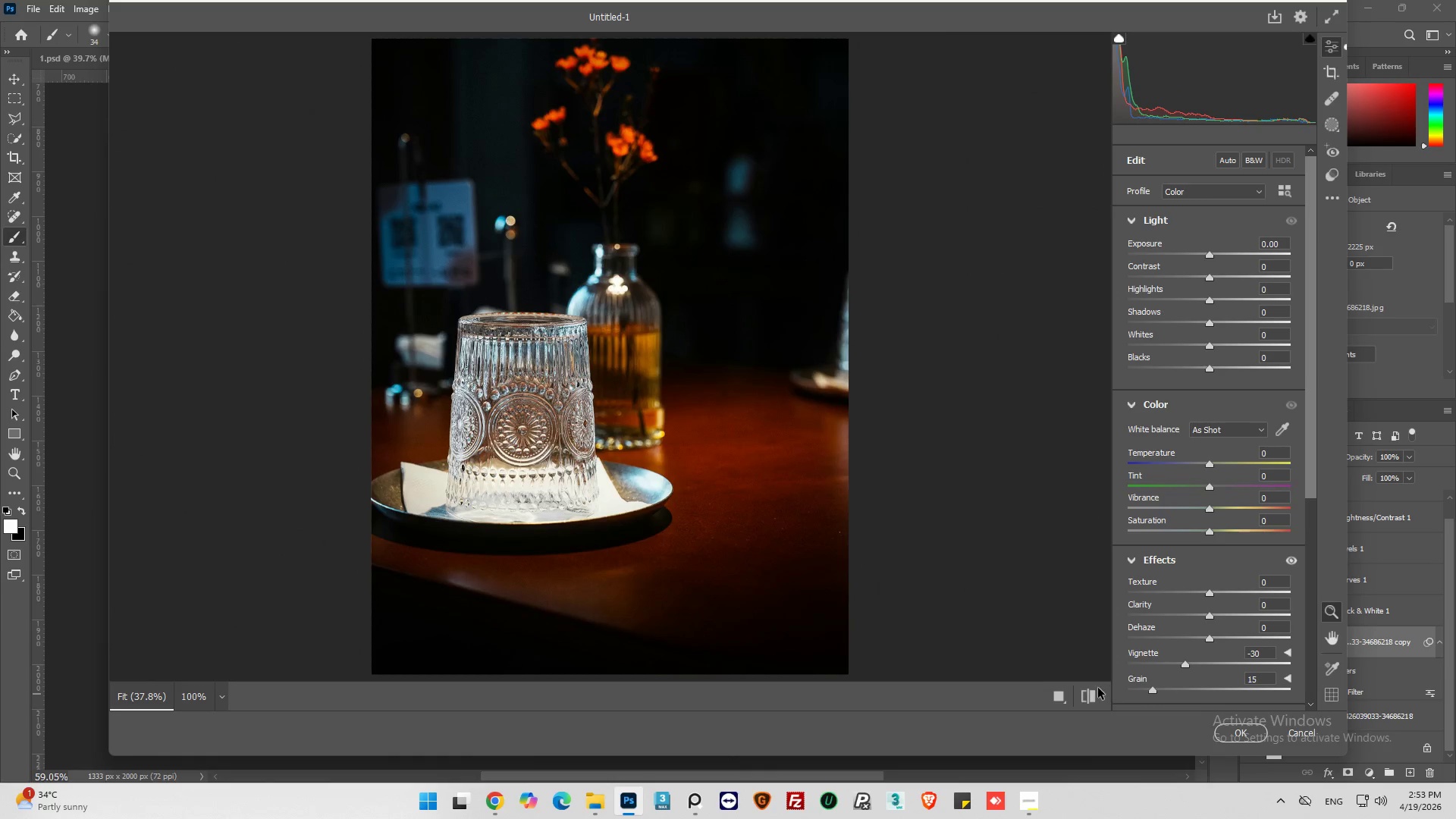 
left_click([1090, 692])
 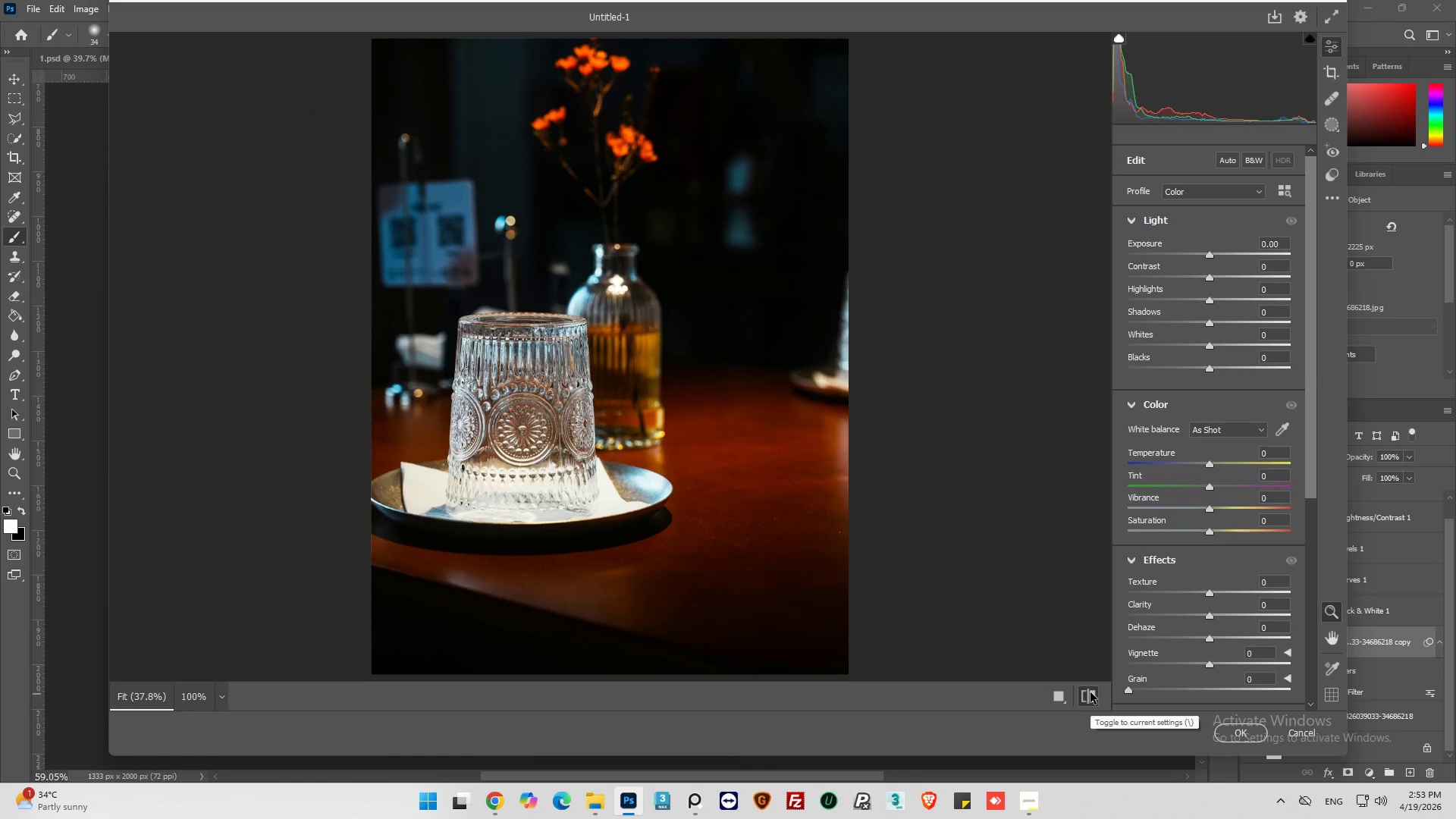 
left_click([1090, 692])
 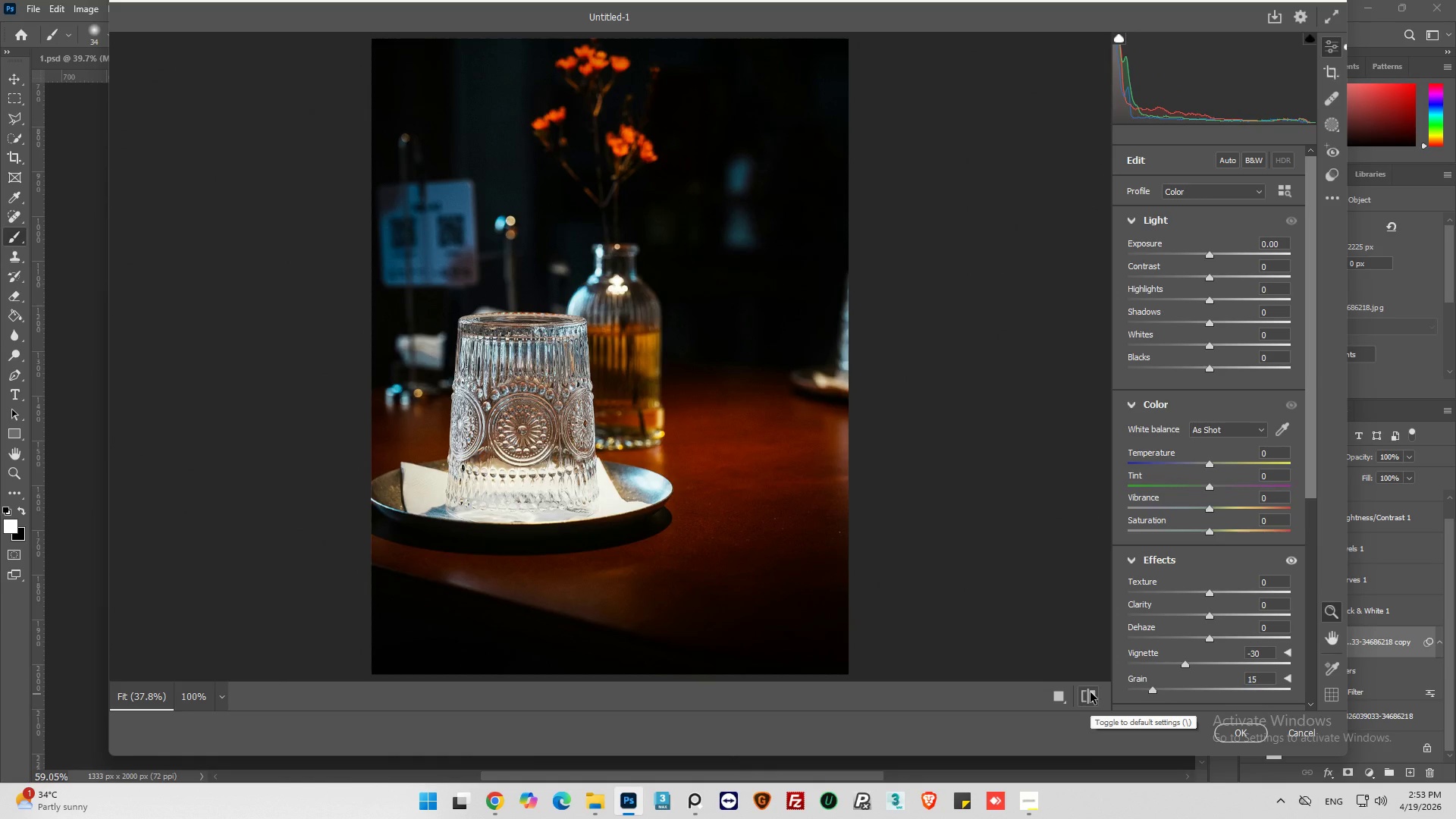 
left_click([1090, 692])
 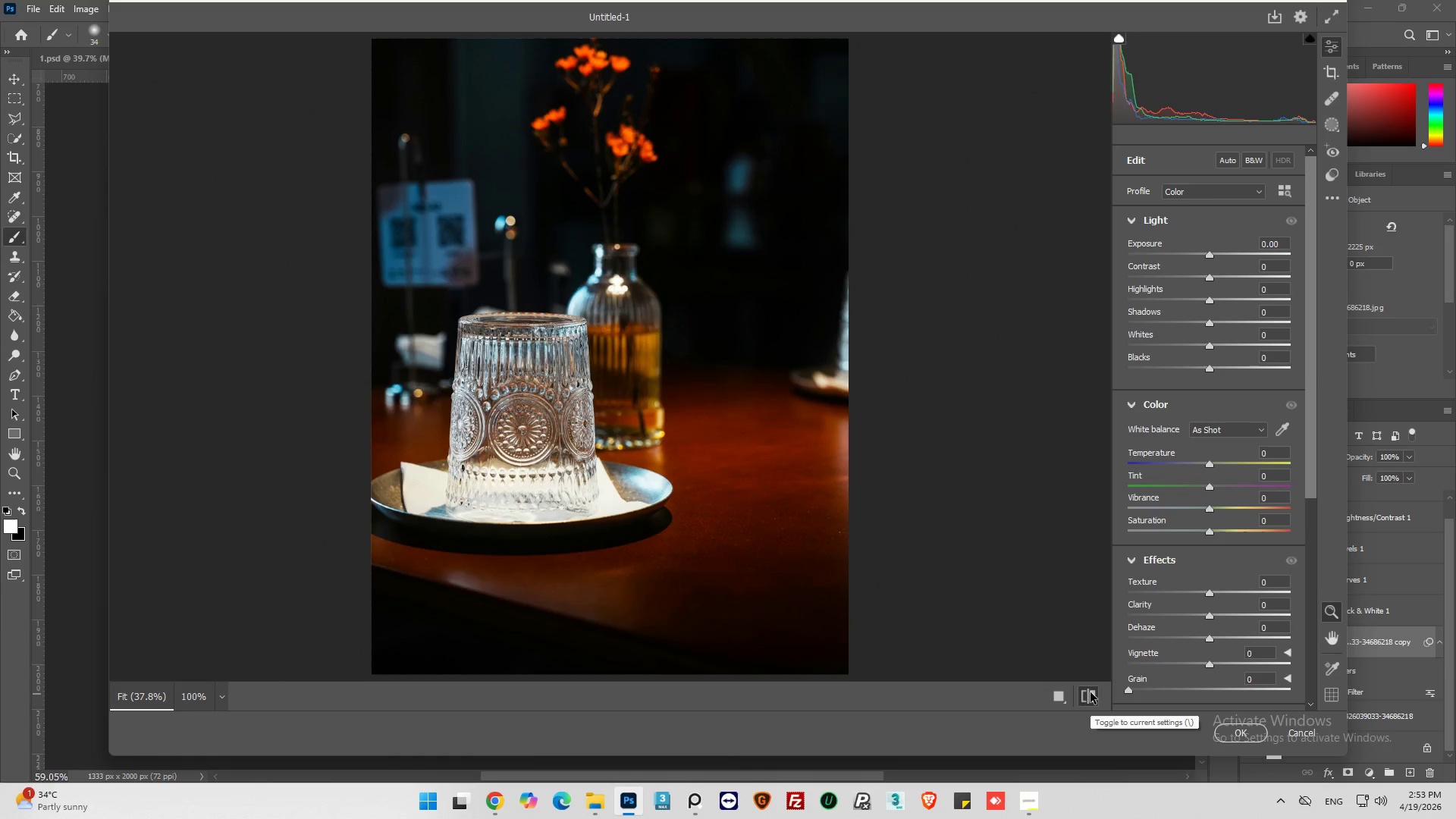 
left_click([1090, 692])
 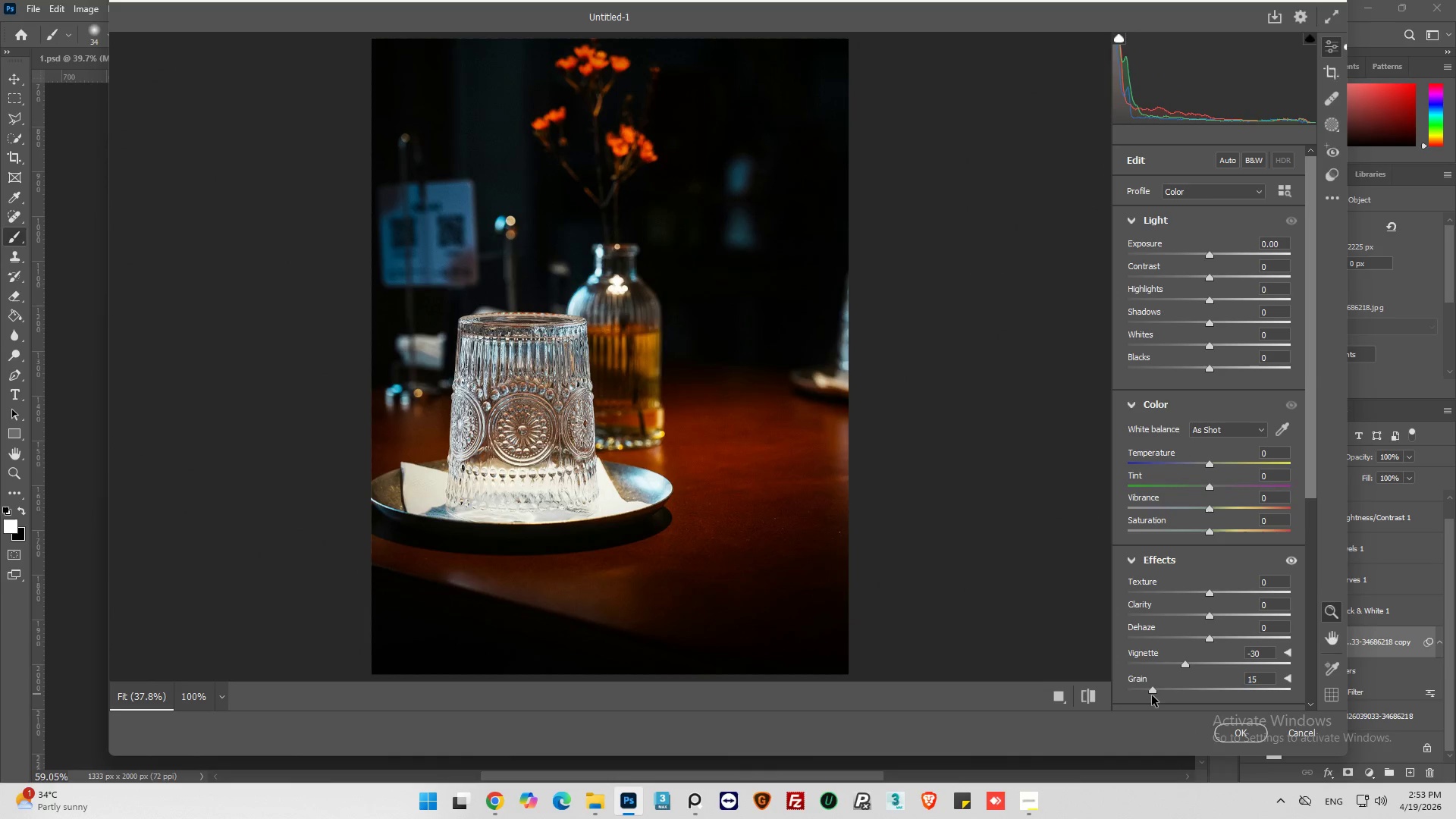 
left_click_drag(start_coordinate=[1154, 692], to_coordinate=[1163, 692])
 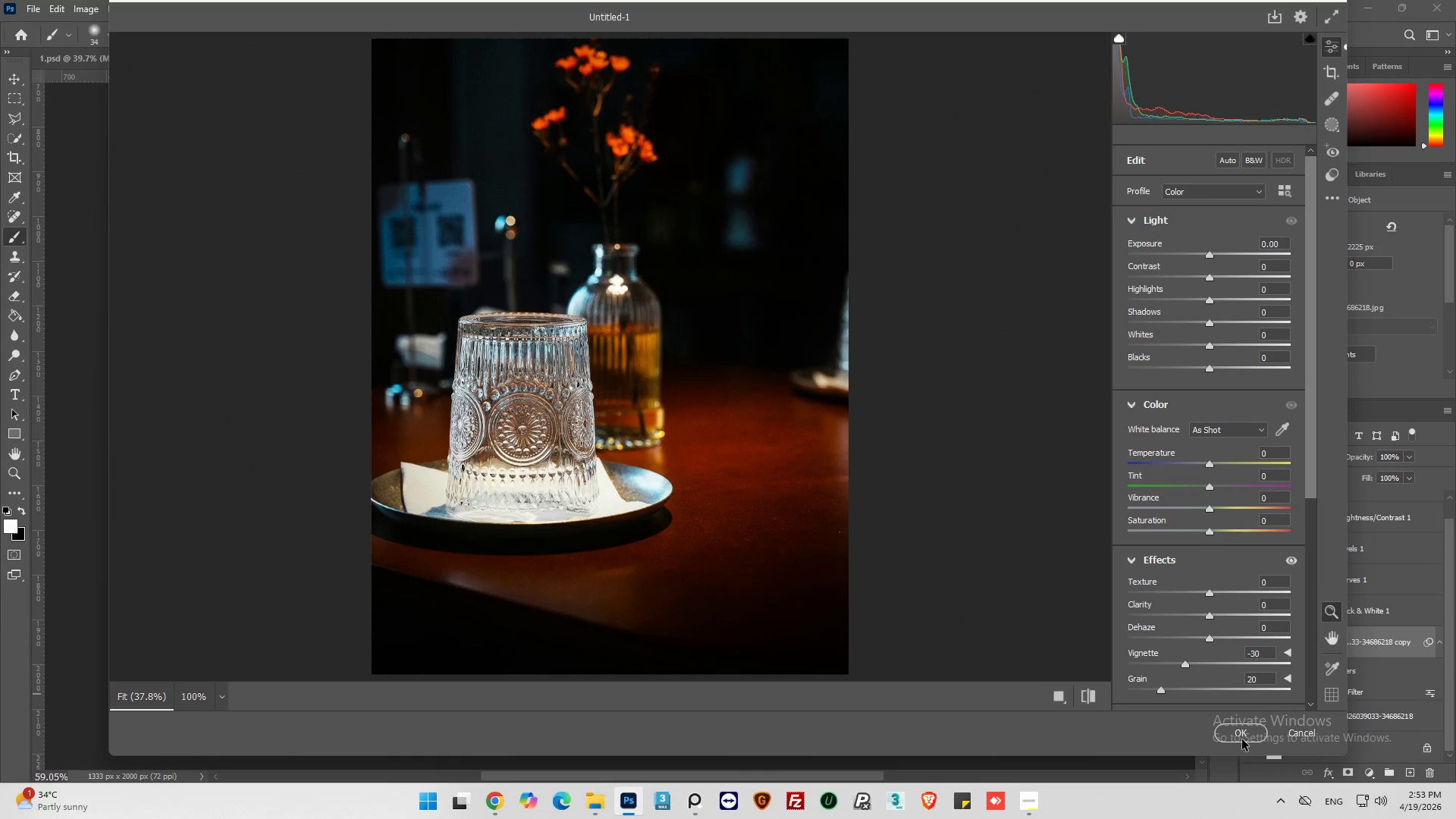 
left_click([1242, 732])
 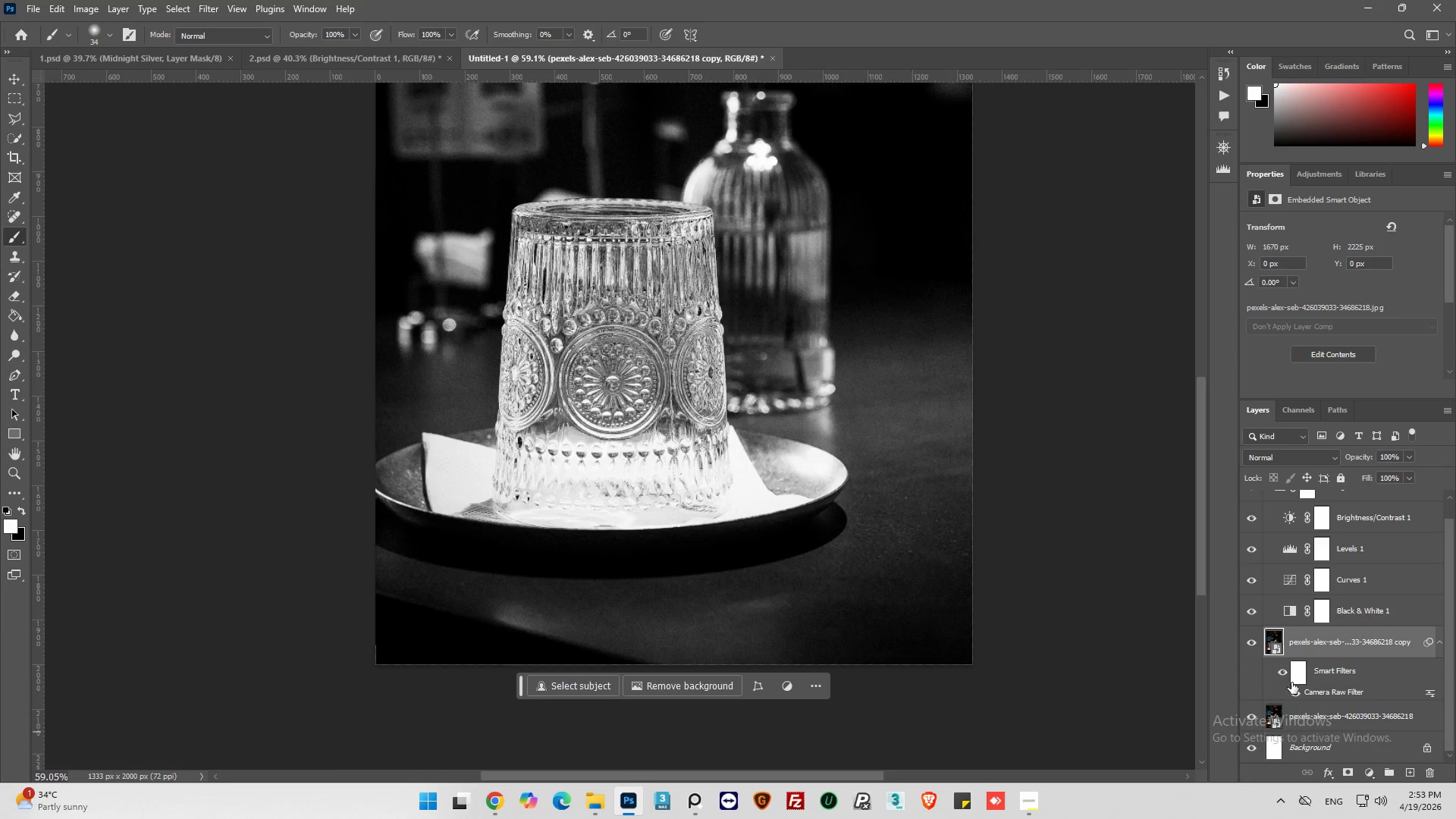 
left_click([1250, 644])
 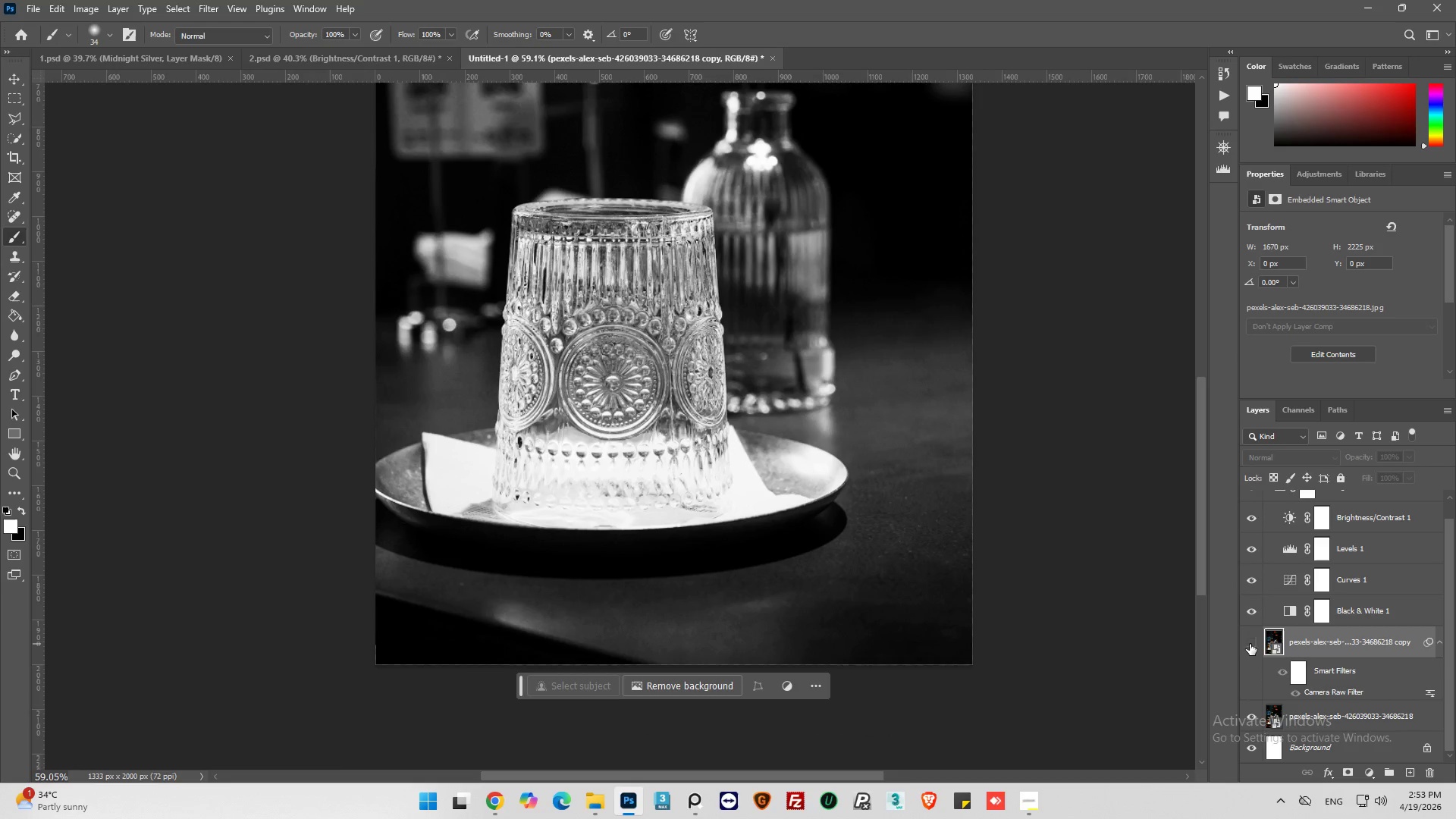 
left_click([1250, 644])
 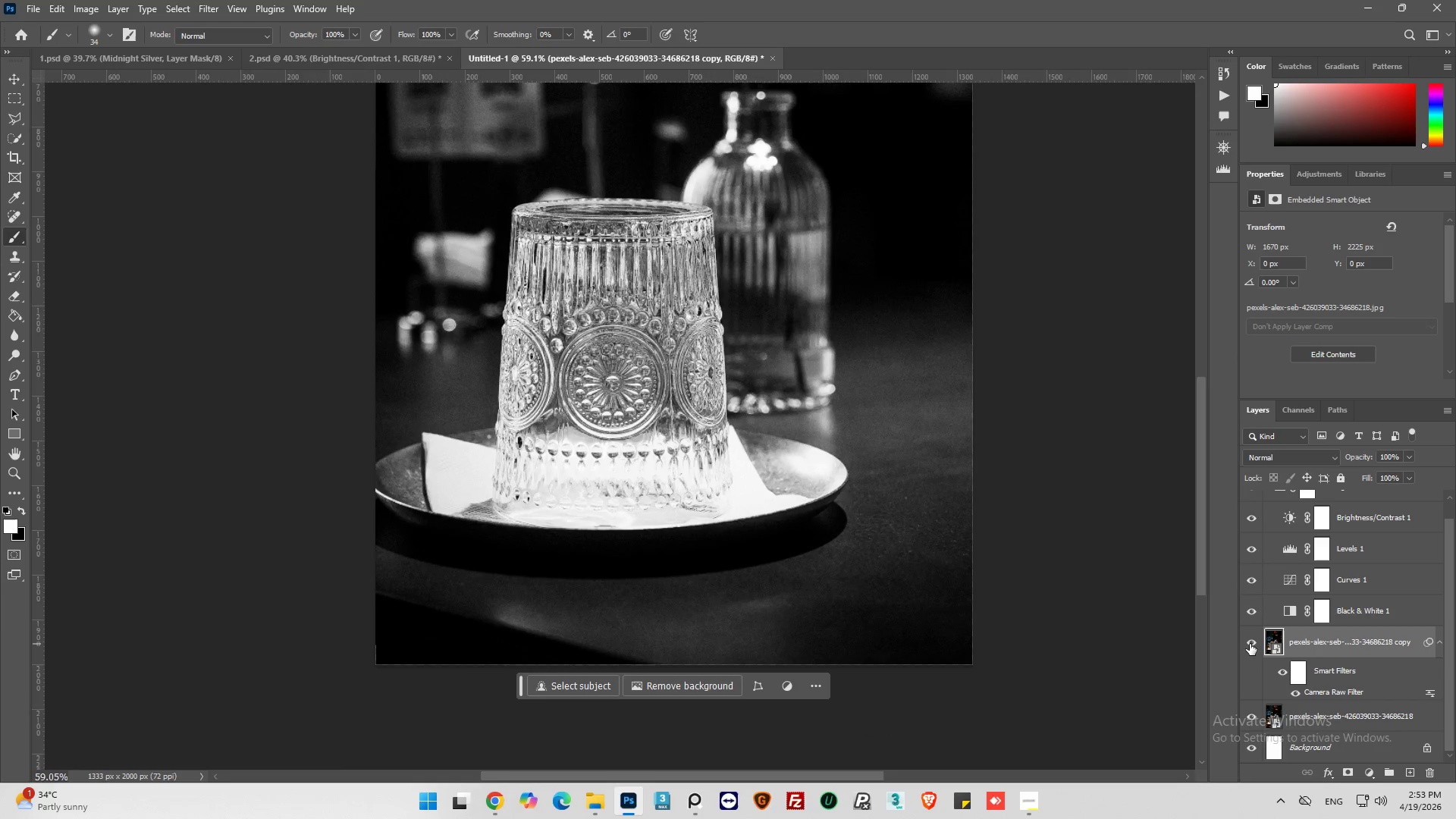 
left_click([1250, 644])
 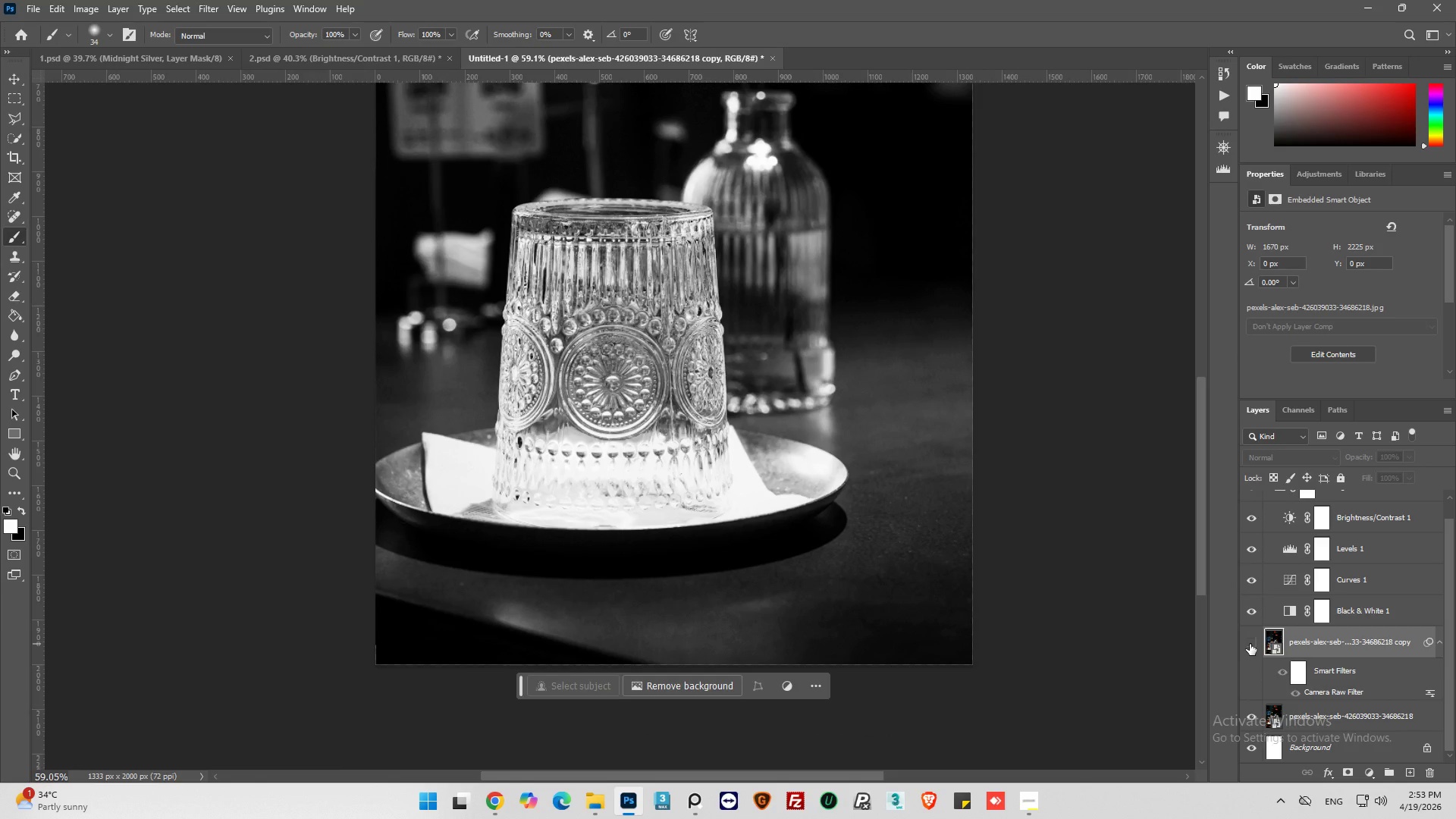 
left_click([1250, 644])
 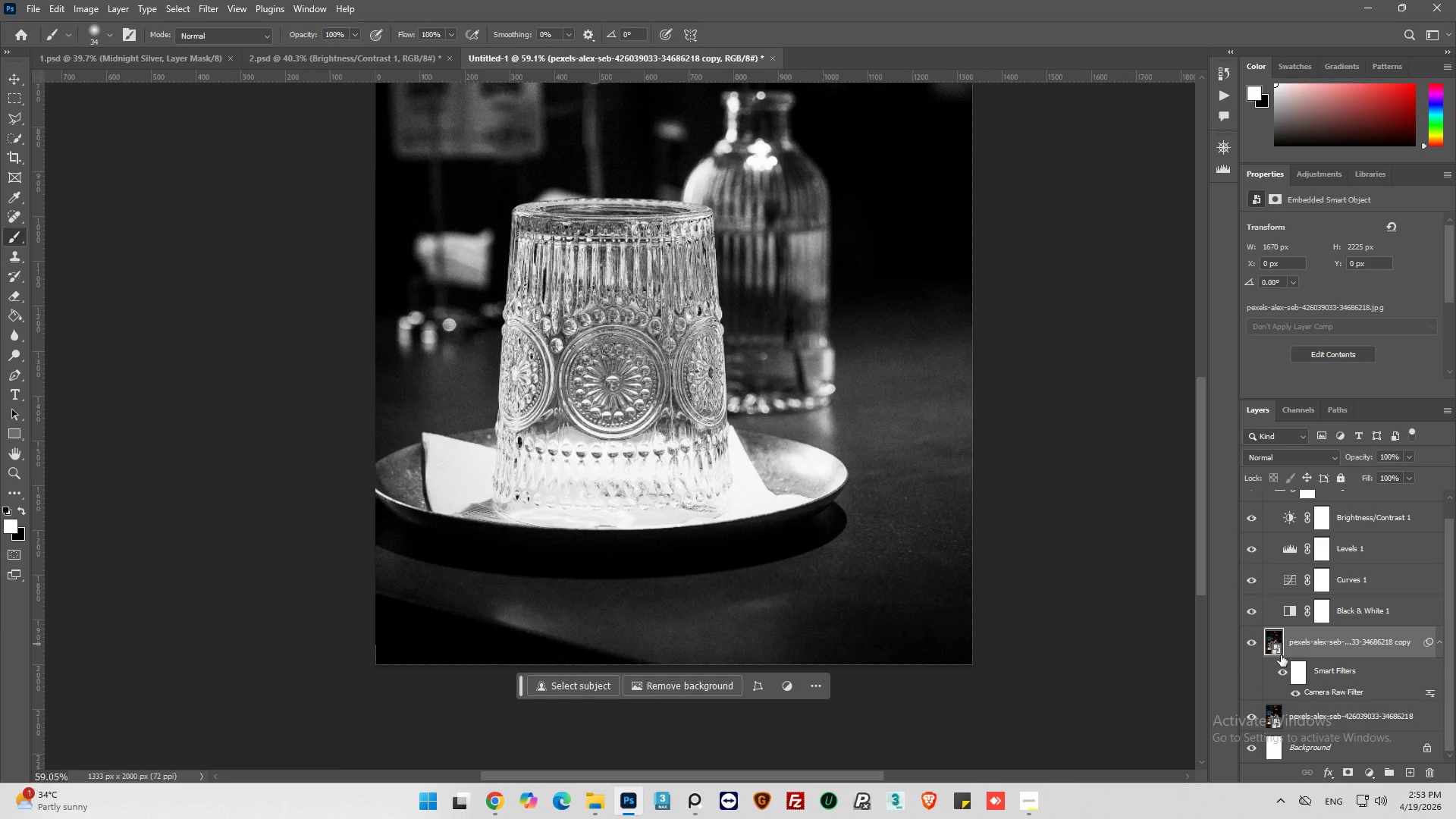 
double_click([1317, 691])
 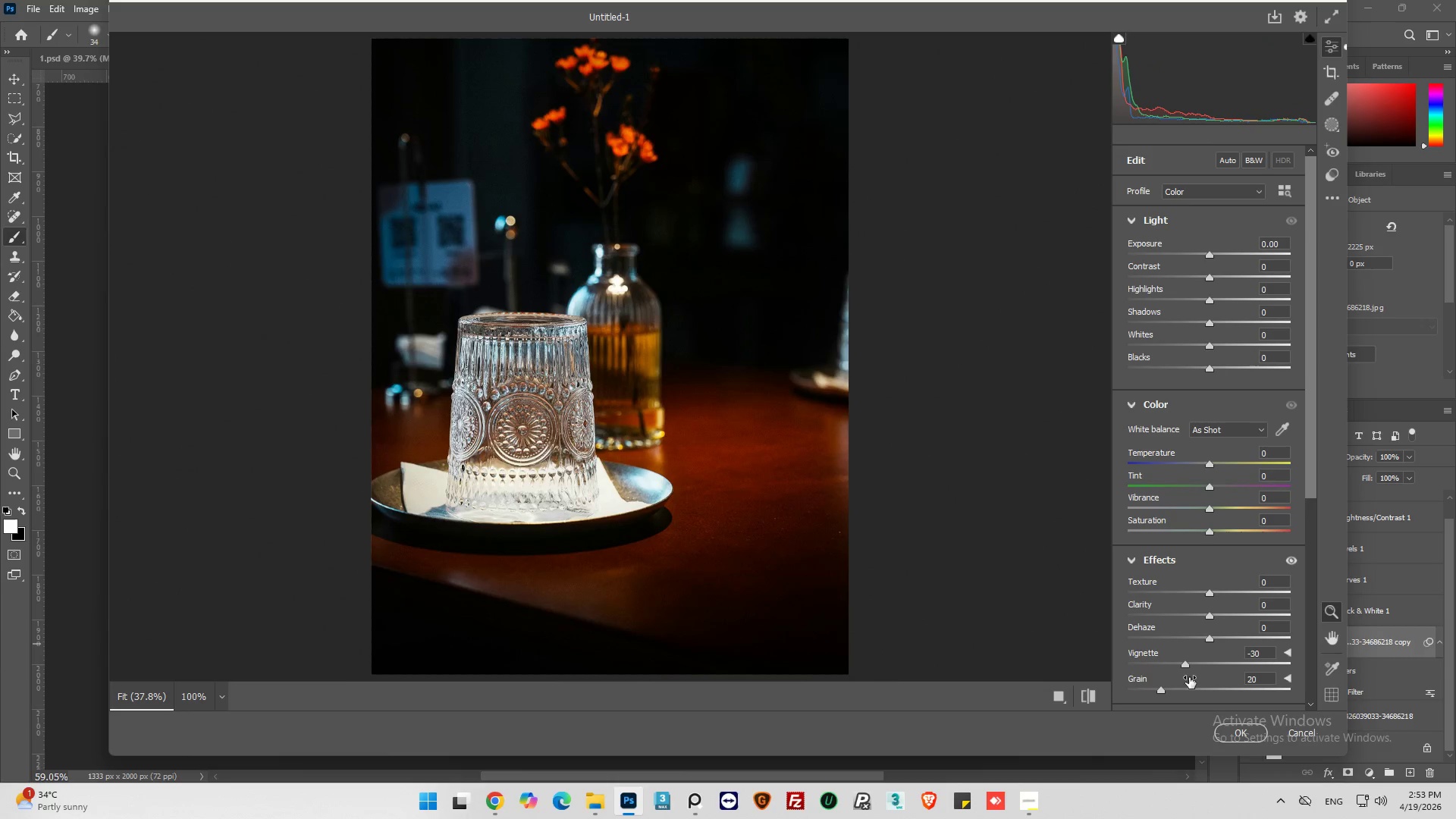 
left_click_drag(start_coordinate=[1187, 662], to_coordinate=[1183, 672])
 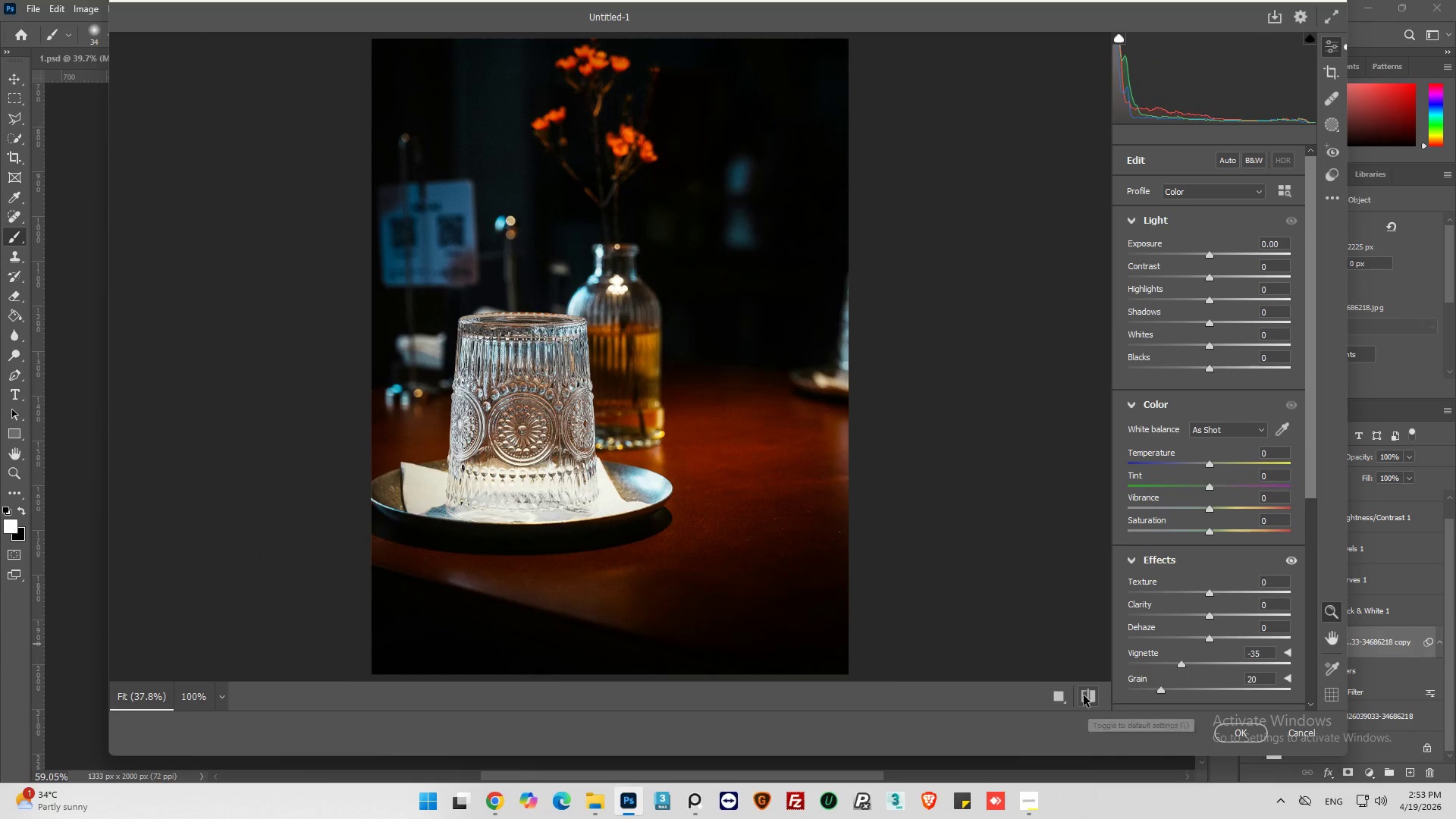 
left_click([1084, 695])
 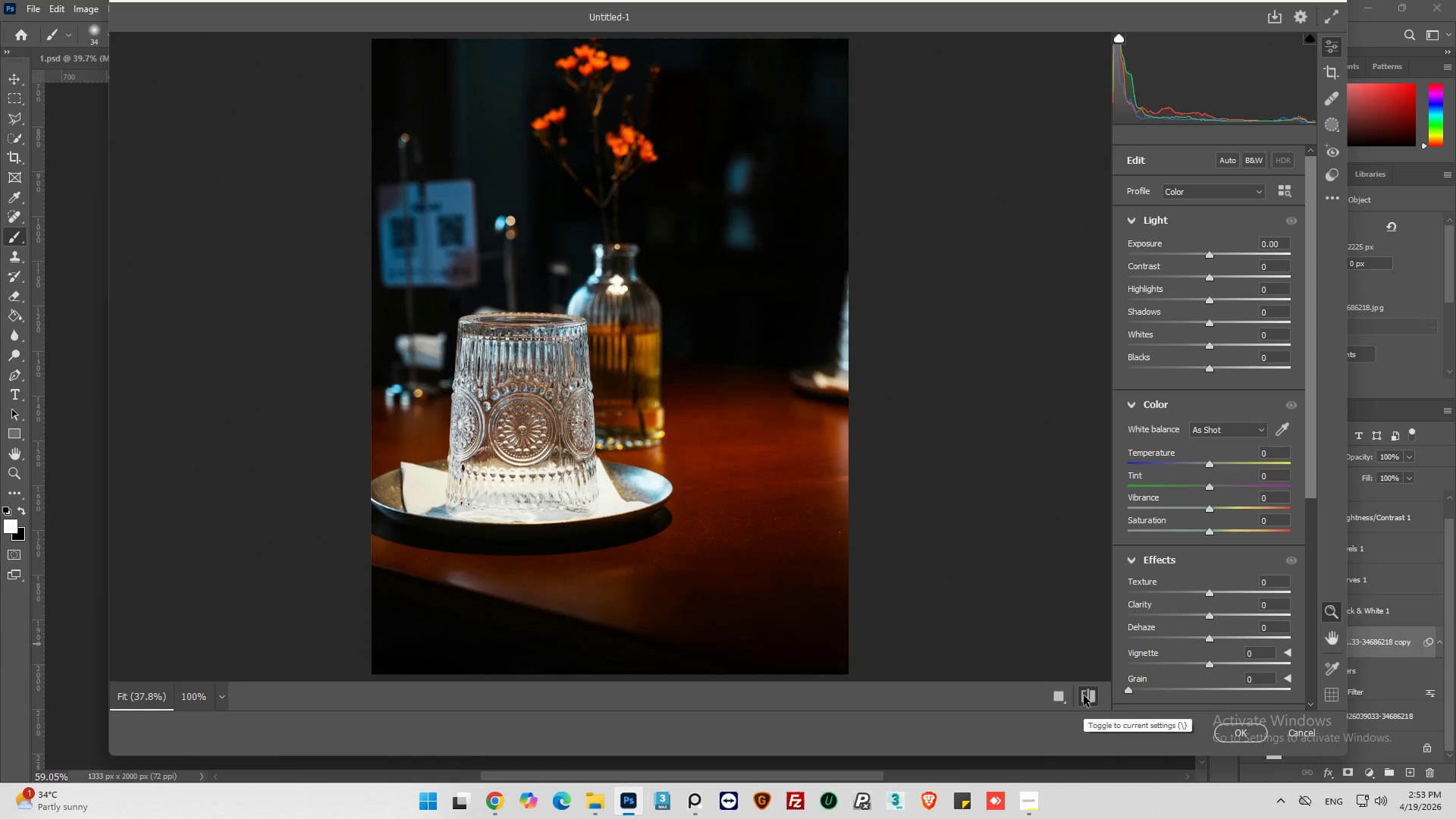 
left_click([1084, 695])
 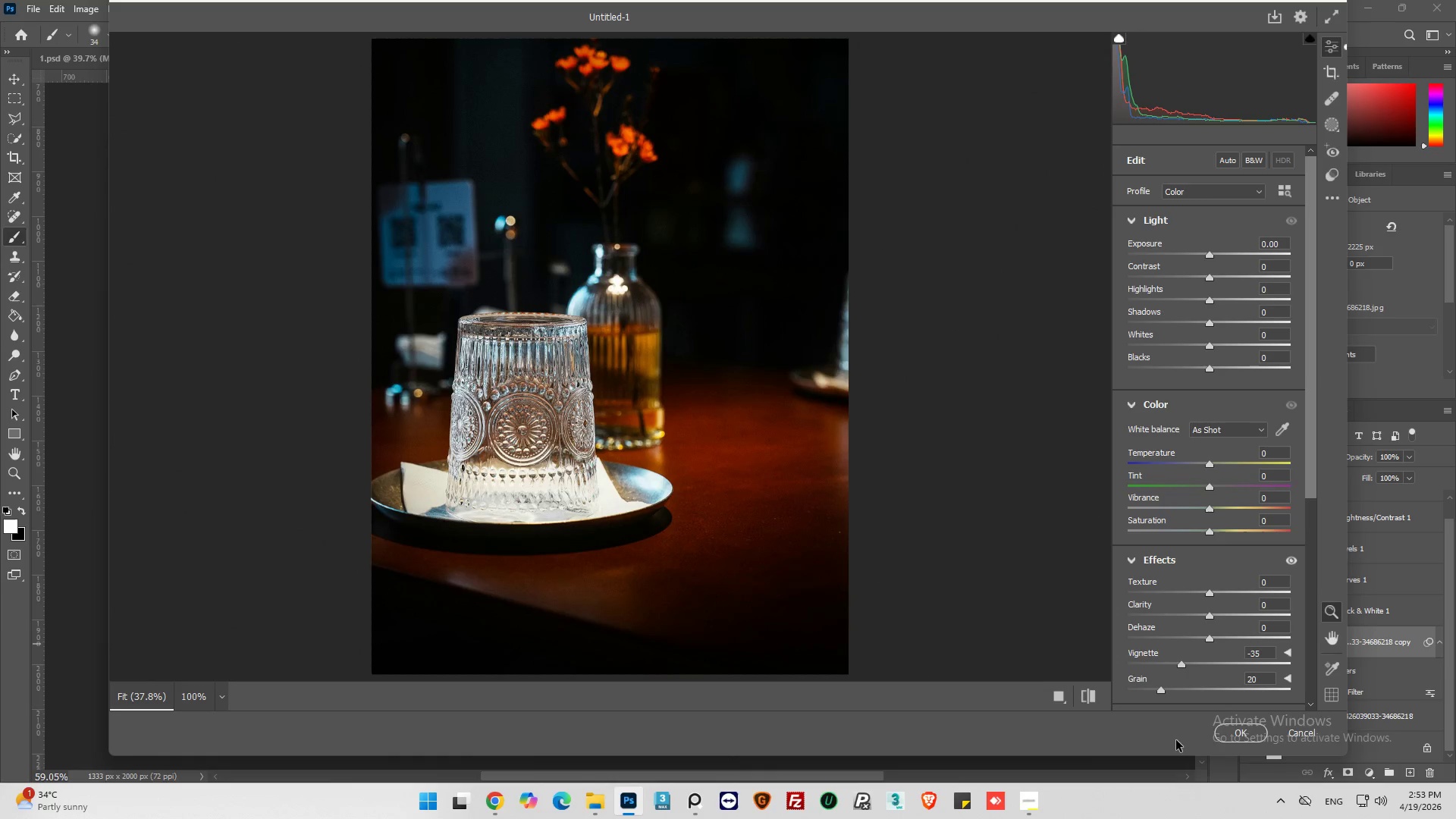 
left_click([1244, 726])
 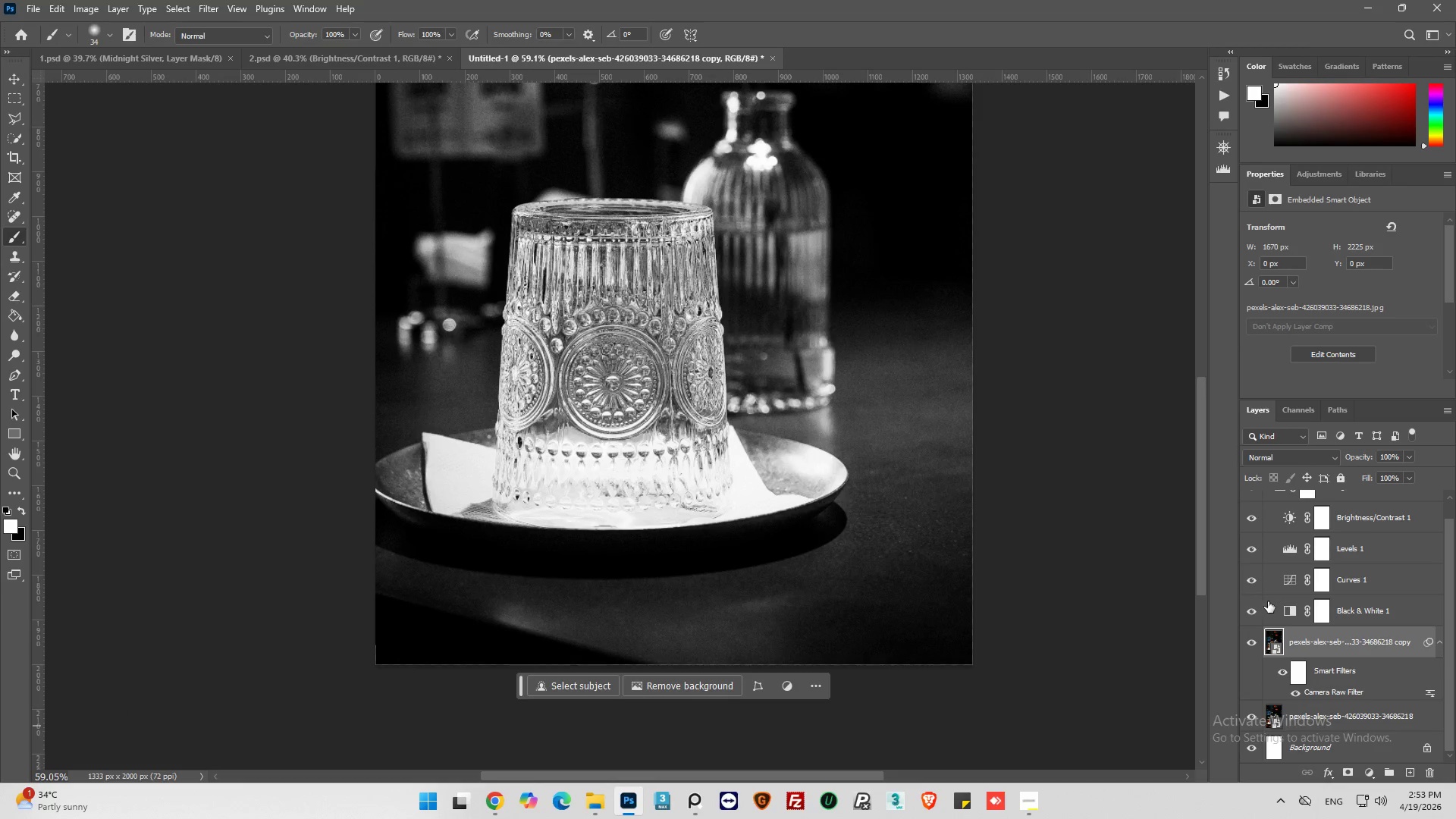 
key(Alt+AltLeft)
 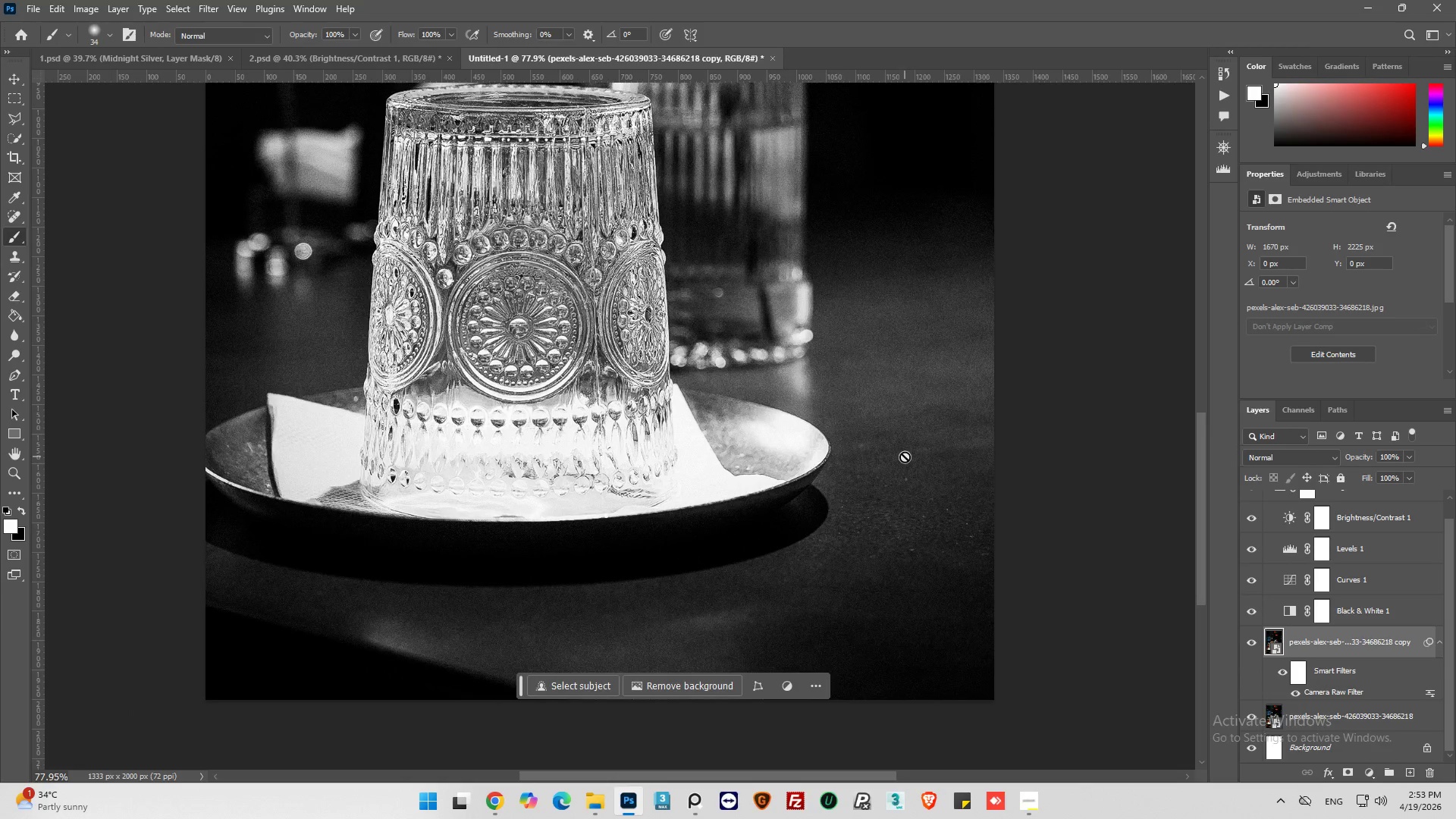 
hold_key(key=AltLeft, duration=0.36)
scroll: coordinate [905, 457], scroll_direction: up, amount: 10.0
 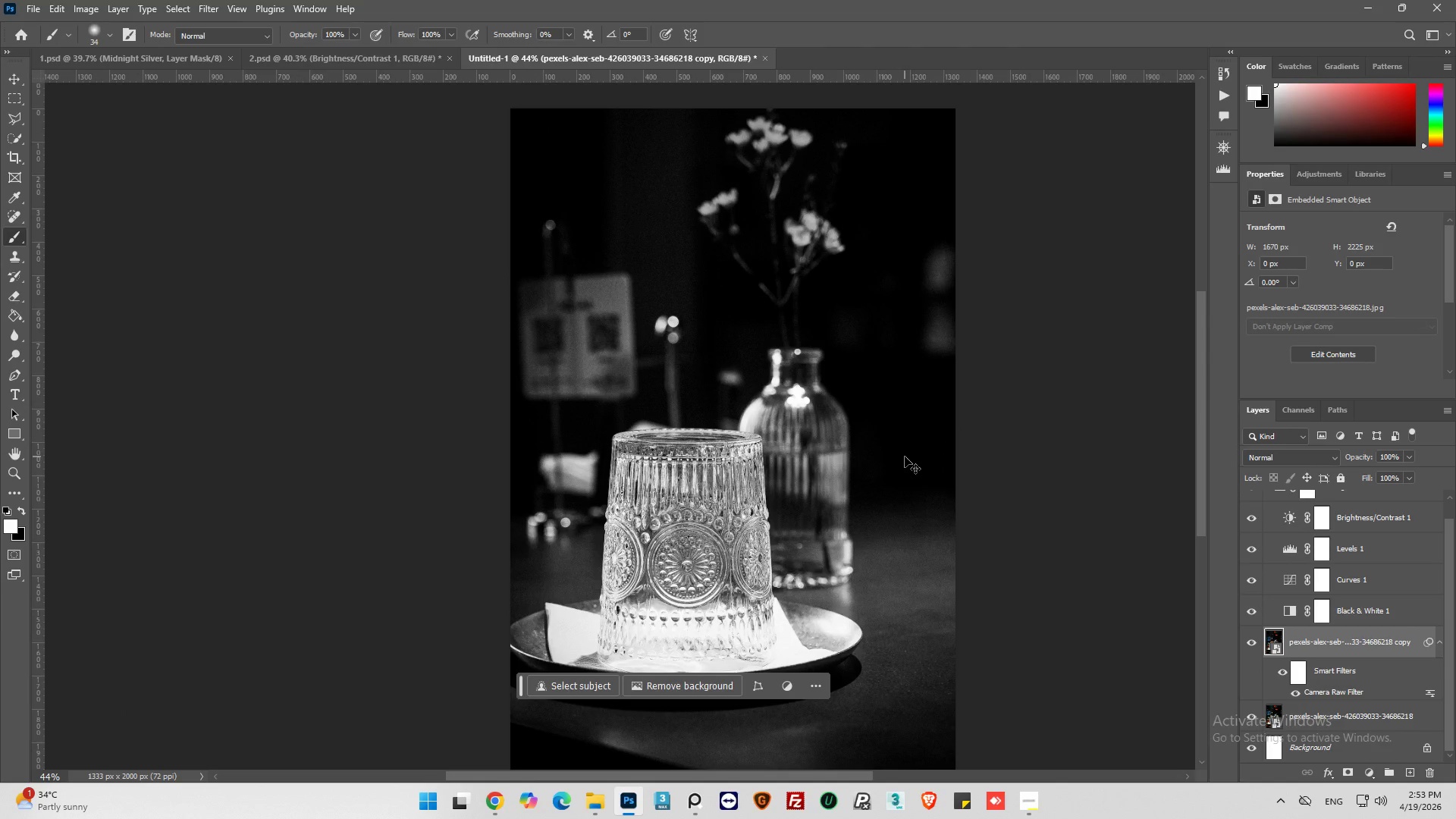 
key(Control+S)
 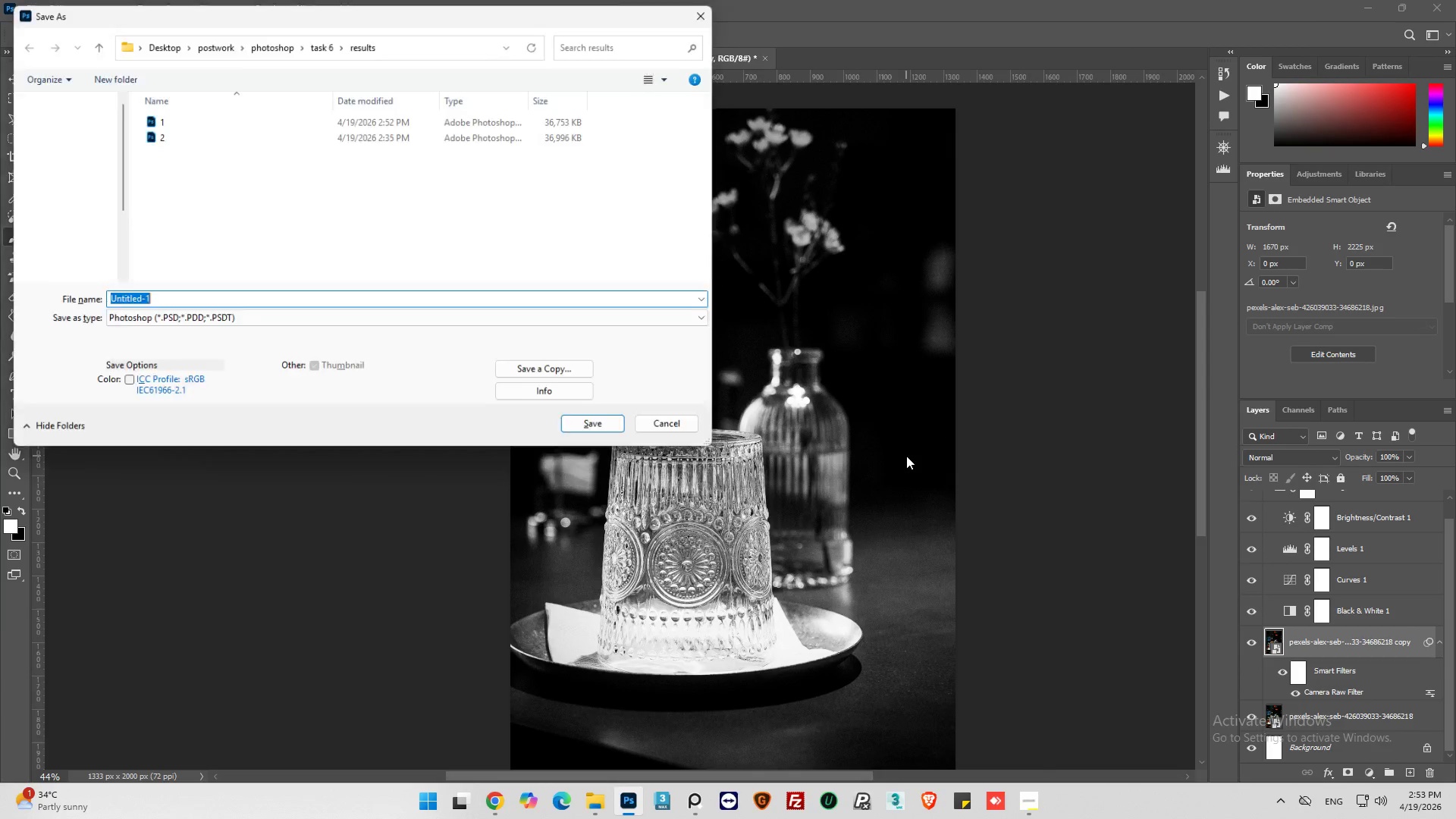 
scroll: coordinate [906, 456], scroll_direction: down, amount: 1.0
 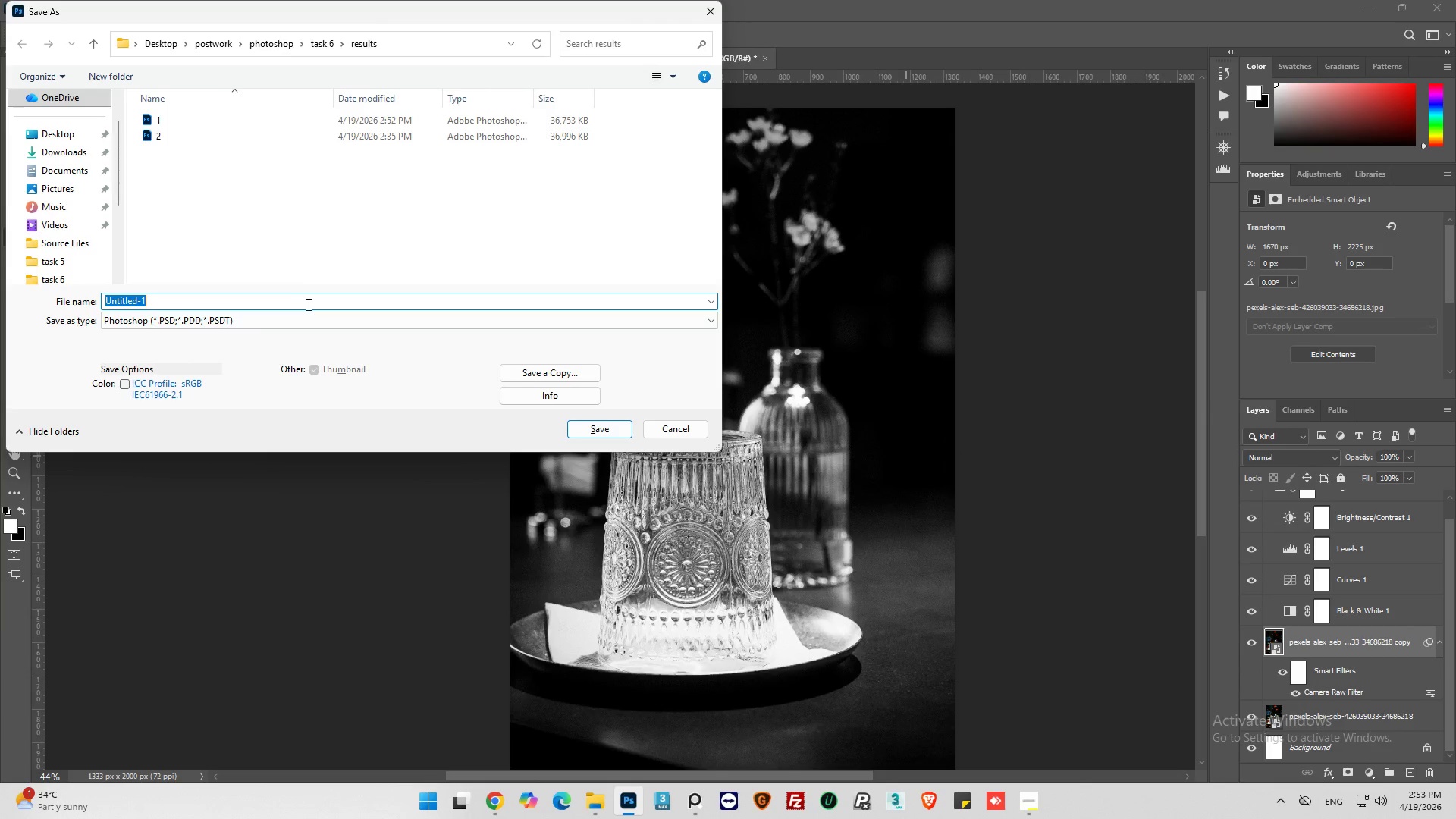 
key(3)
 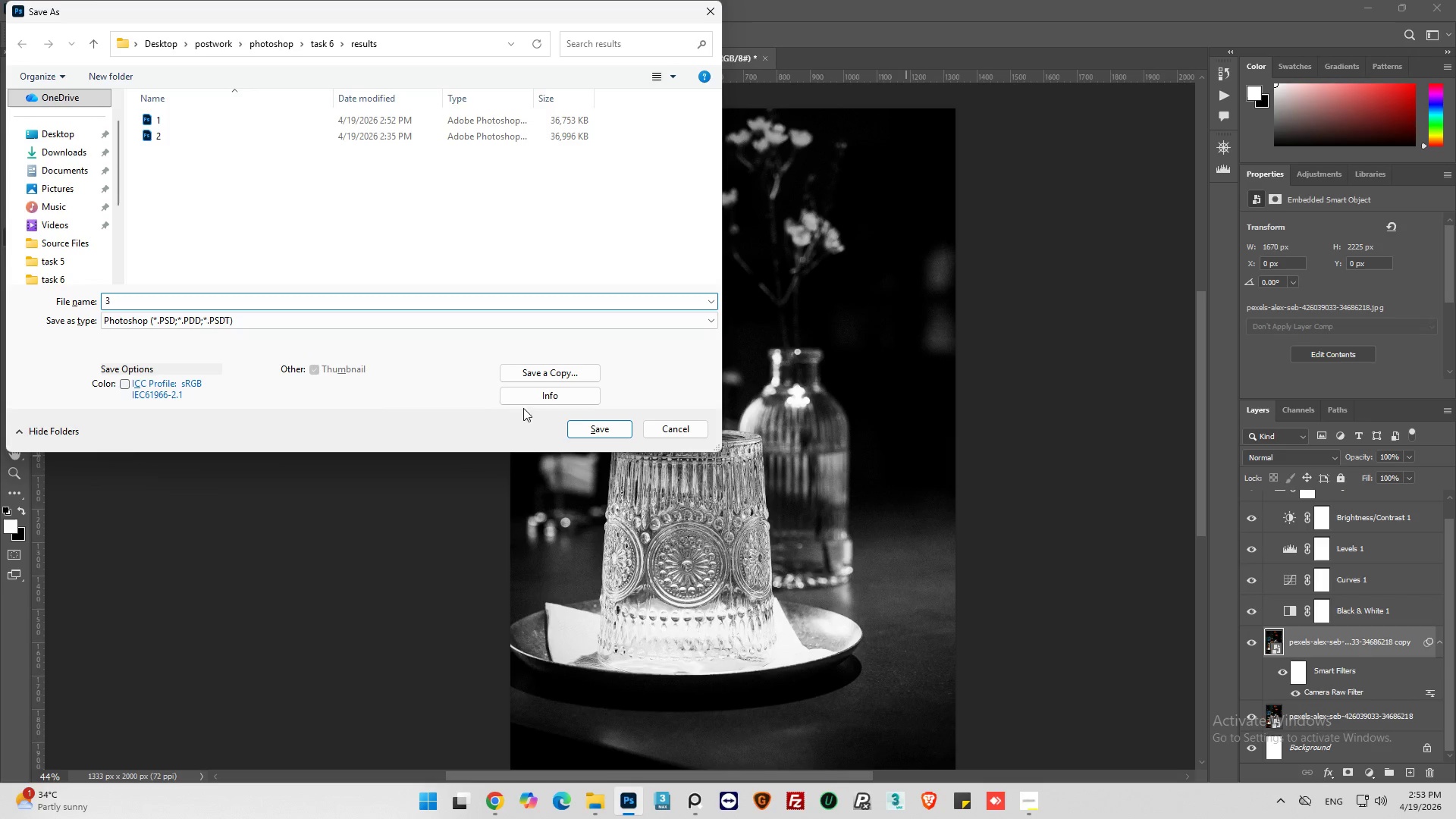 
left_click([587, 428])
 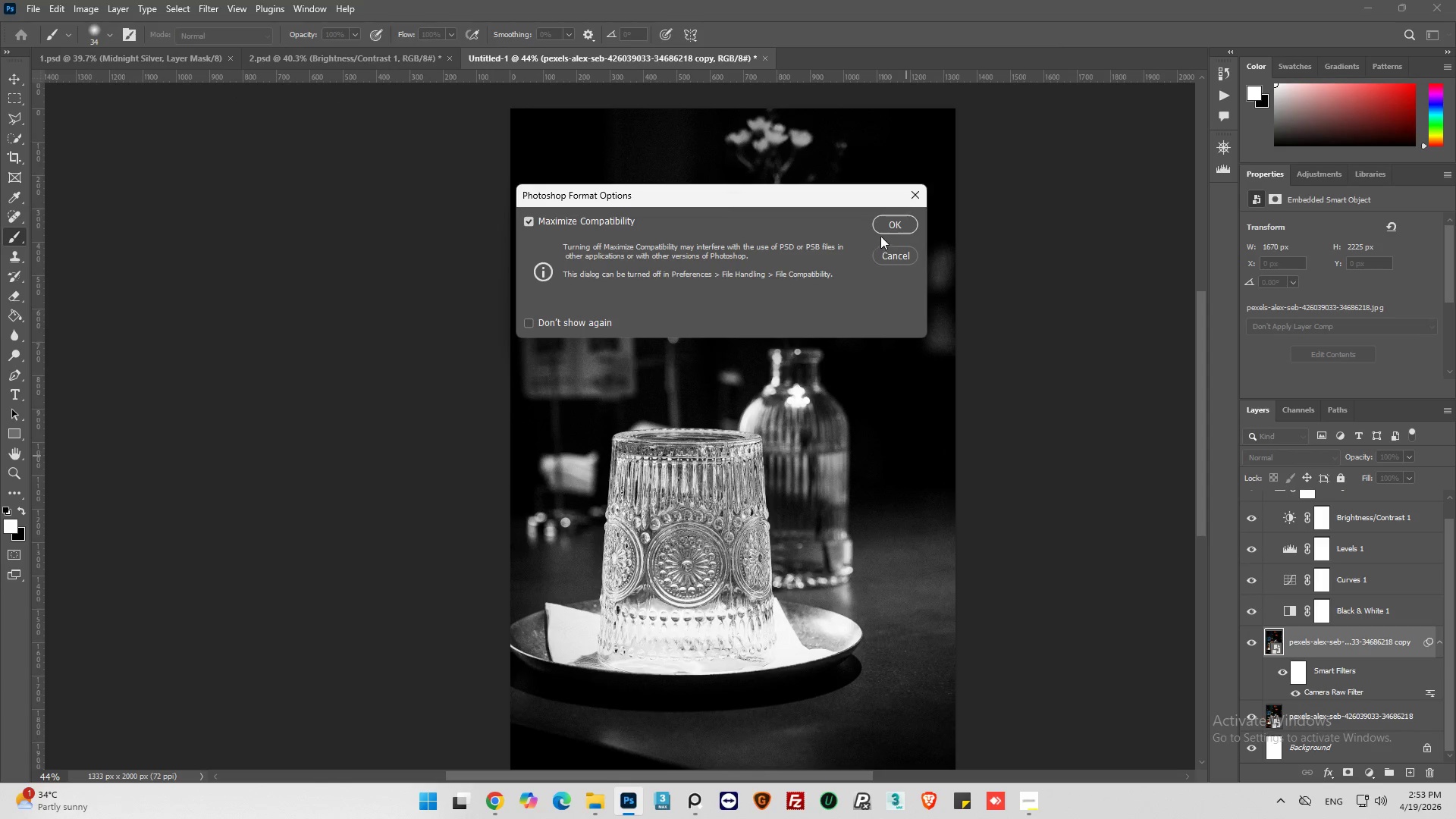 
left_click([890, 221])
 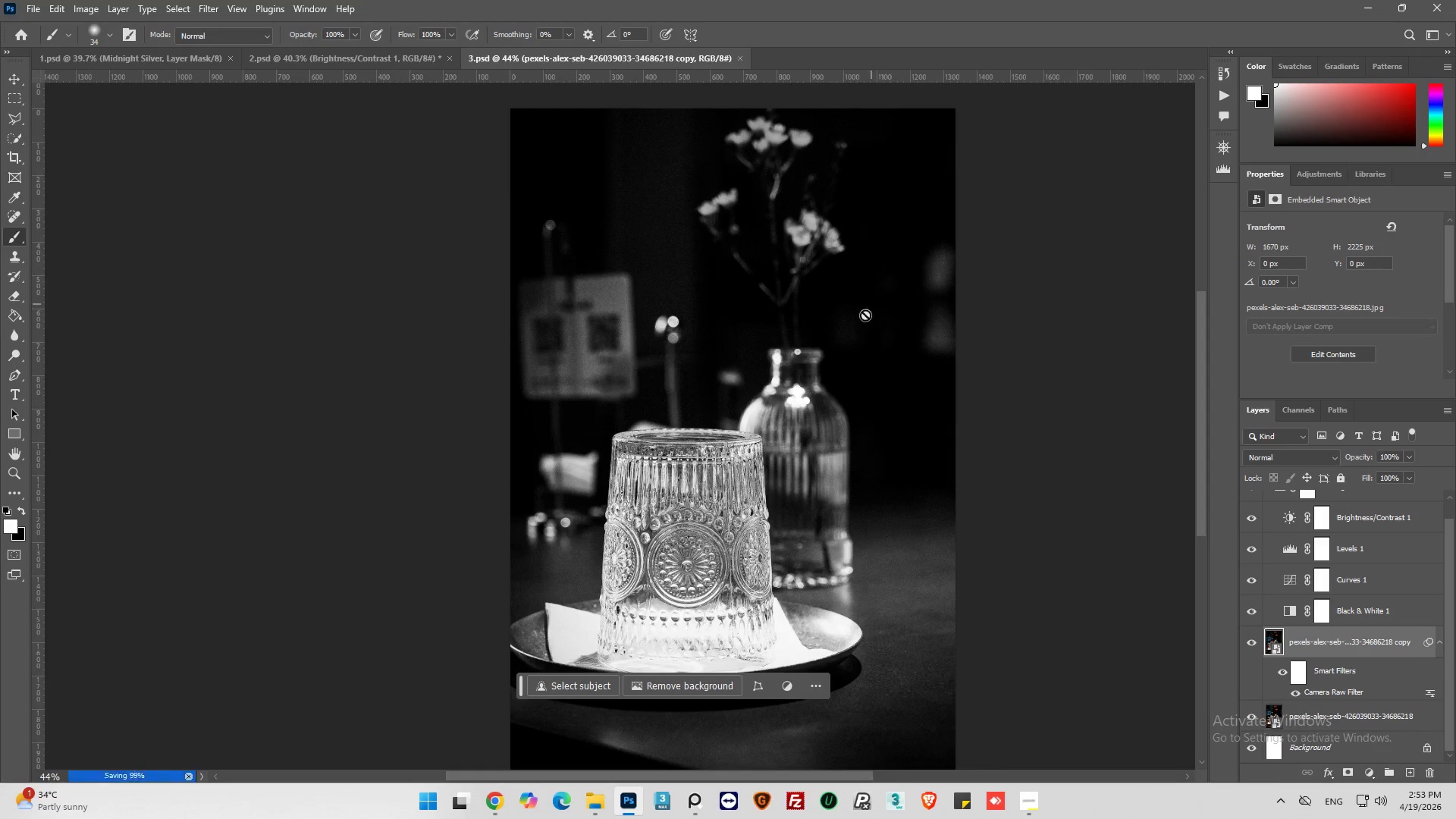 
scroll: coordinate [856, 329], scroll_direction: down, amount: 3.0
 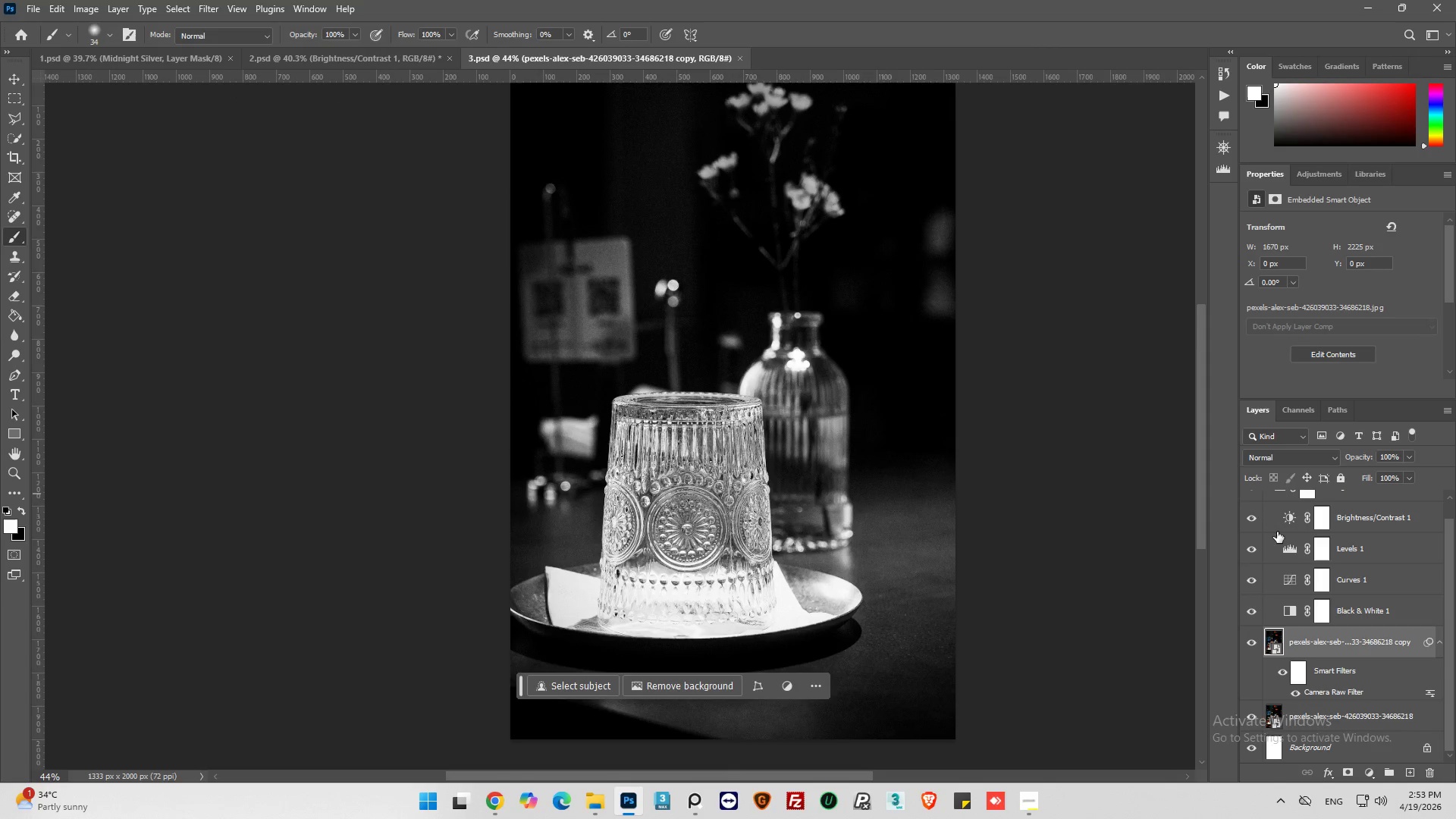 
left_click([1288, 521])
 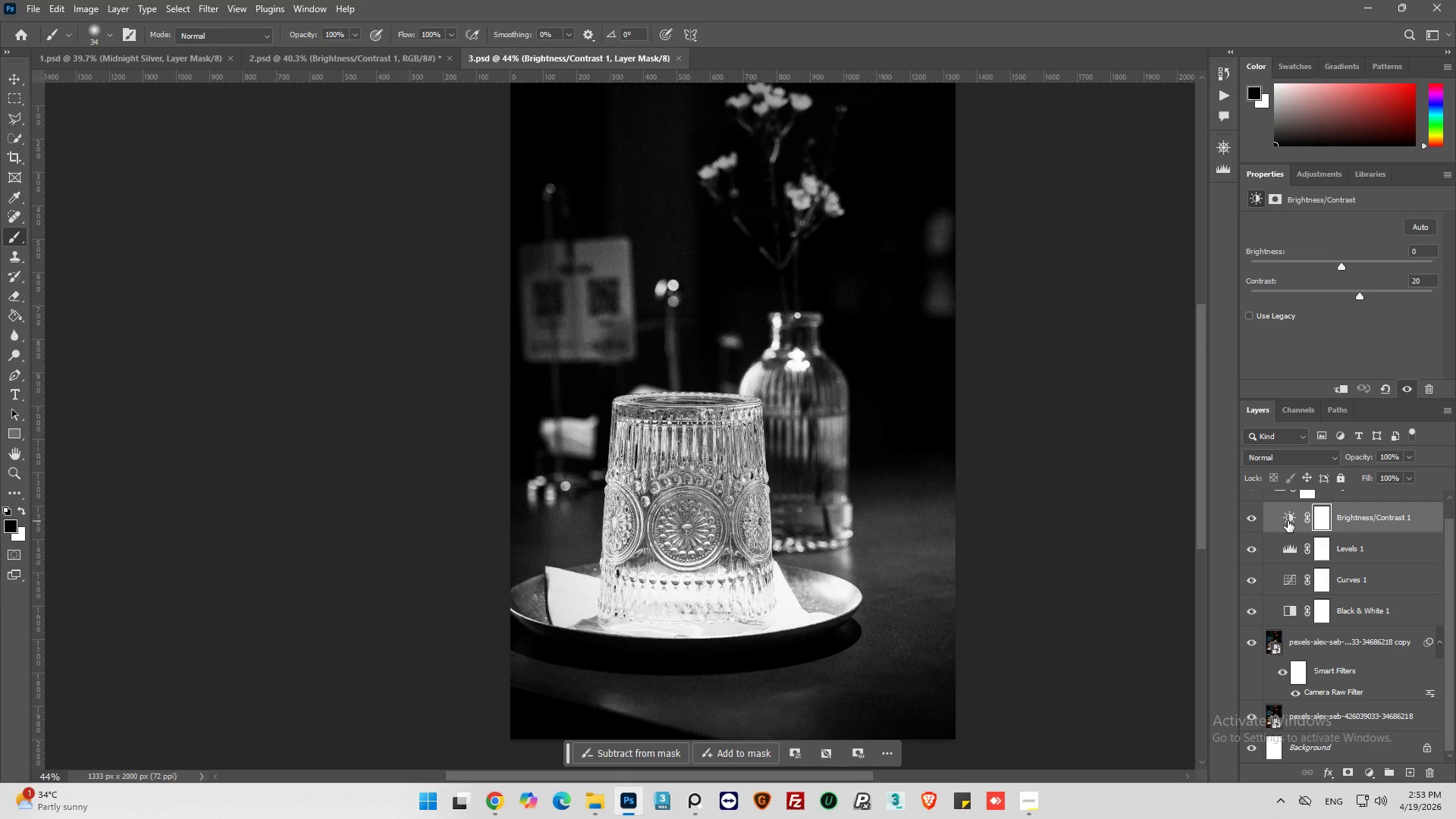 
left_click([1288, 521])
 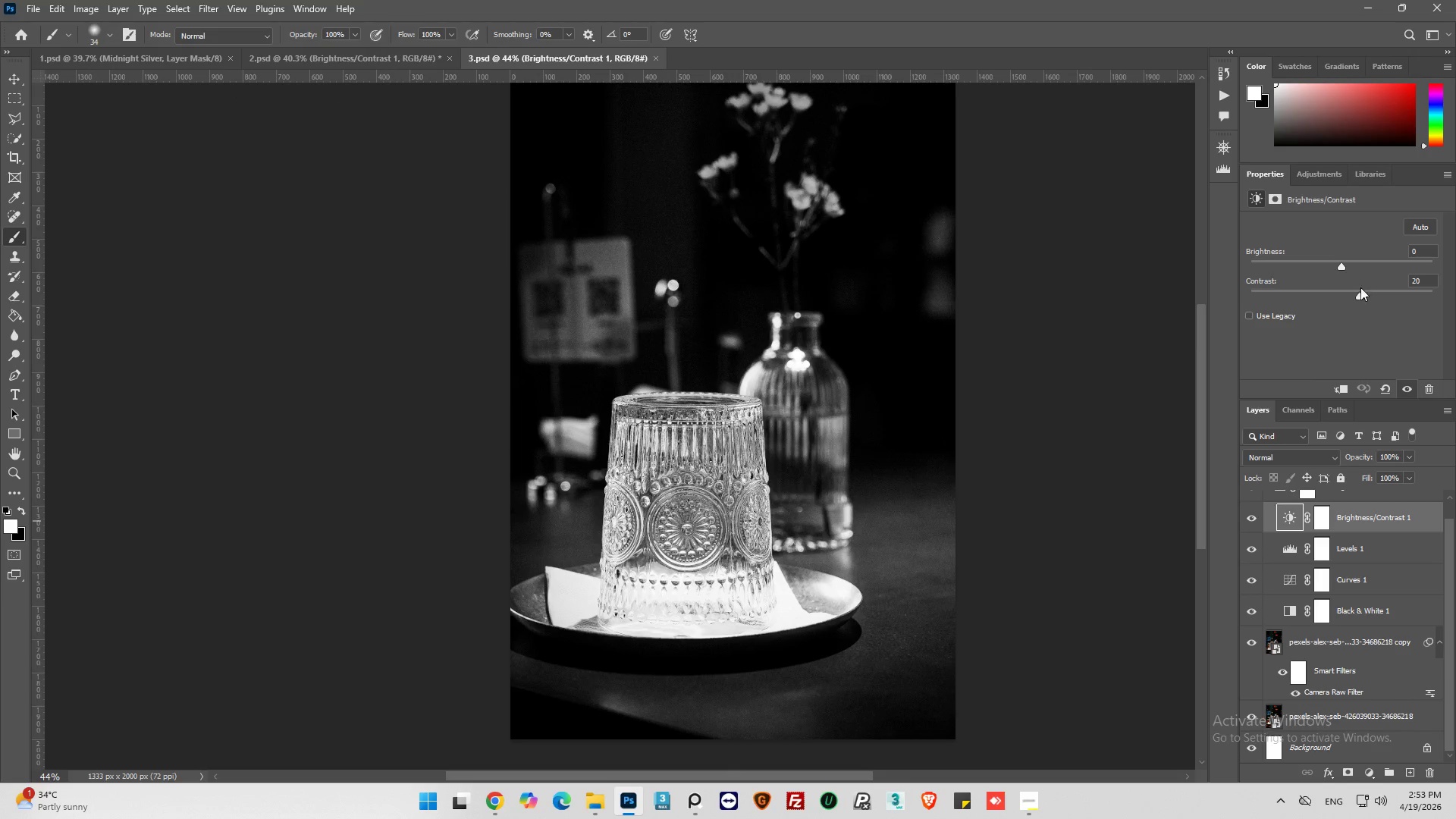 
left_click_drag(start_coordinate=[1359, 297], to_coordinate=[1369, 299])
 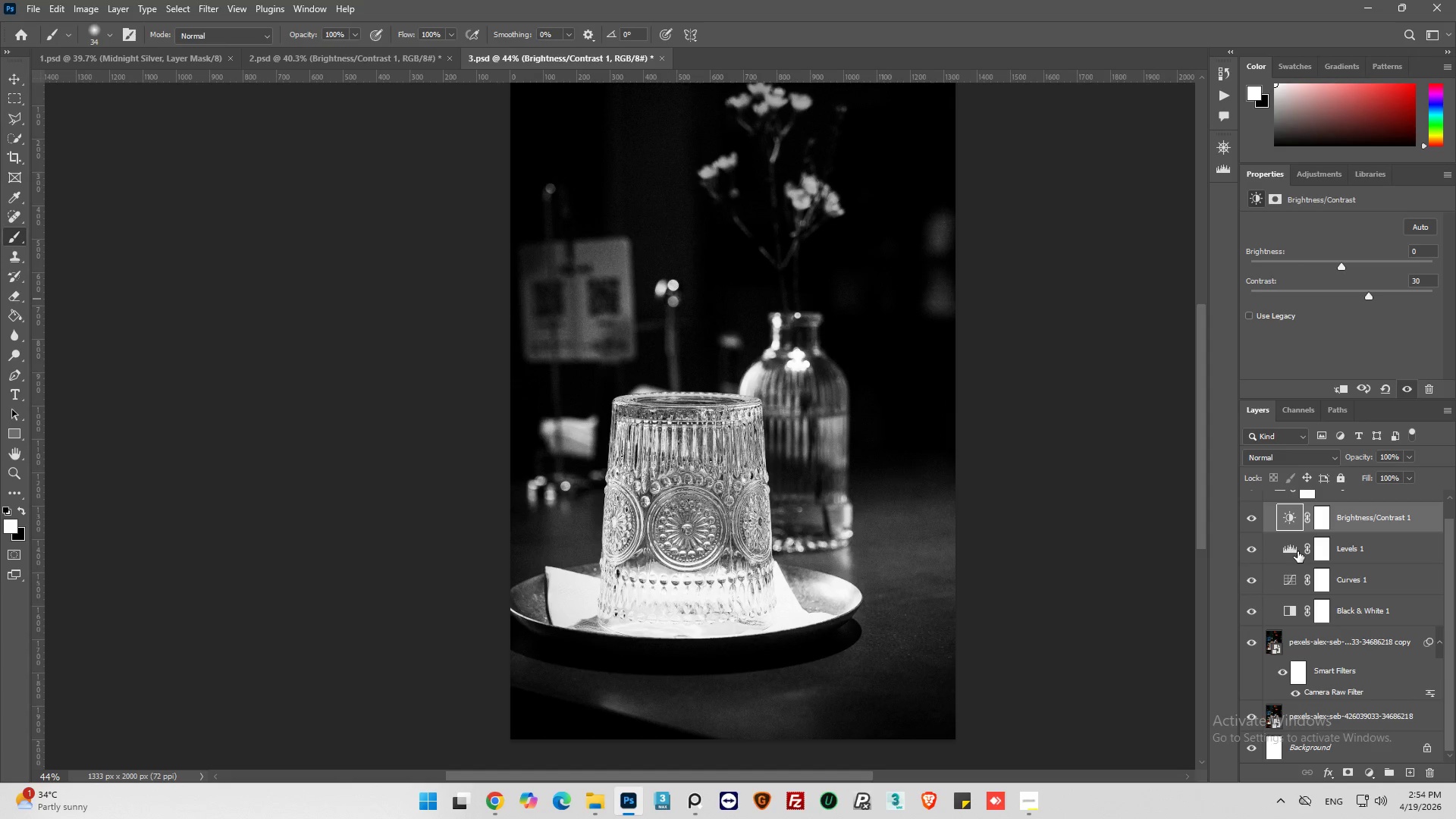 
scroll: coordinate [1298, 553], scroll_direction: up, amount: 2.0
 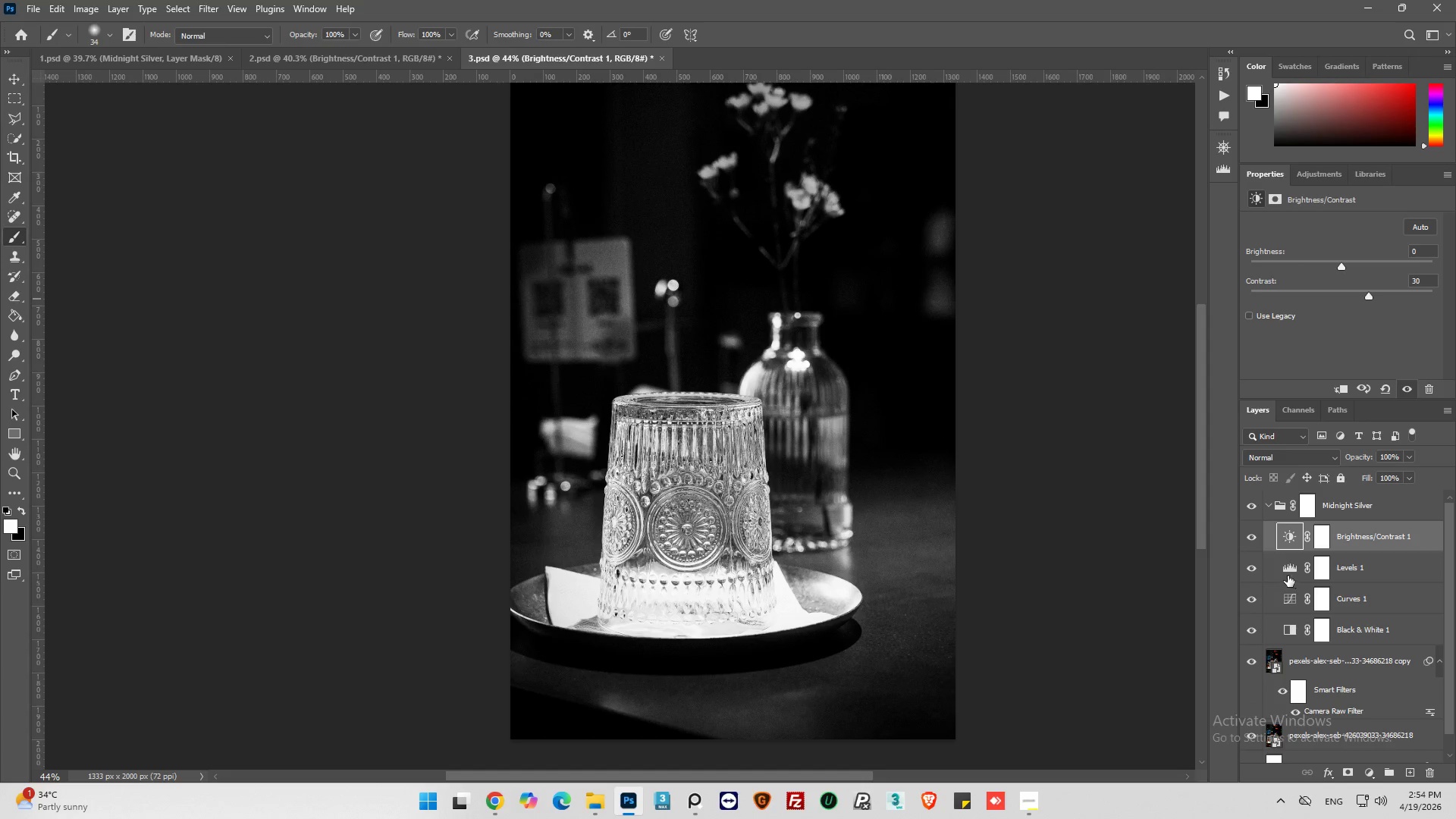 
left_click([1288, 566])
 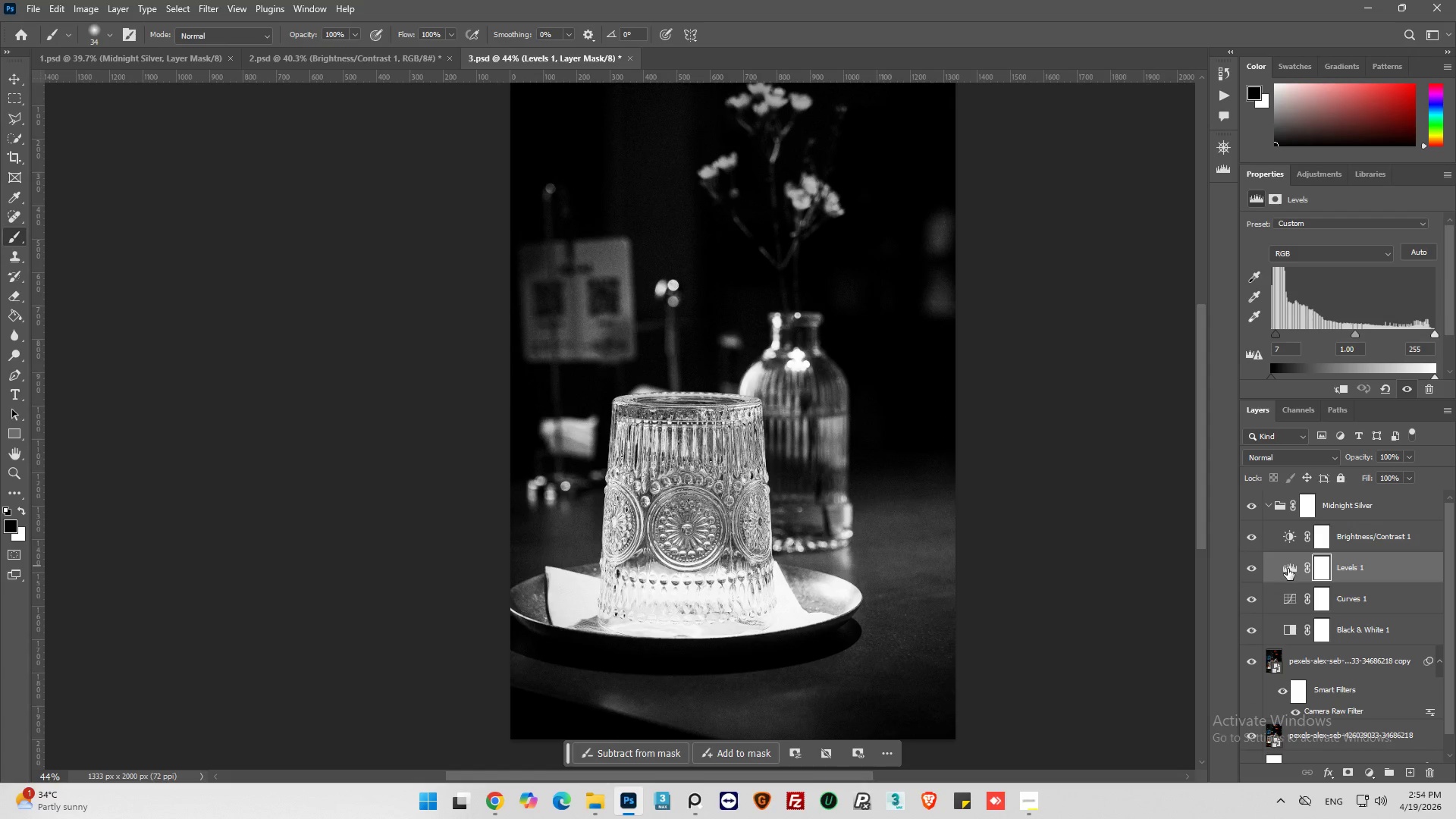 
left_click([1288, 569])
 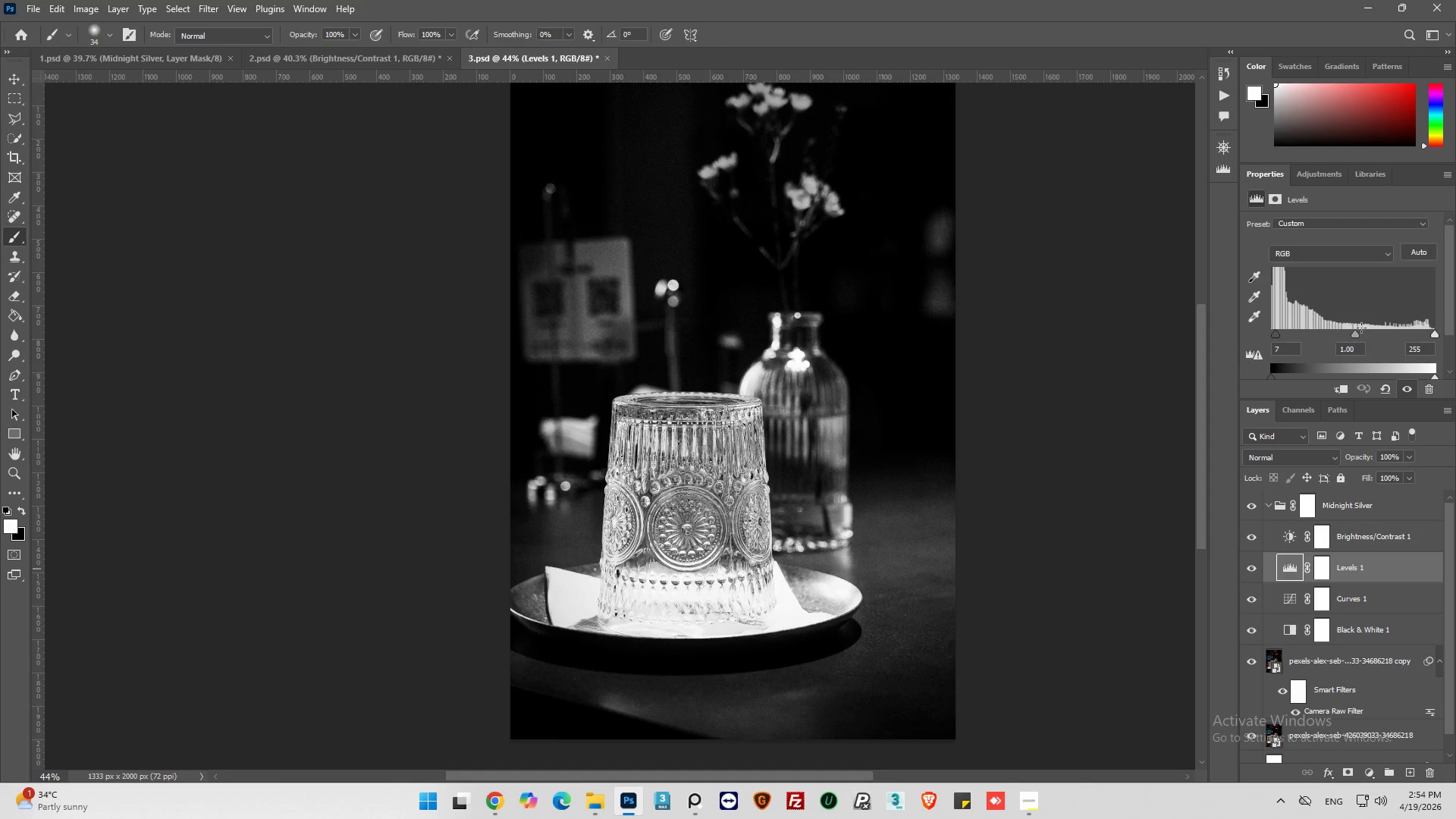 
left_click_drag(start_coordinate=[1356, 336], to_coordinate=[1344, 343])
 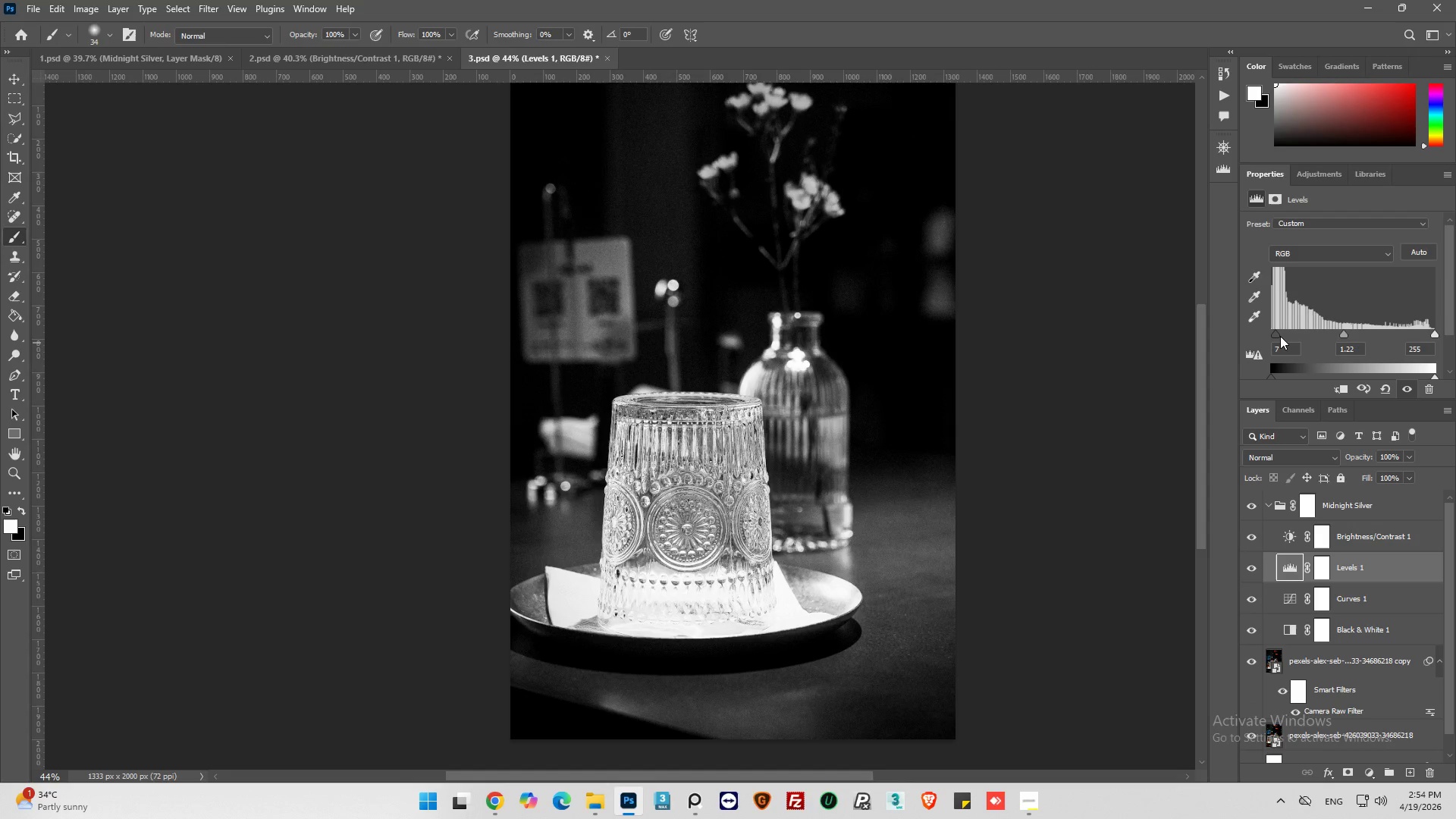 
left_click_drag(start_coordinate=[1280, 336], to_coordinate=[1275, 336])
 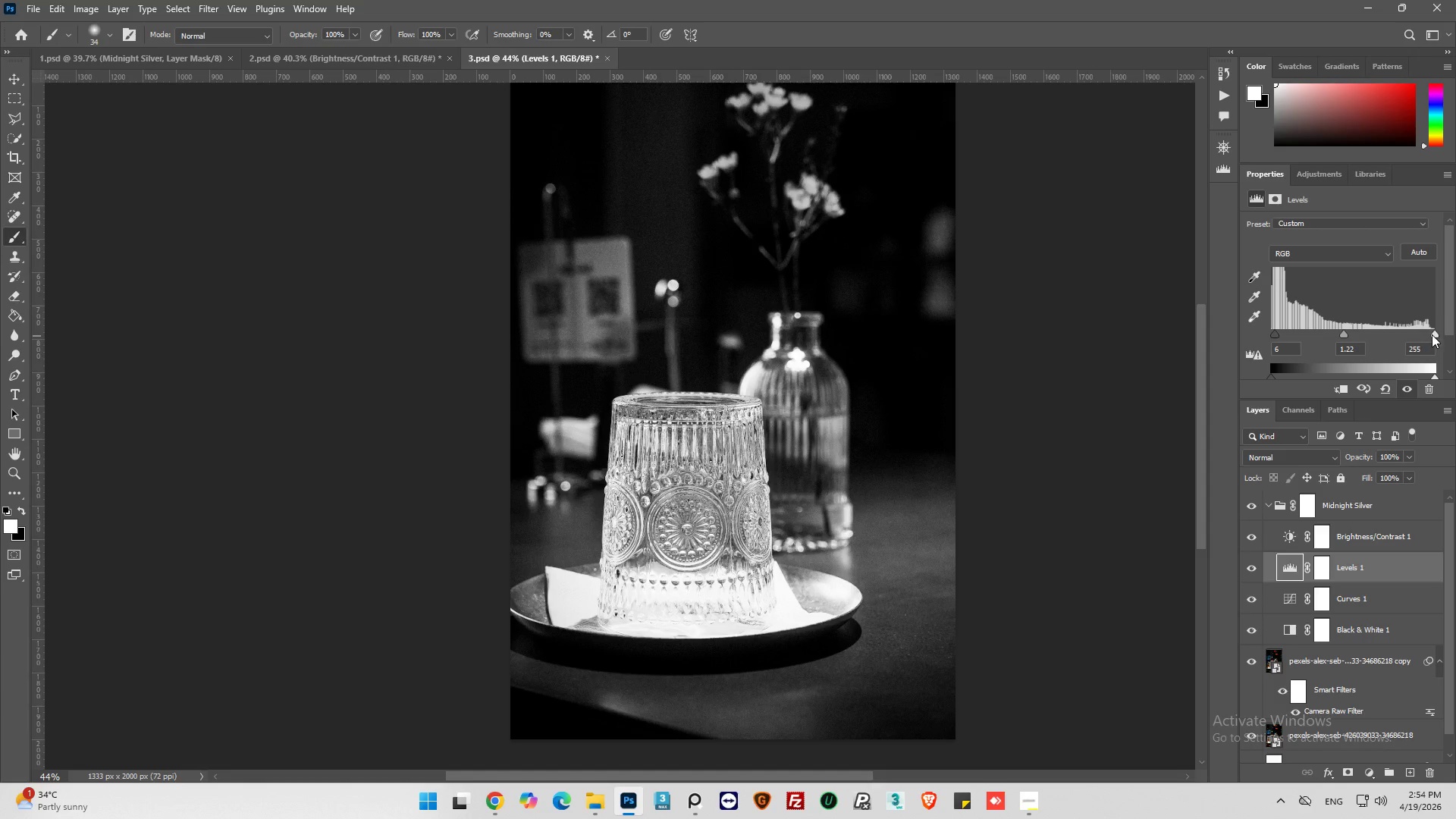 
left_click_drag(start_coordinate=[1433, 334], to_coordinate=[1454, 334])
 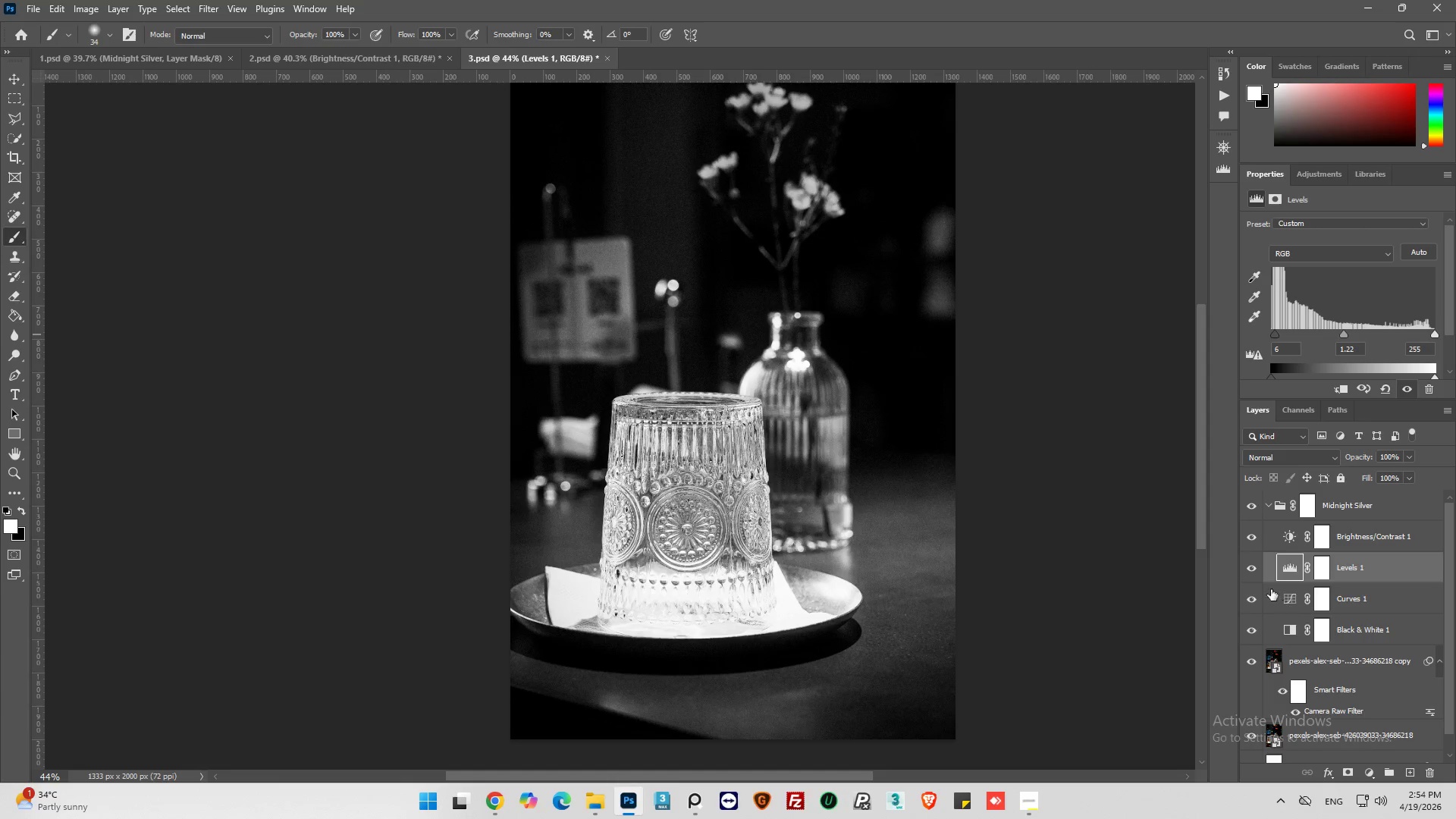 
left_click([1256, 568])
 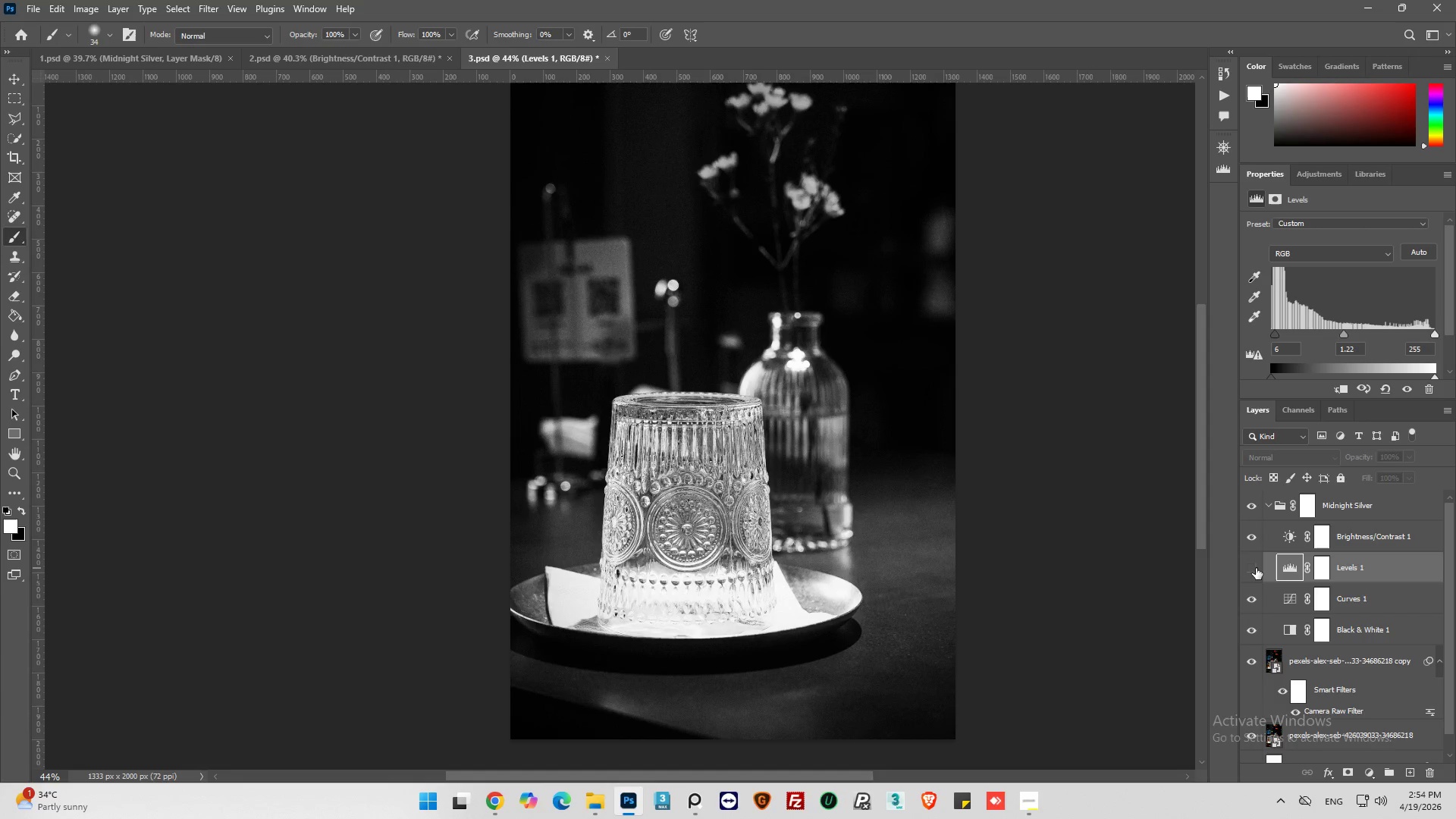 
left_click([1256, 568])
 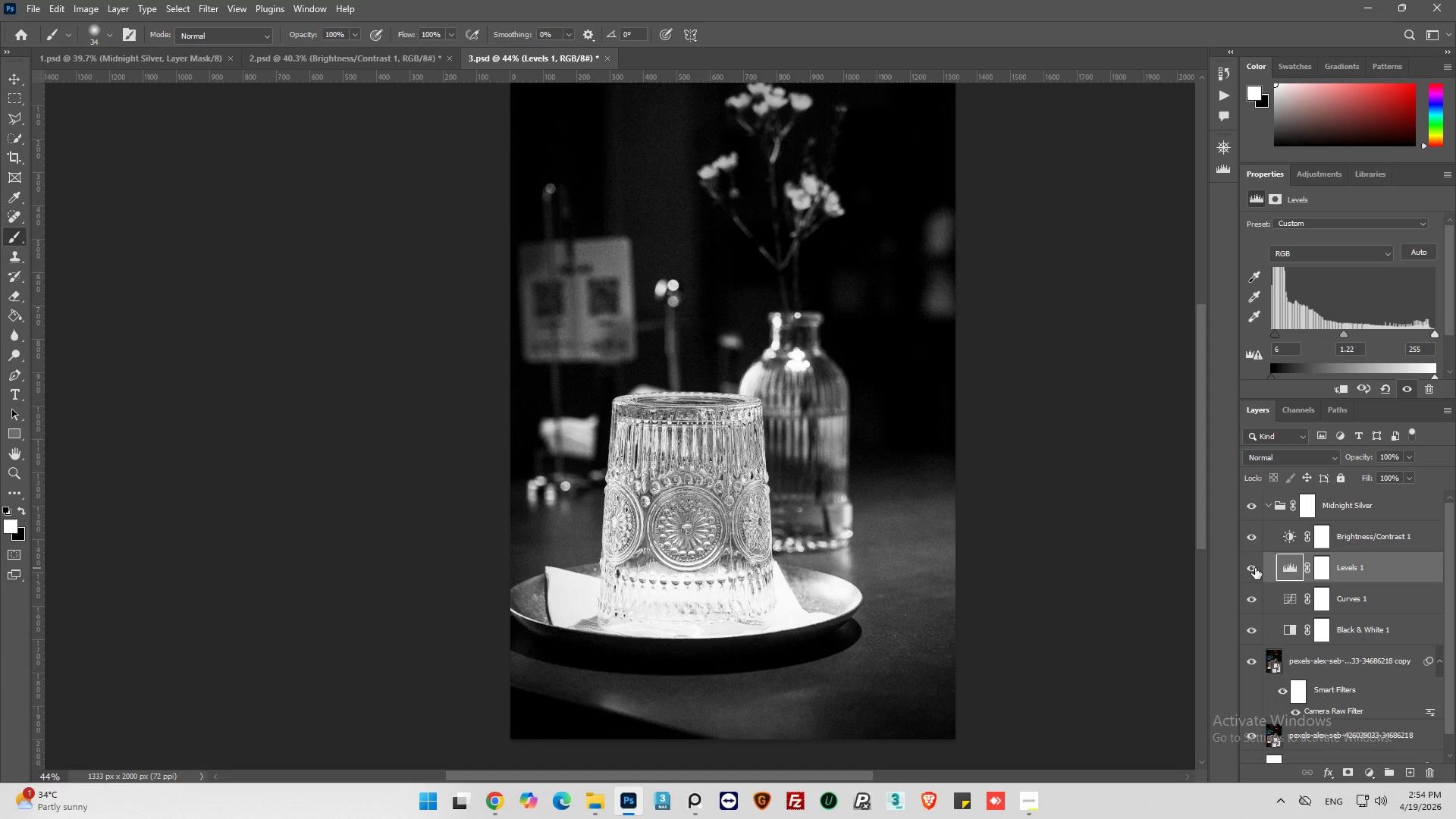 
left_click([1255, 568])
 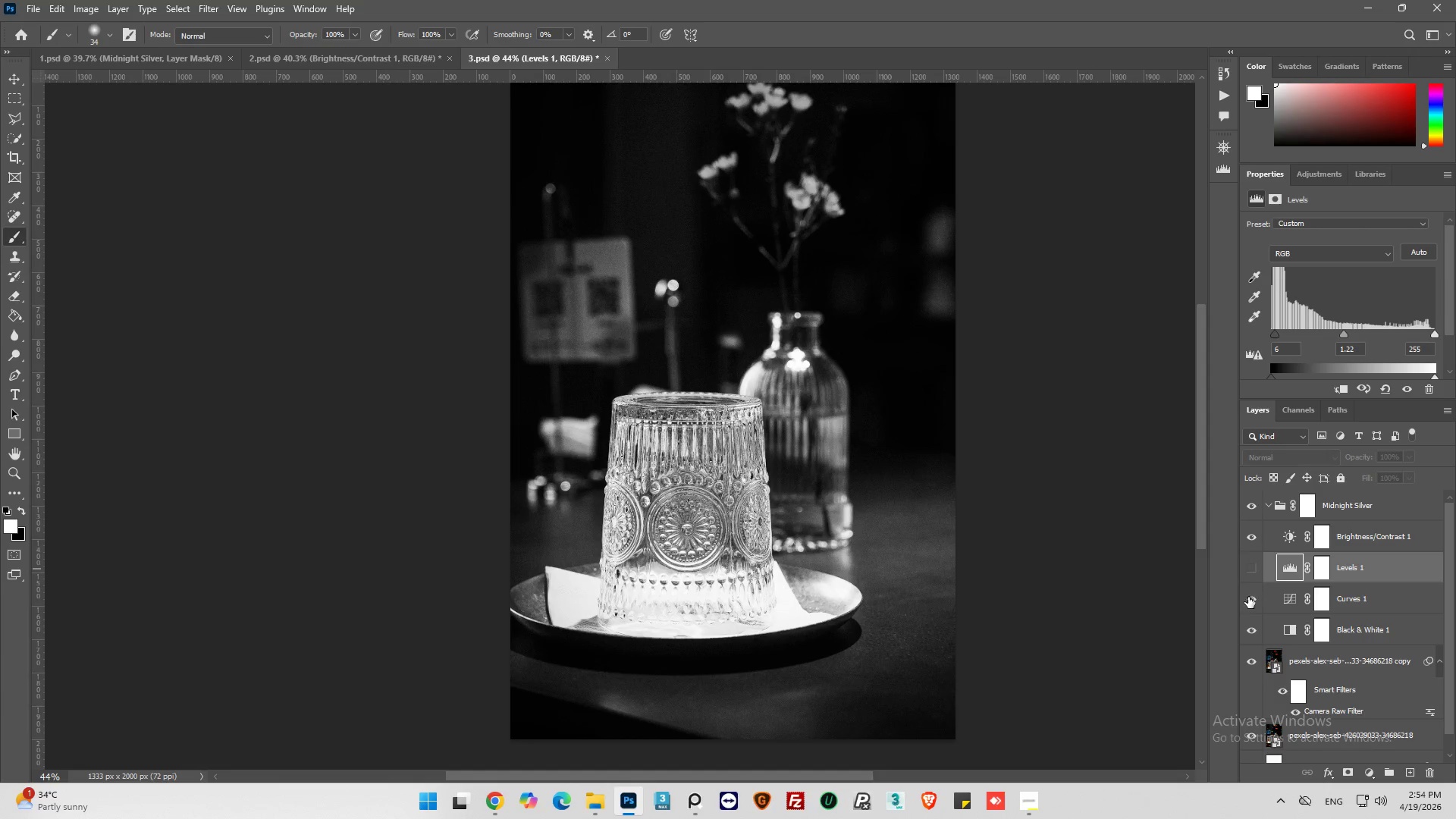 
left_click([1248, 597])
 